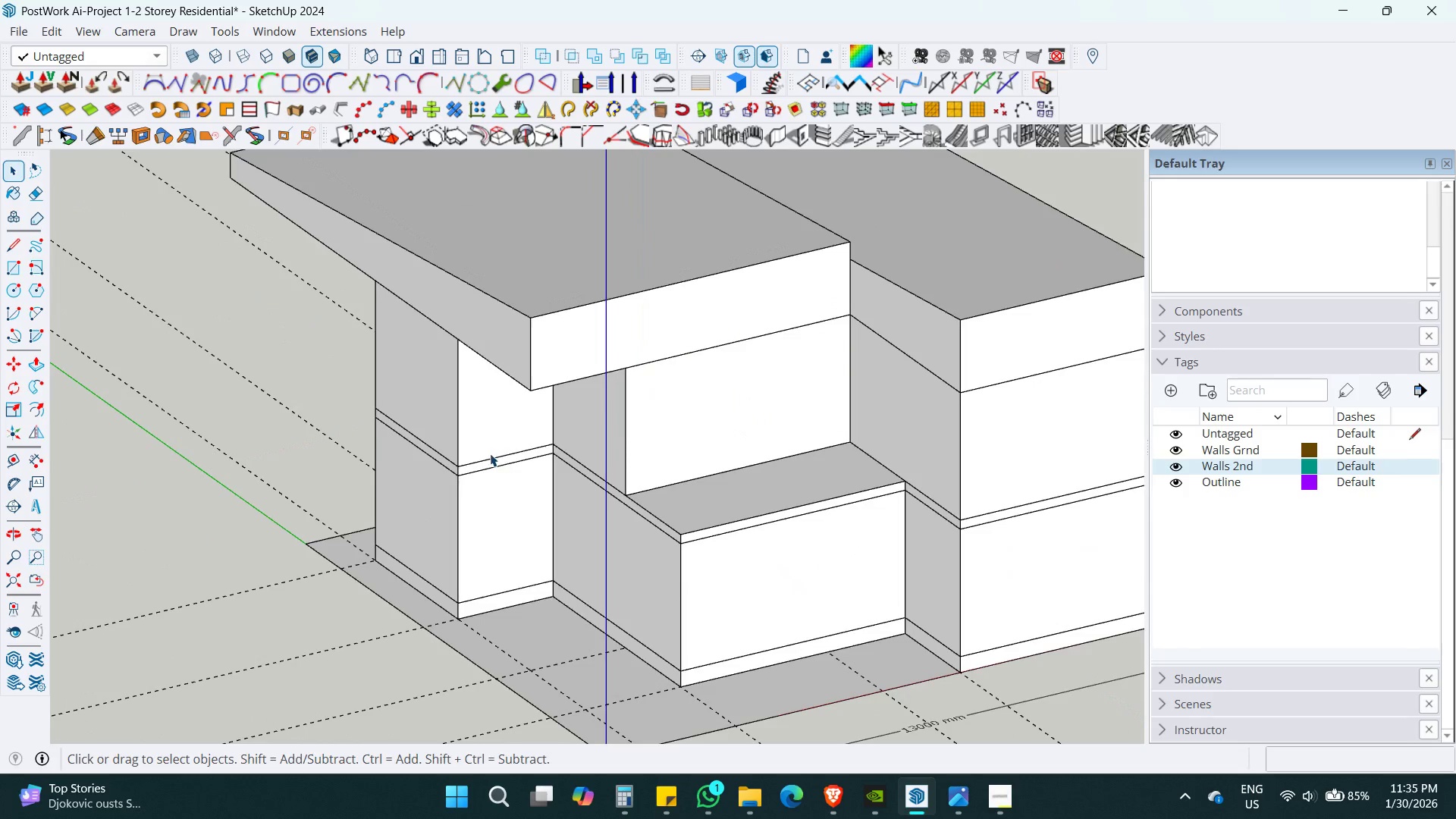 
key(Escape)
 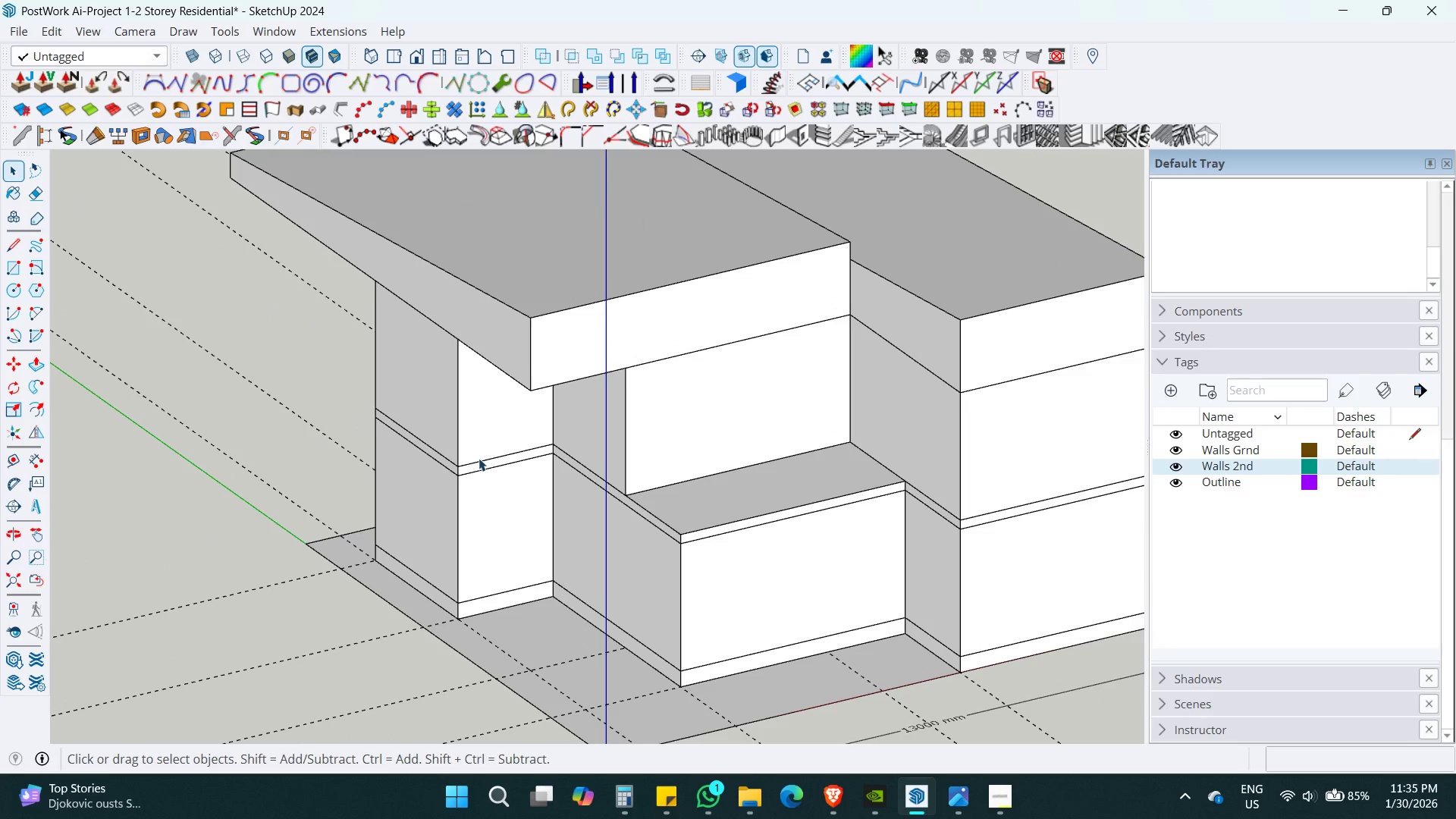 
key(Escape)
 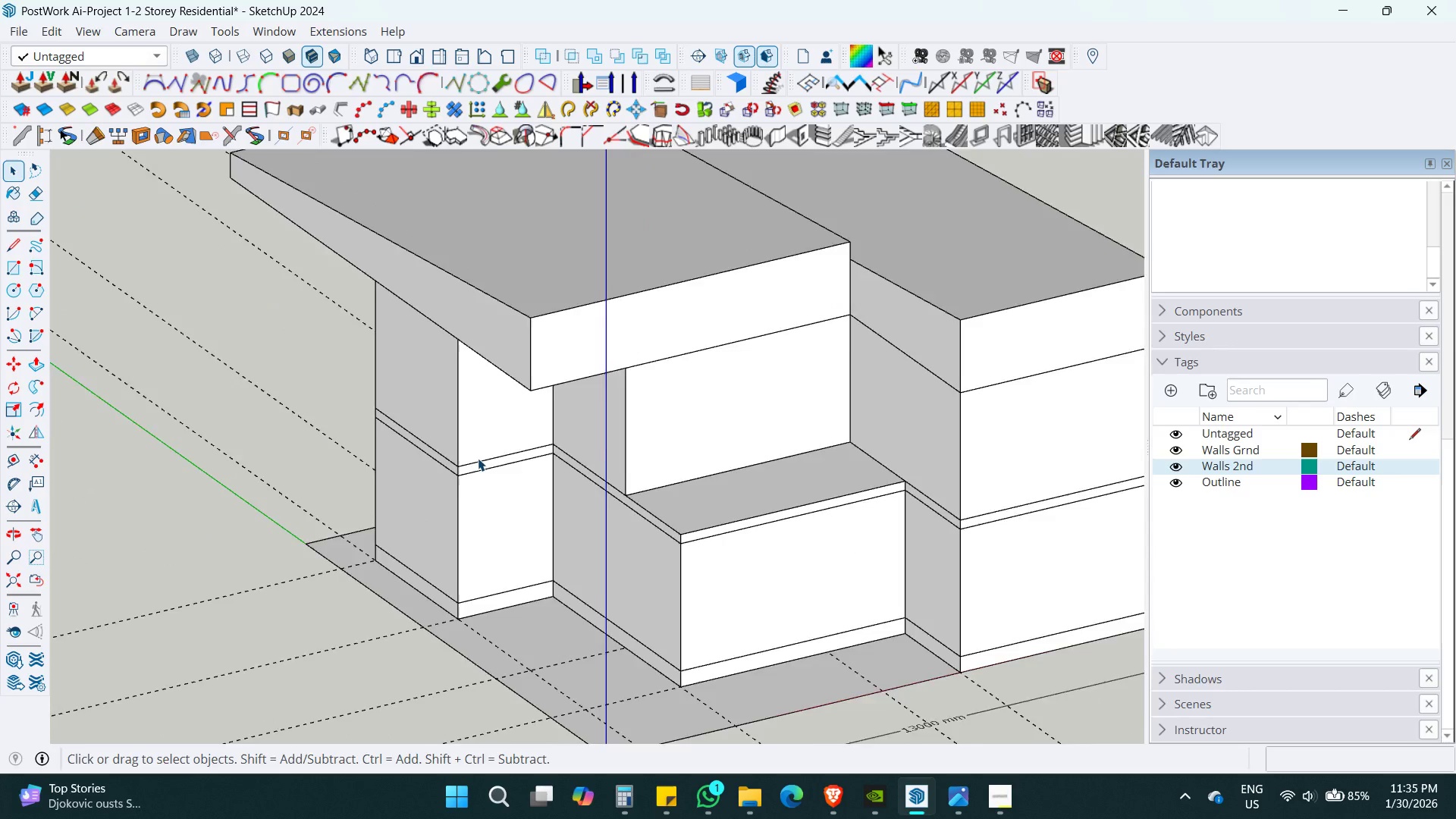 
key(Escape)
 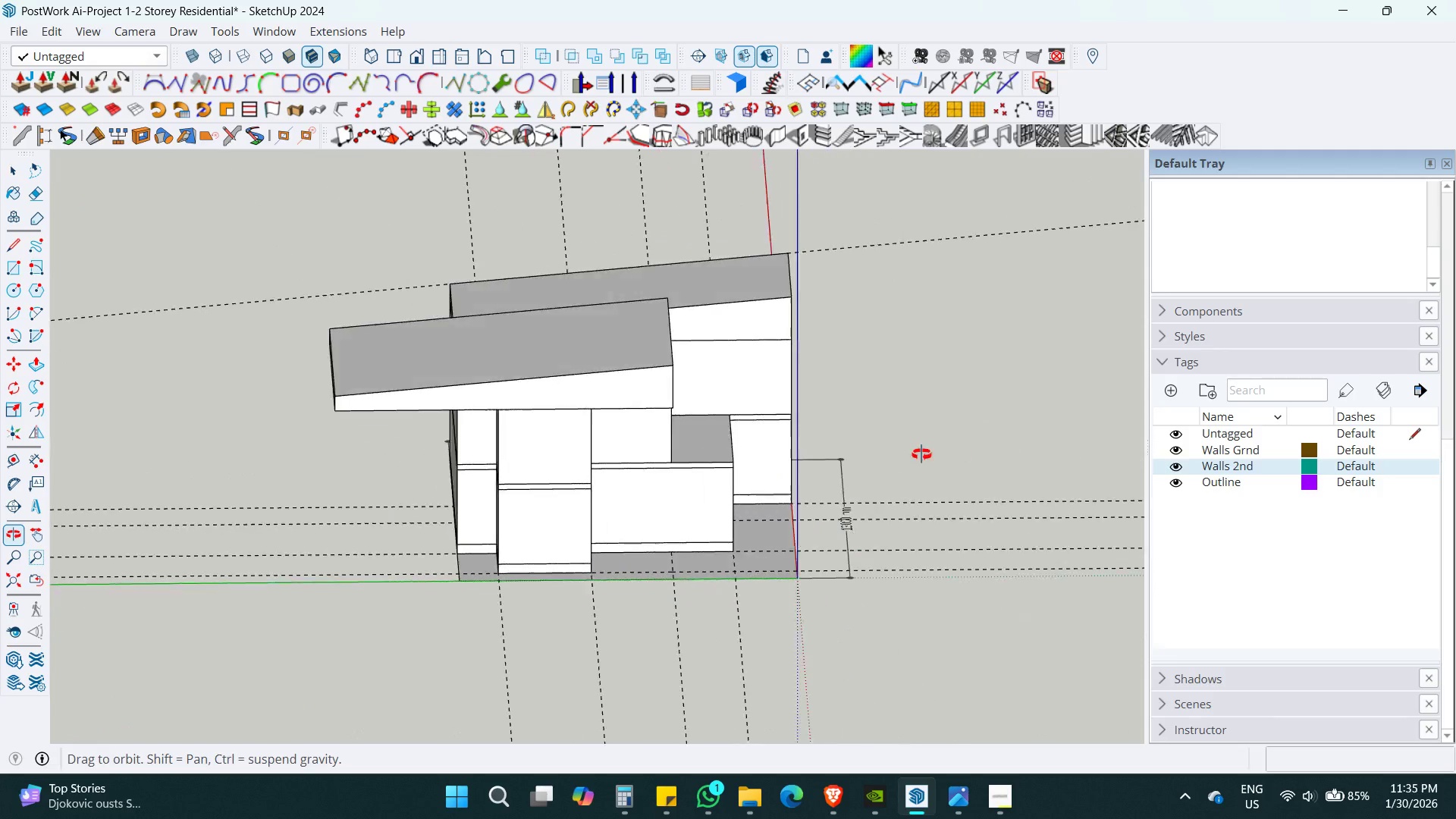 
scroll: coordinate [478, 458], scroll_direction: down, amount: 6.0
 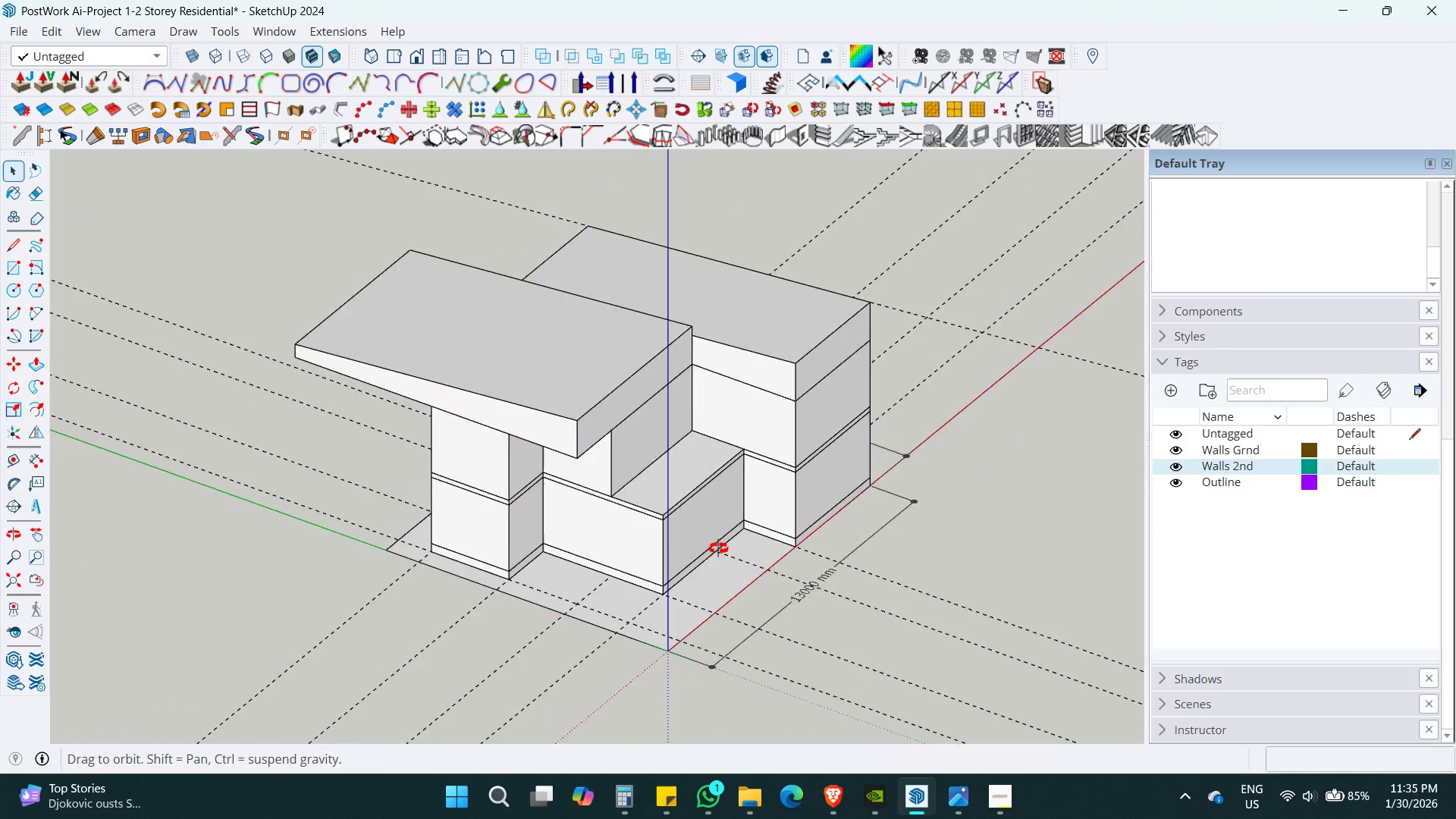 
left_click([473, 355])
 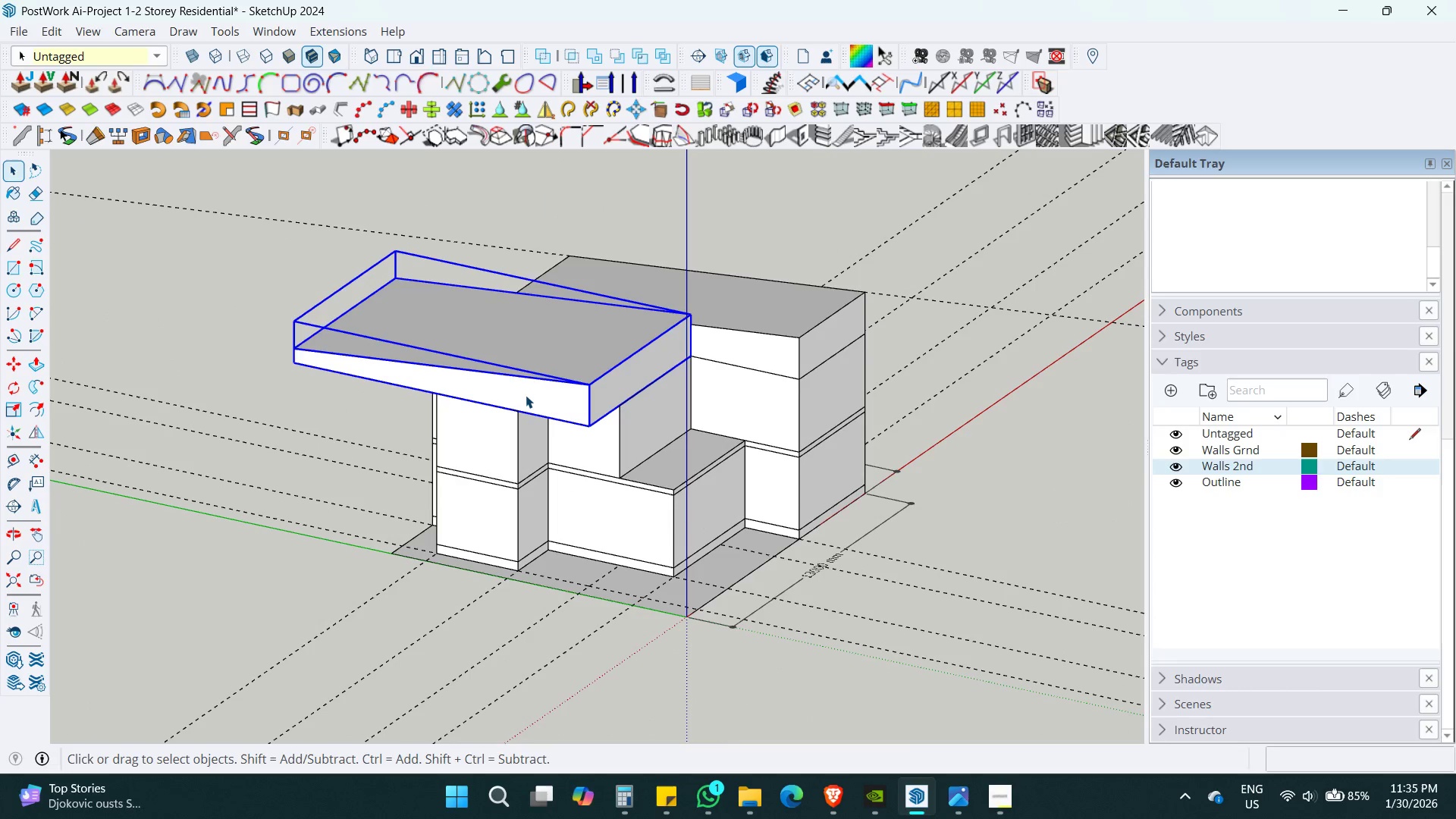 
key(Delete)
 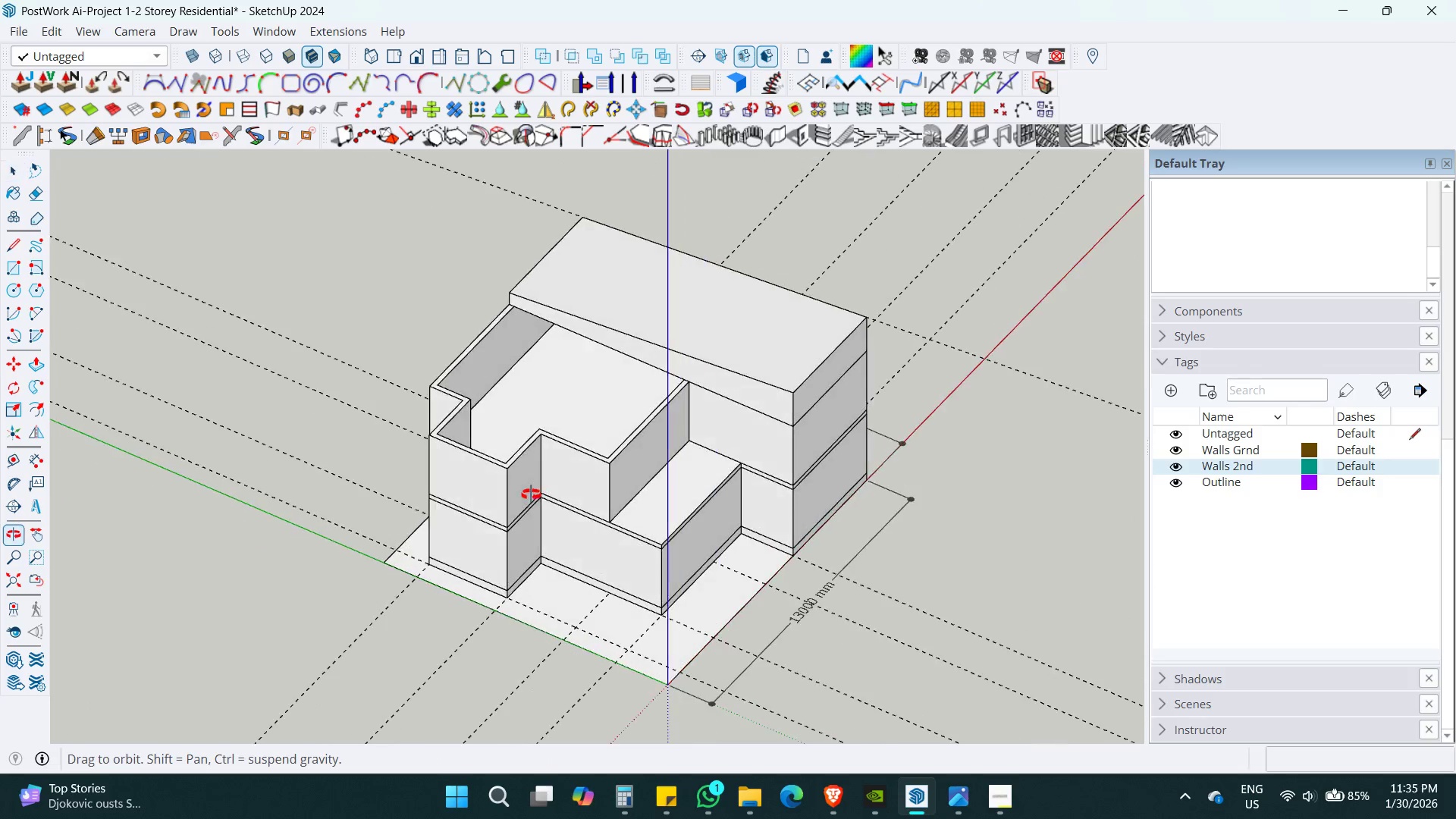 
left_click([562, 466])
 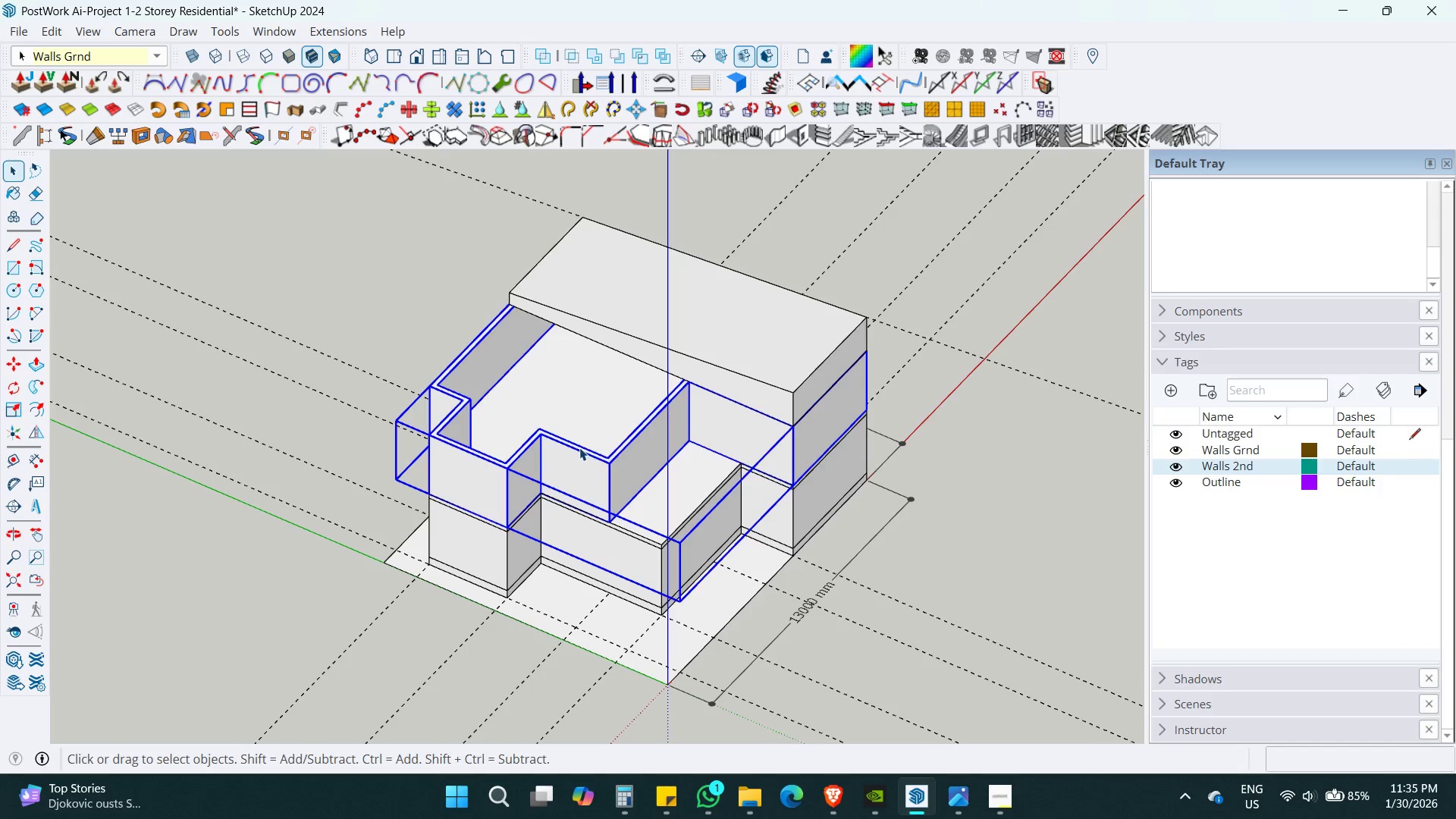 
double_click([595, 416])
 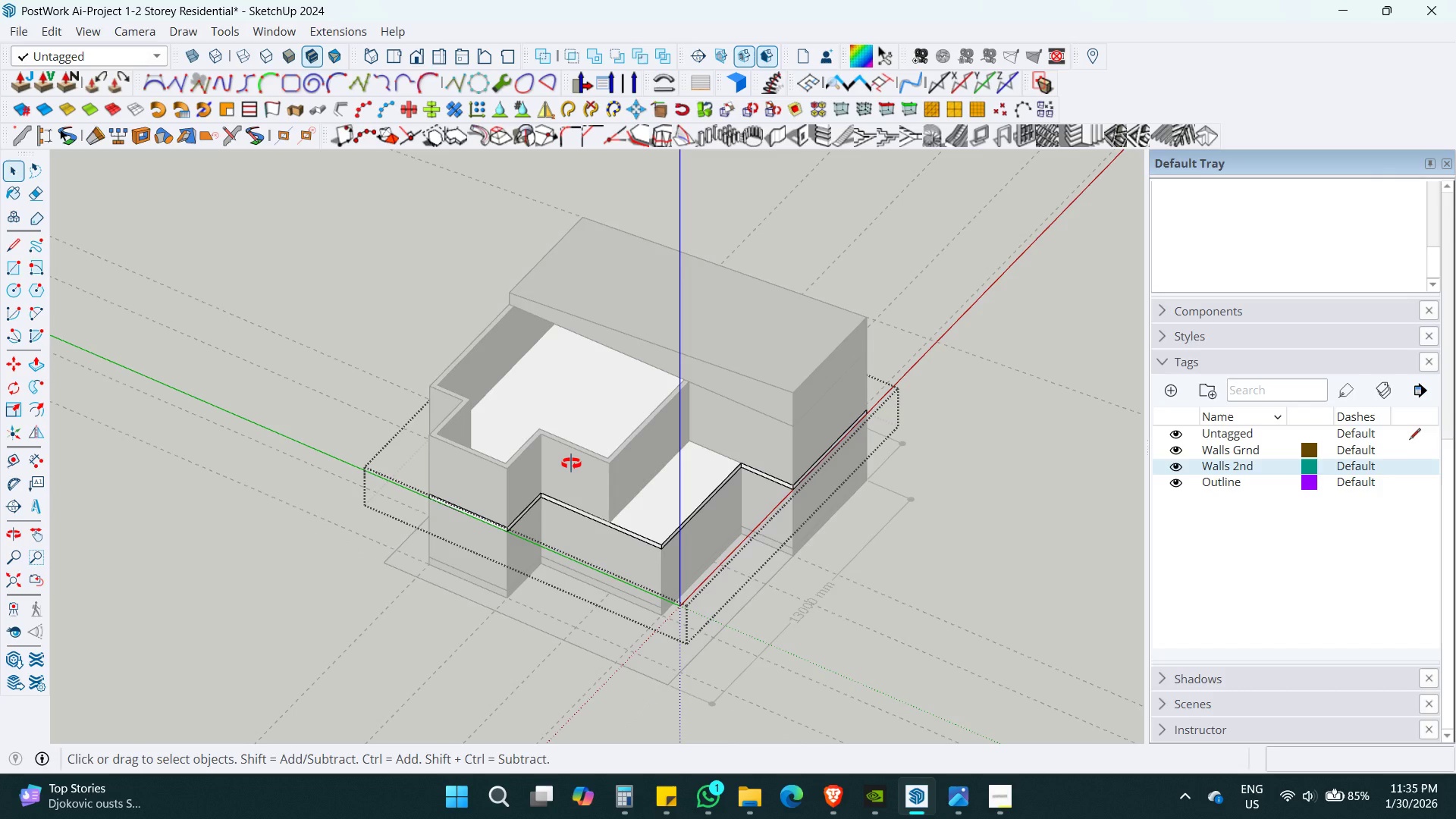 
key(Alt+AltLeft)
 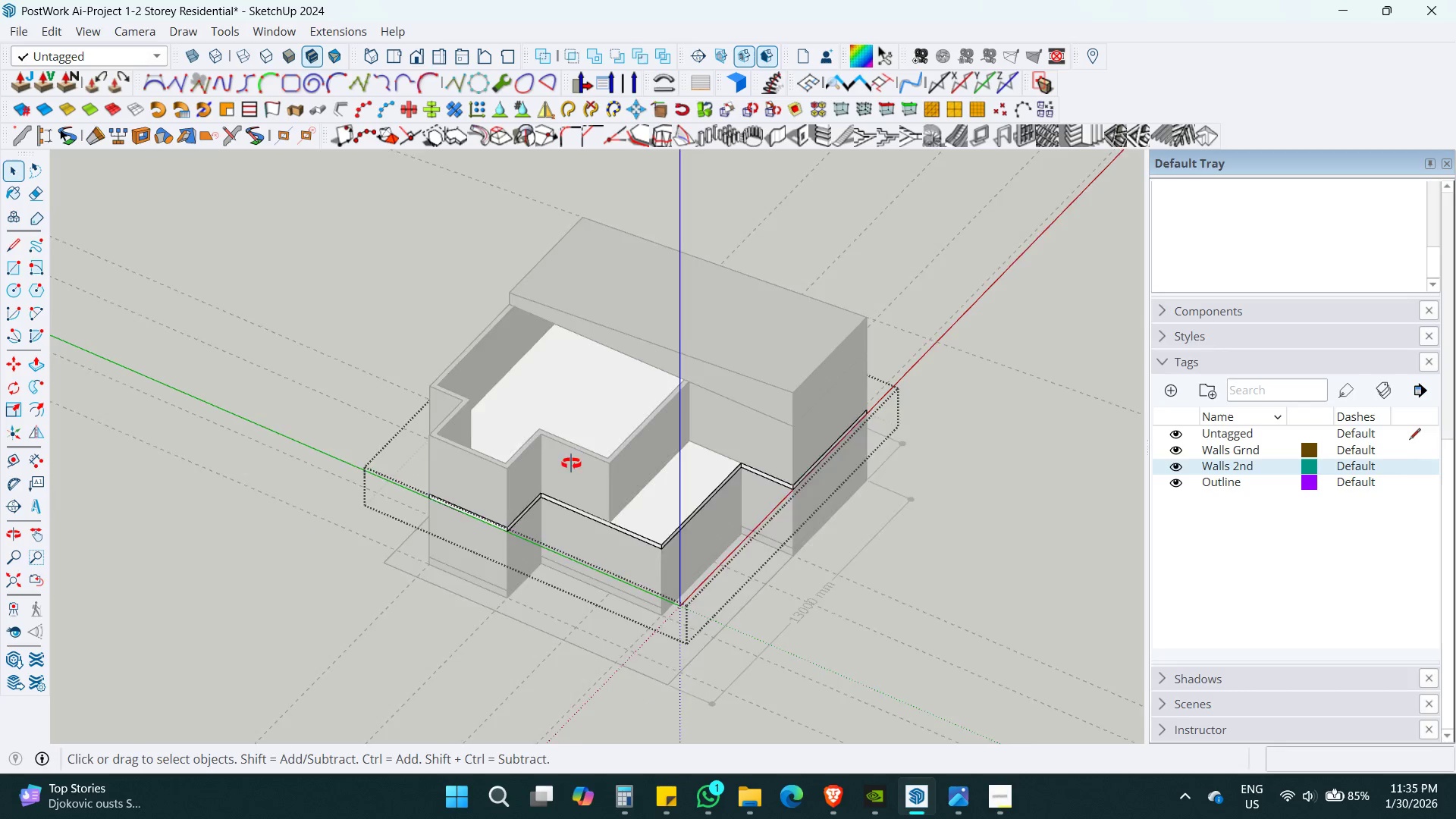 
key(Alt+Z)
 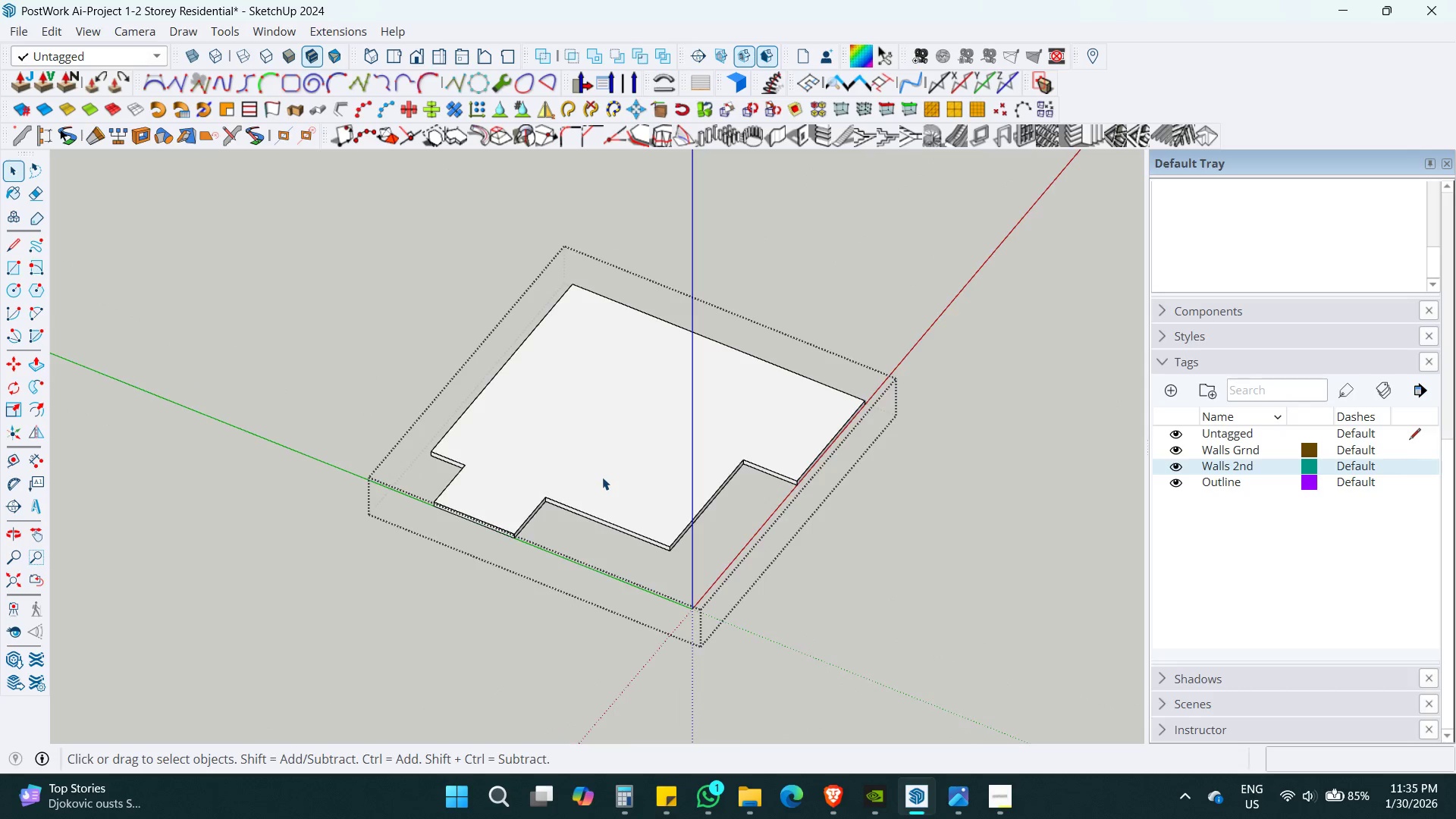 
key(Alt+AltLeft)
 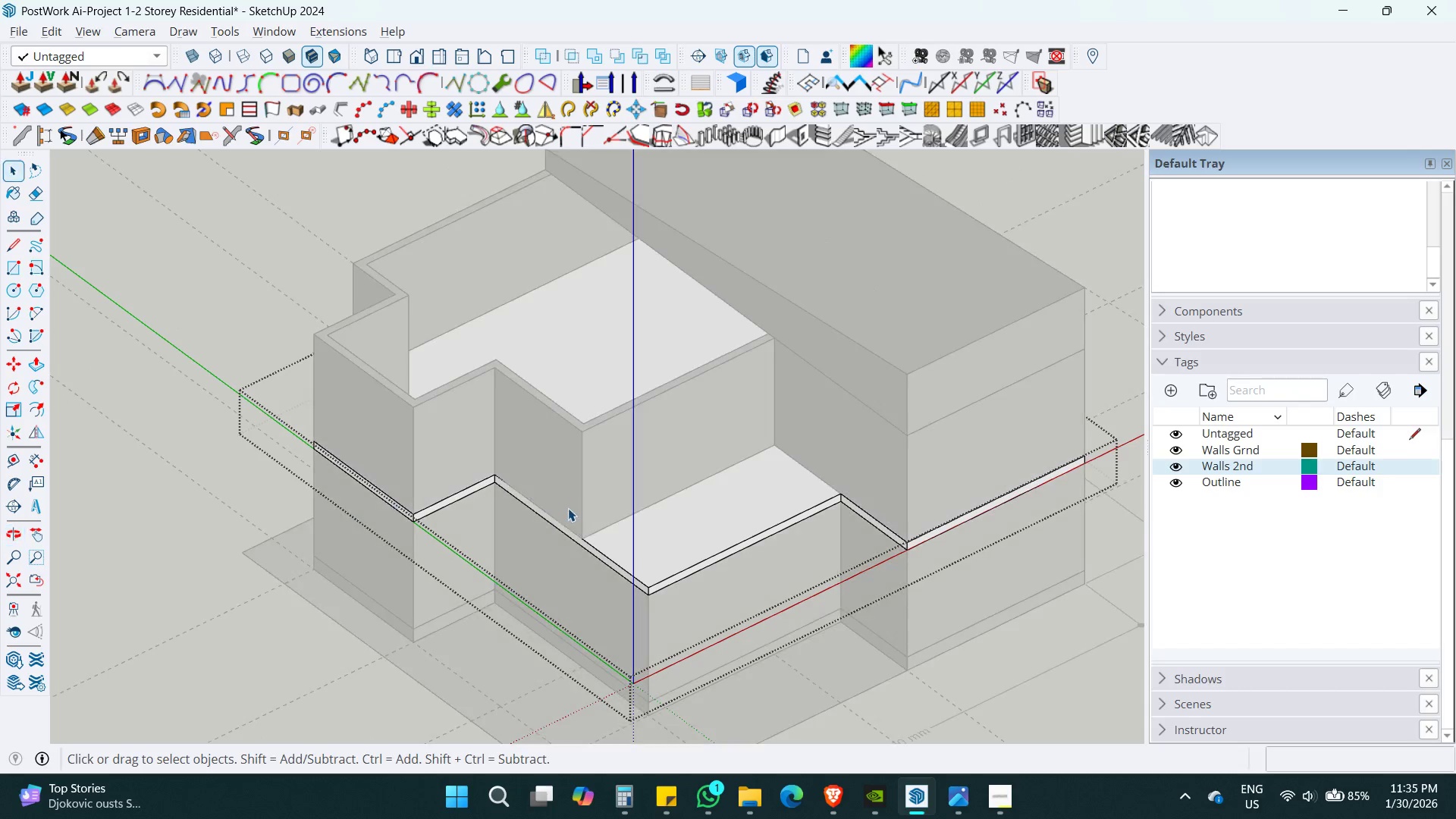 
key(Alt+Z)
 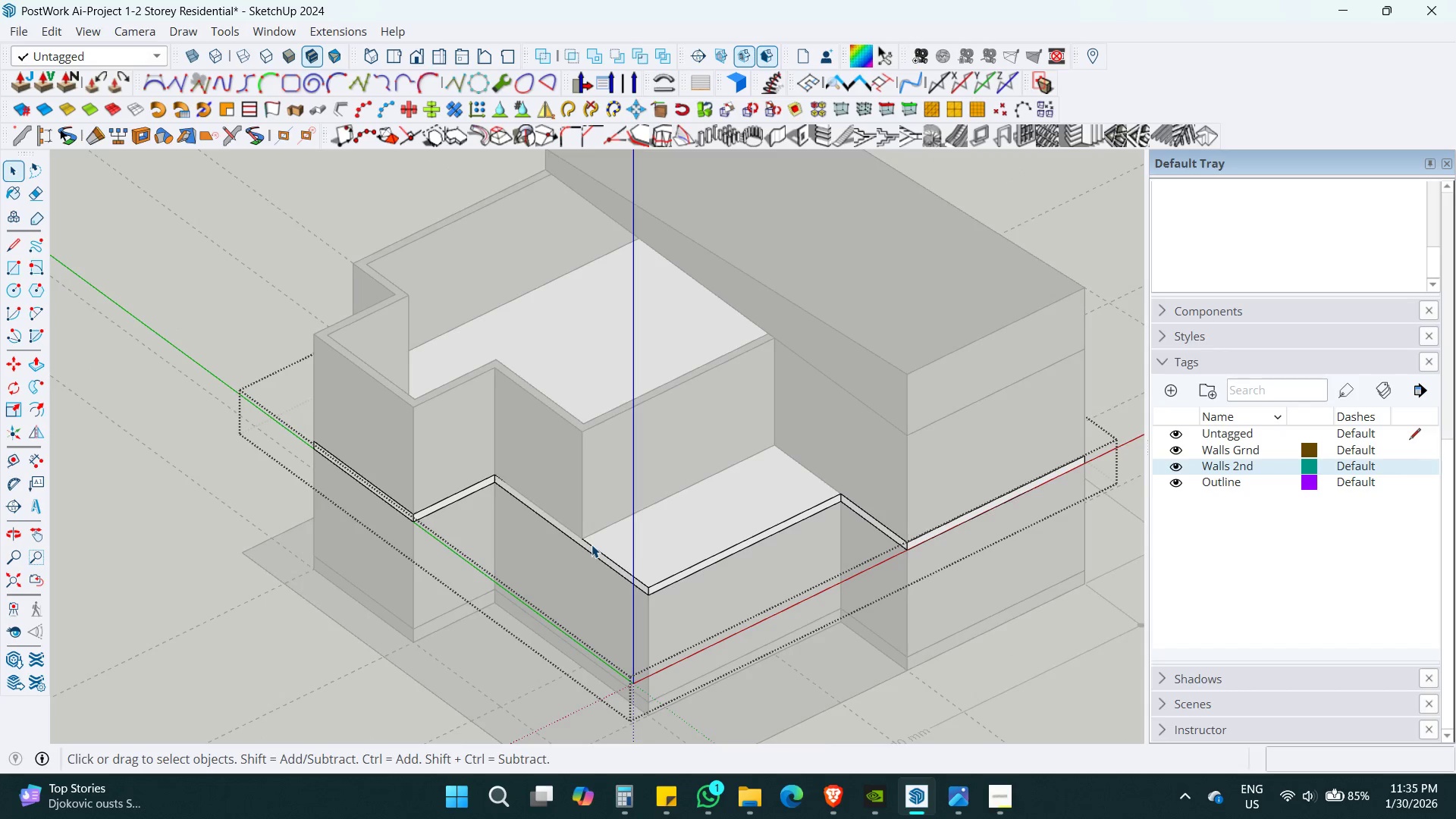 
scroll: coordinate [498, 561], scroll_direction: up, amount: 5.0
 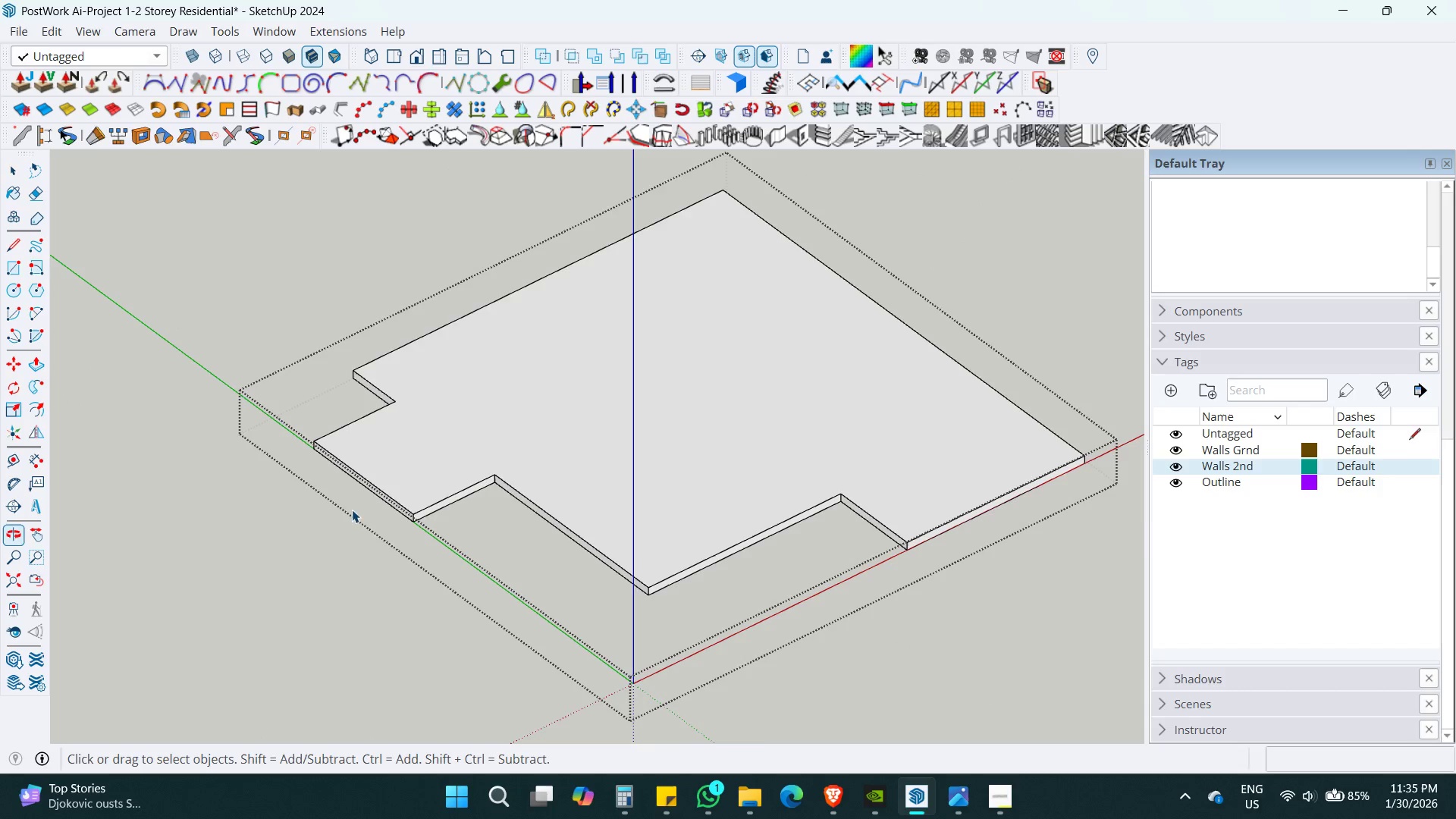 
hold_key(key=ShiftLeft, duration=0.55)
 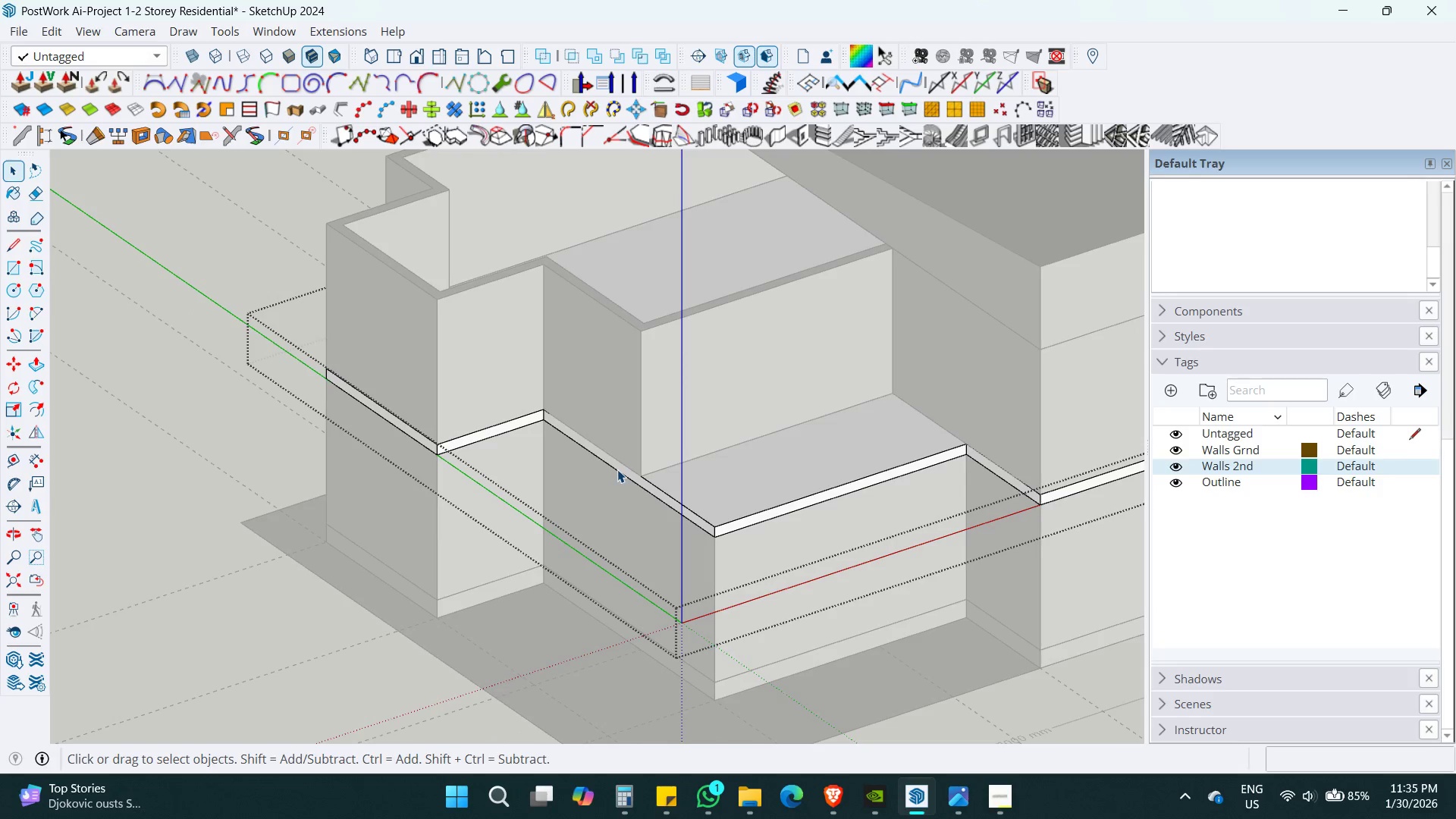 
scroll: coordinate [617, 469], scroll_direction: up, amount: 4.0
 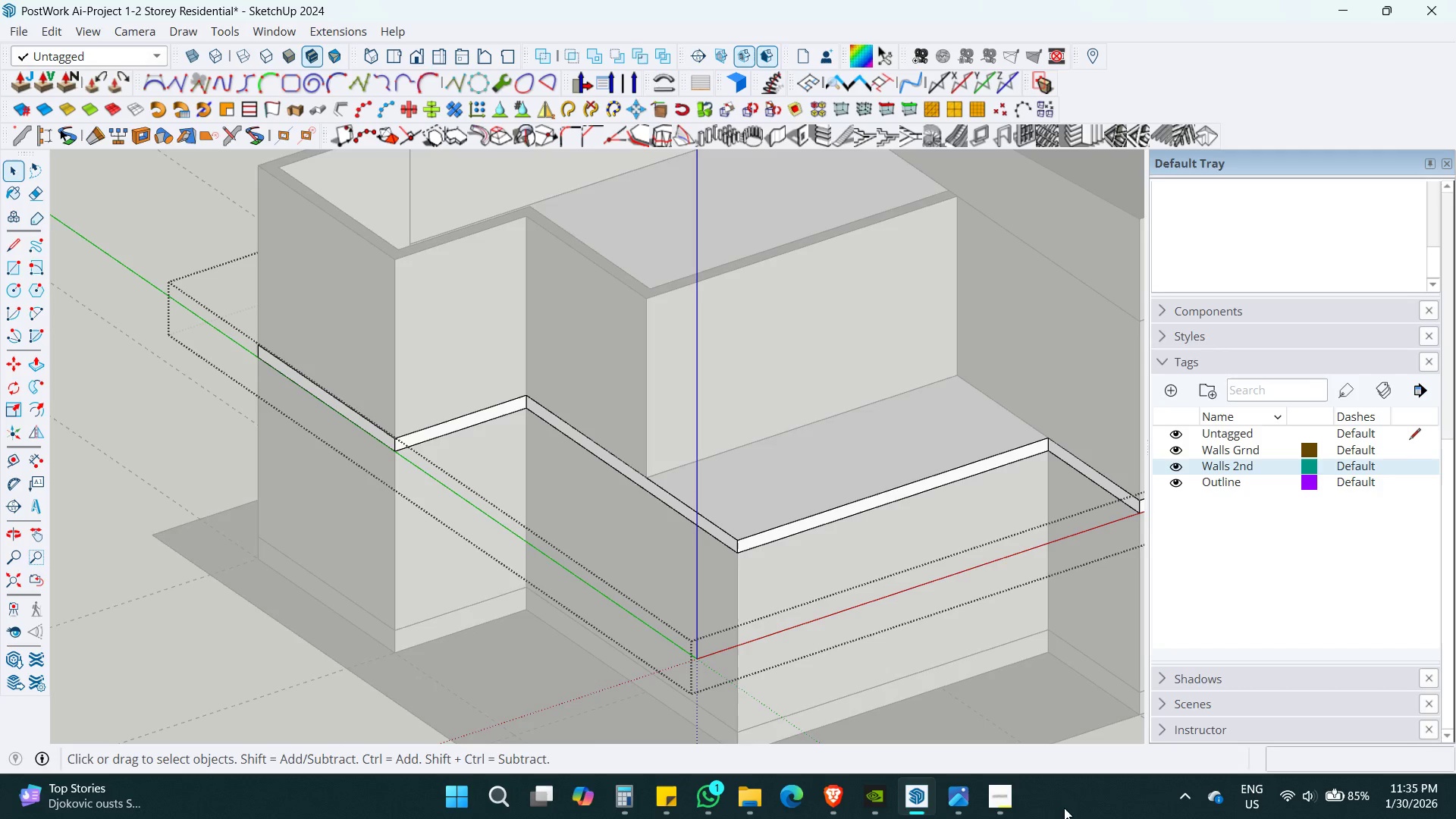 
wait(6.01)
 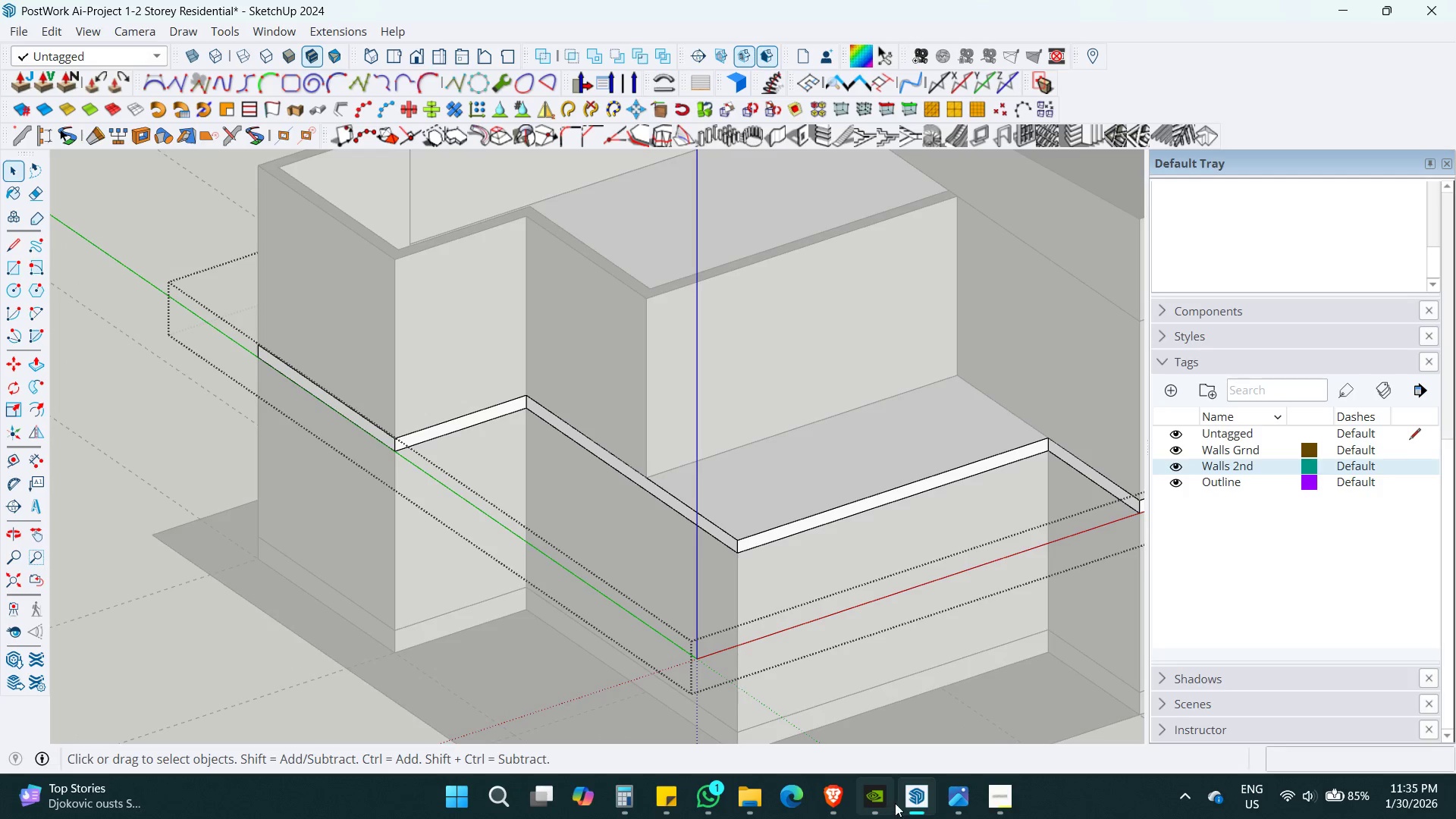 
left_click([1064, 808])
 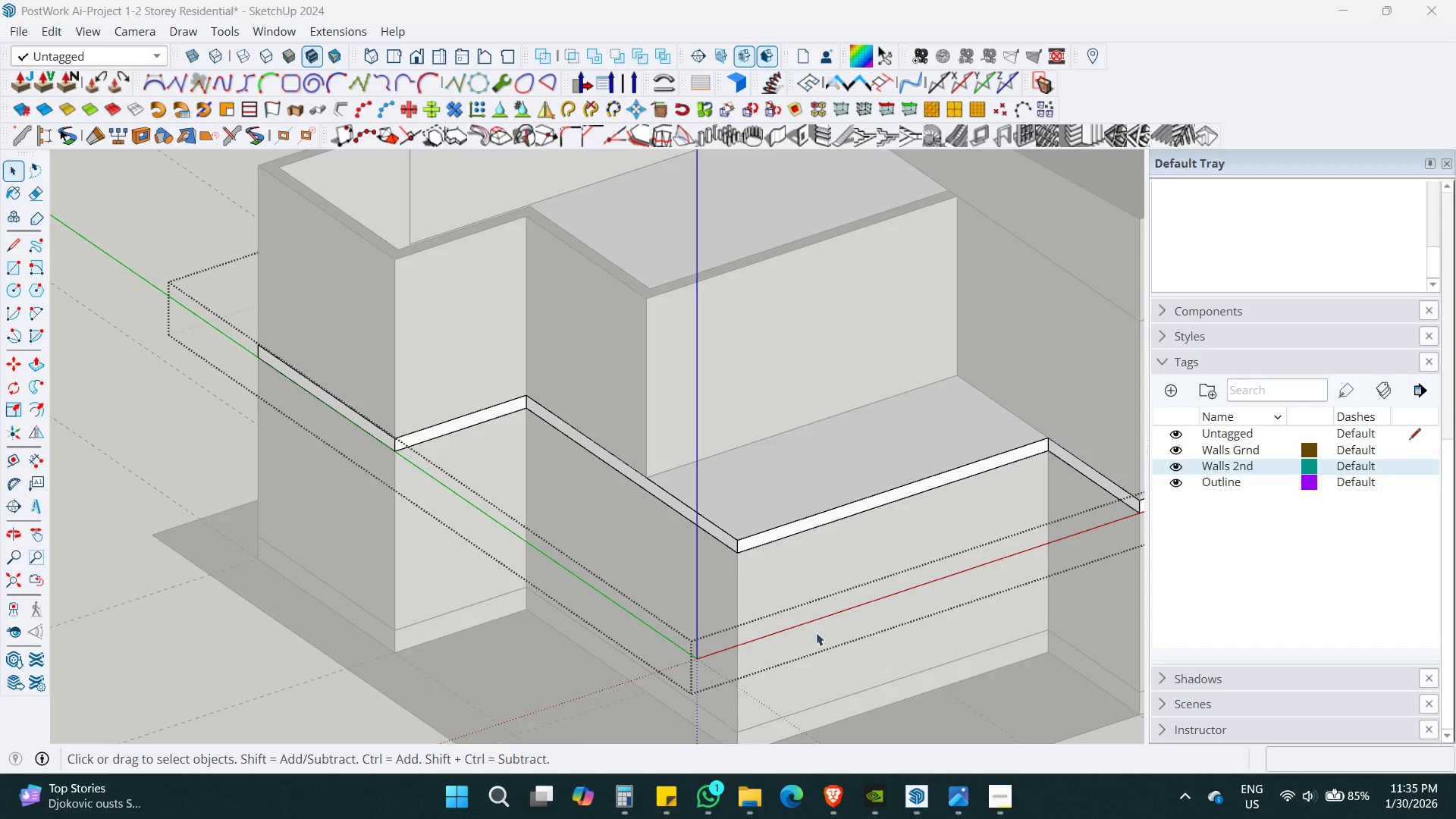 
key(Shift+ShiftLeft)
 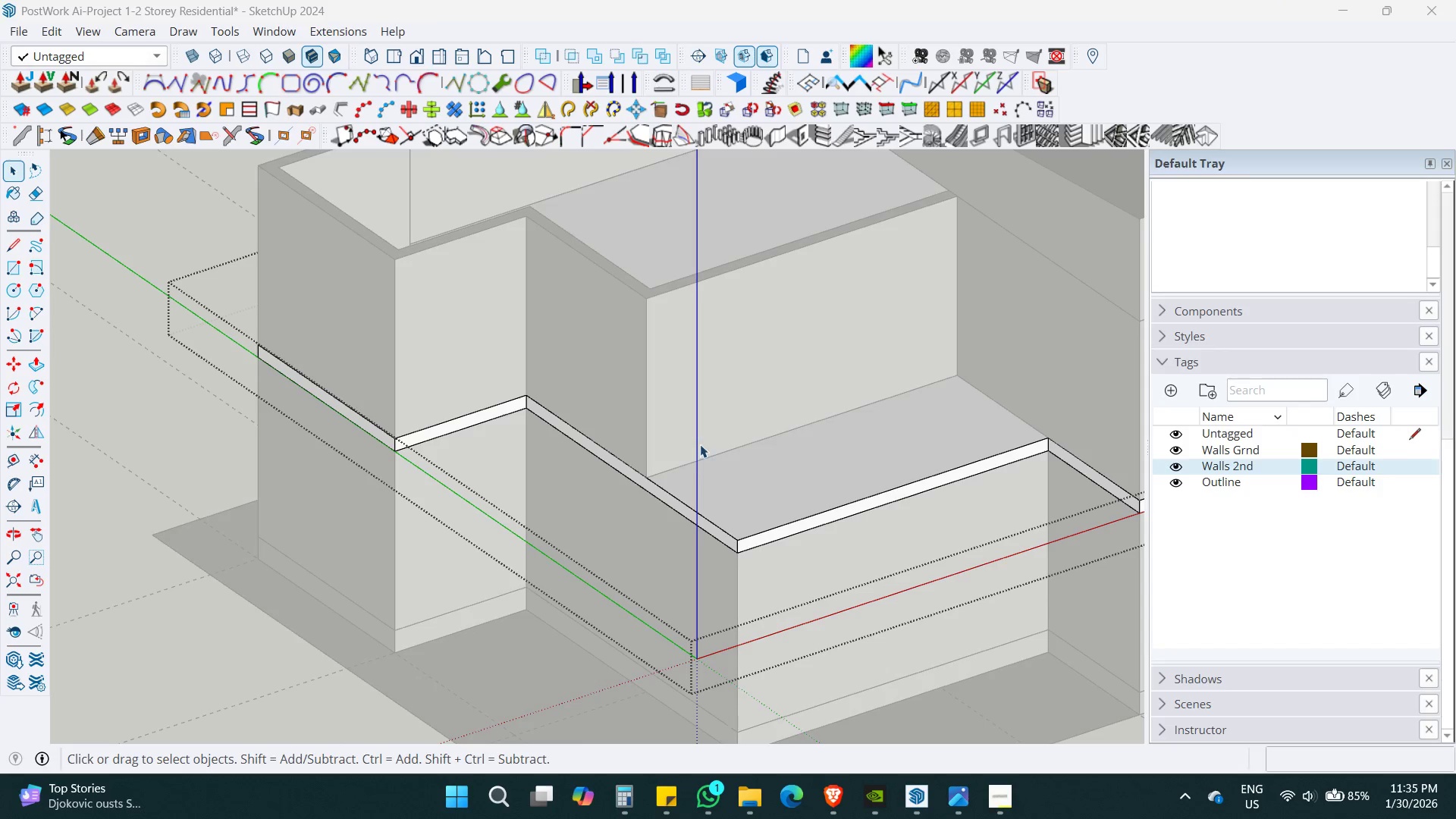 
hold_key(key=ShiftLeft, duration=0.34)
 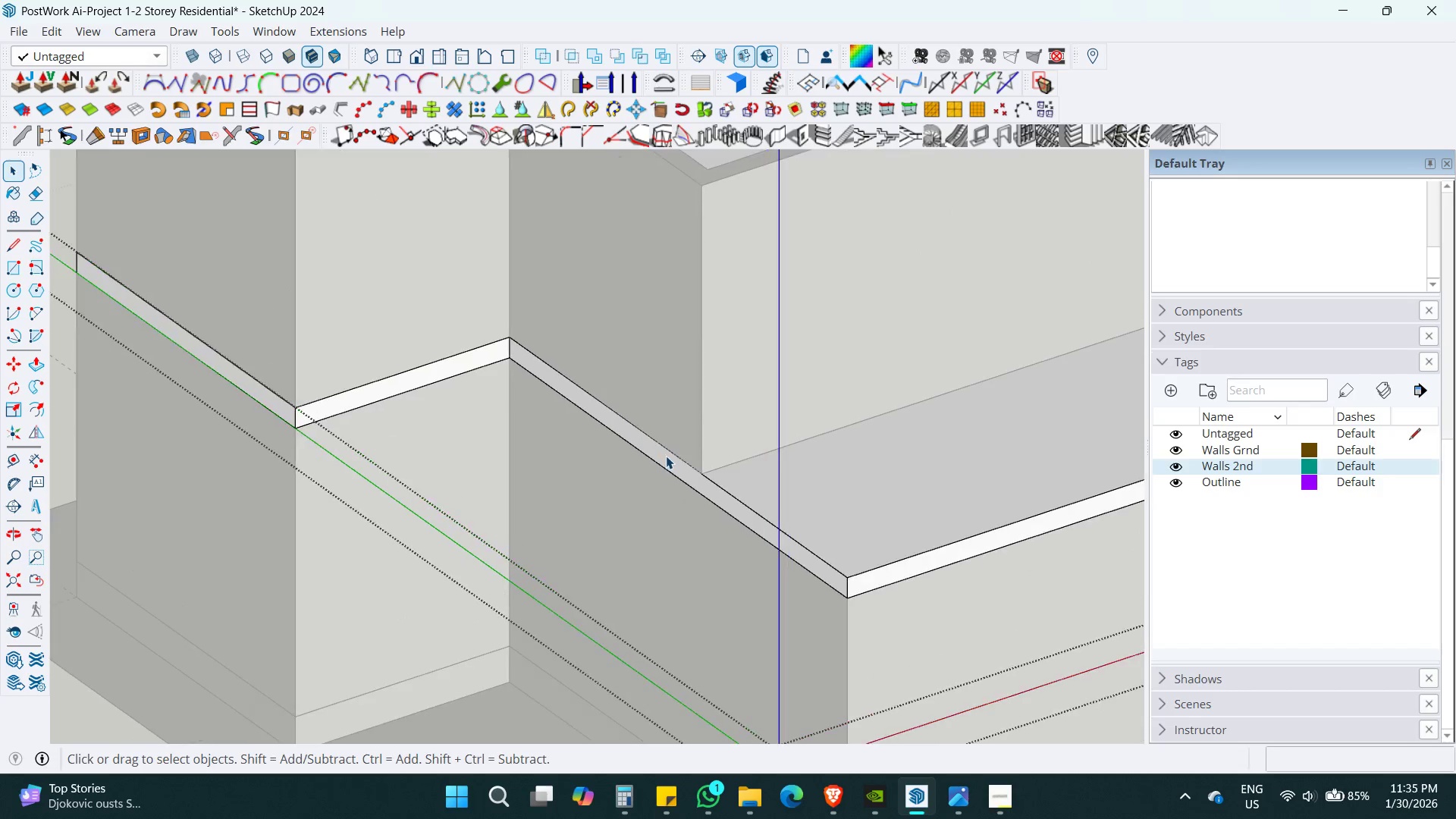 
key(L)
 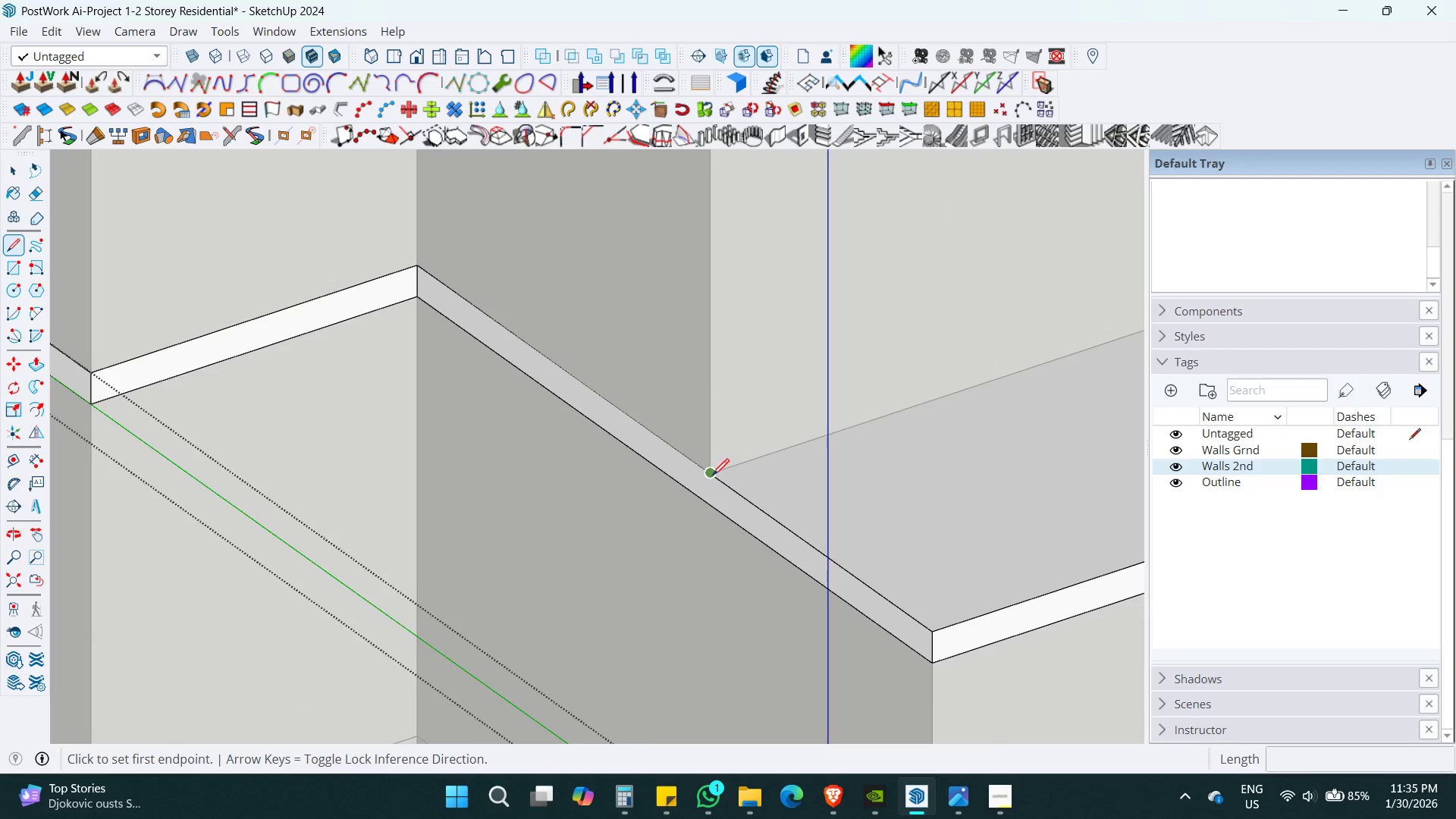 
scroll: coordinate [687, 475], scroll_direction: up, amount: 8.0
 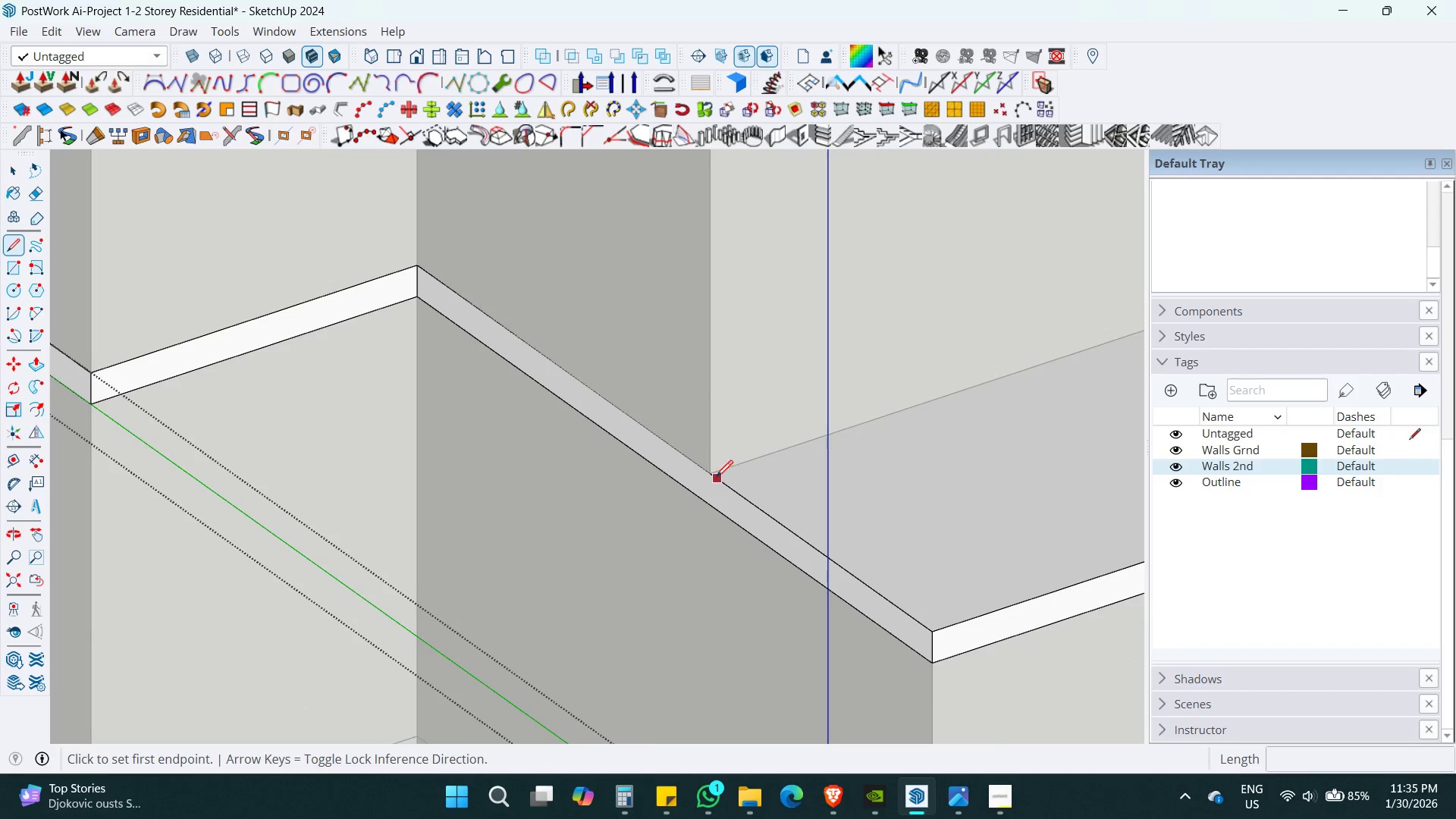 
left_click([711, 475])
 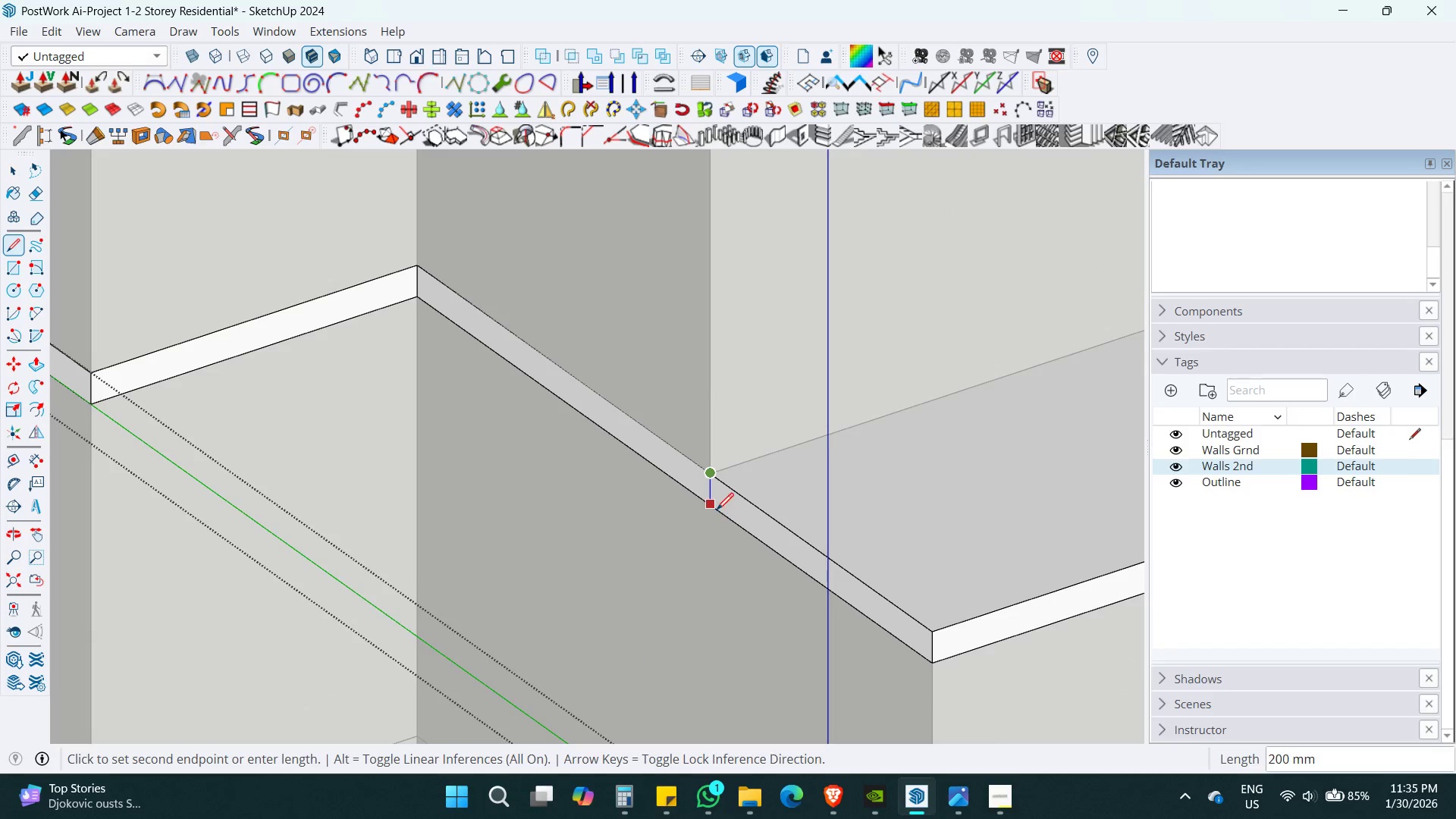 
left_click([714, 504])
 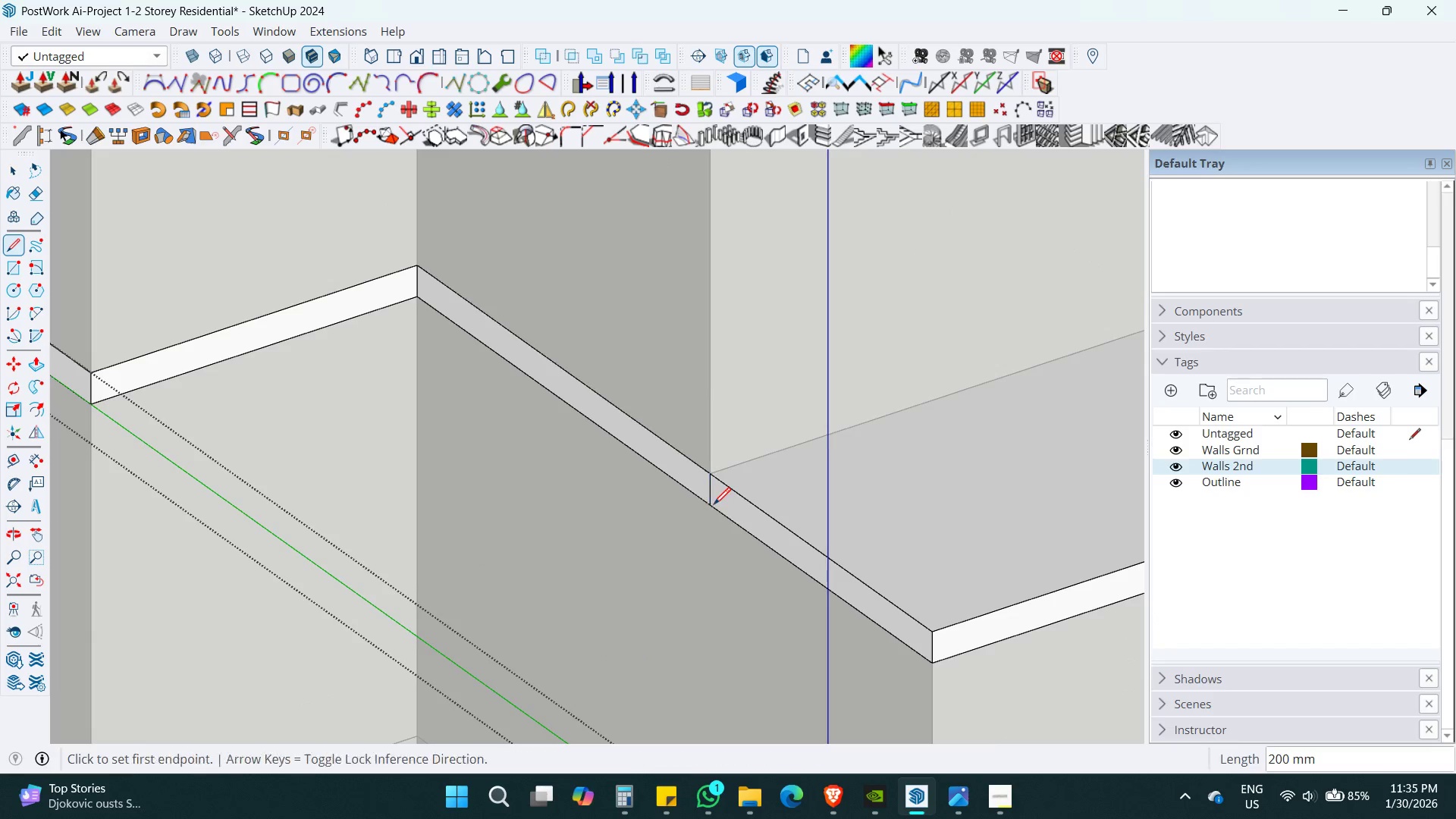 
key(Space)
 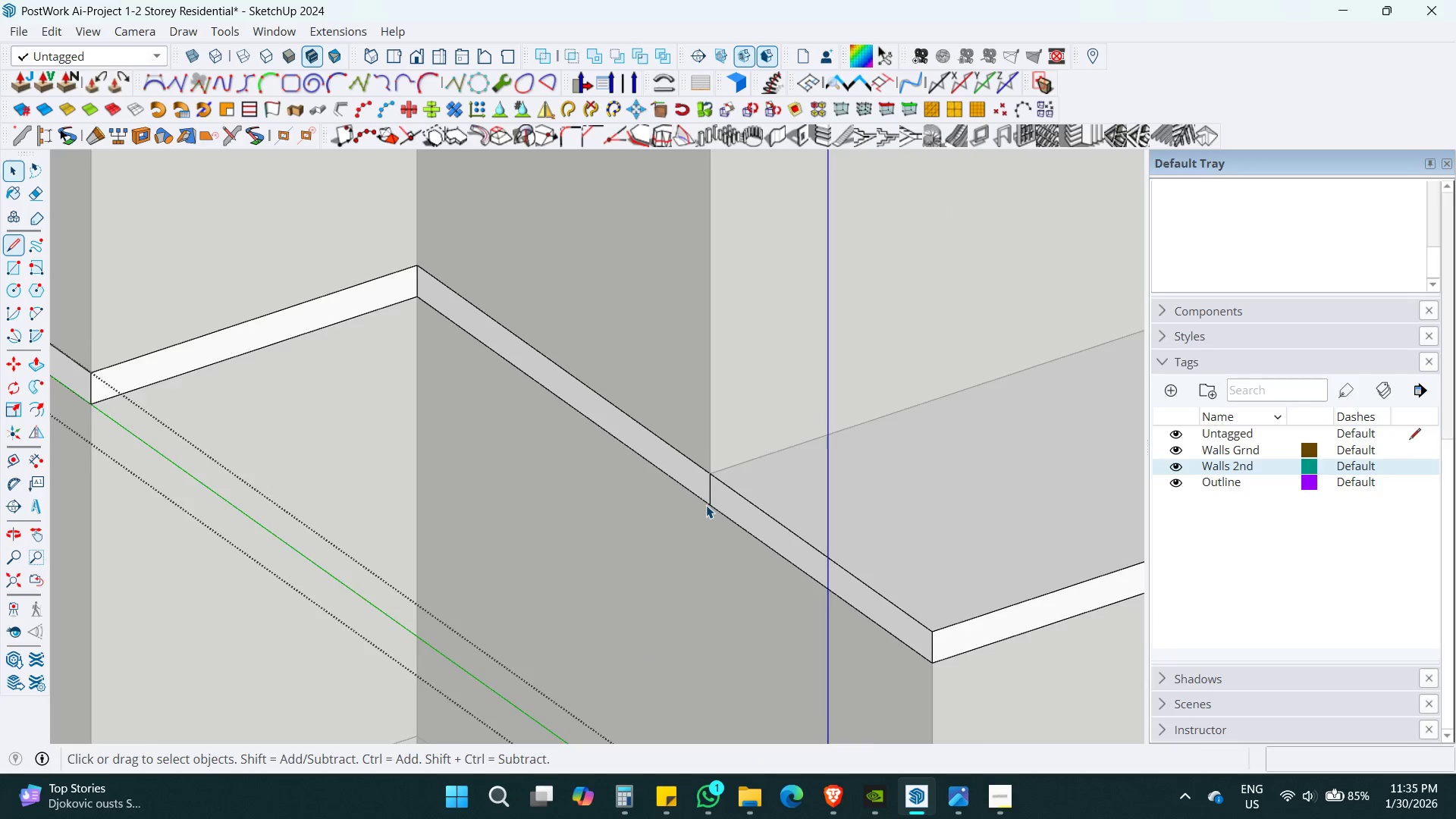 
key(P)
 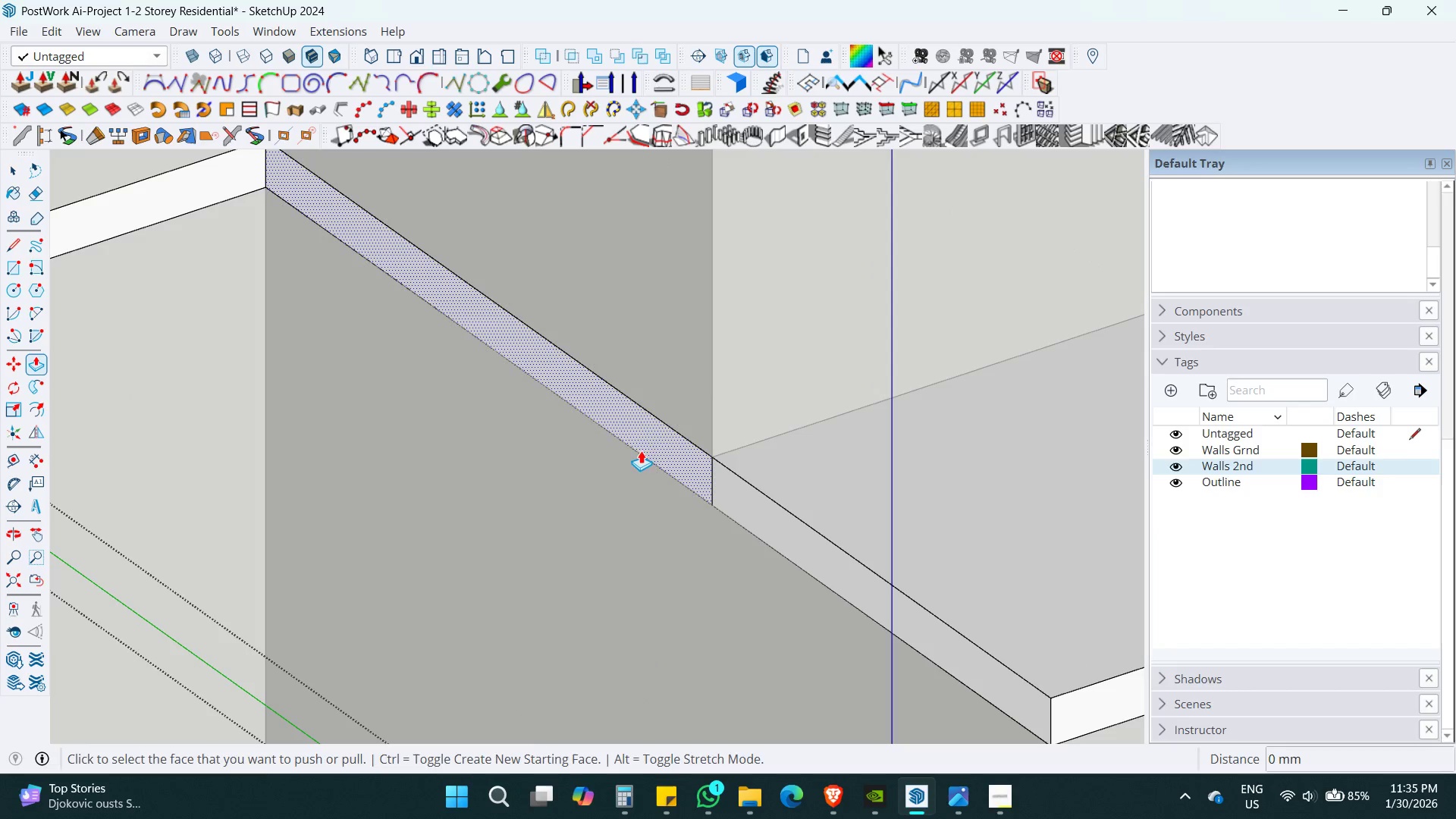 
scroll: coordinate [706, 505], scroll_direction: up, amount: 4.0
 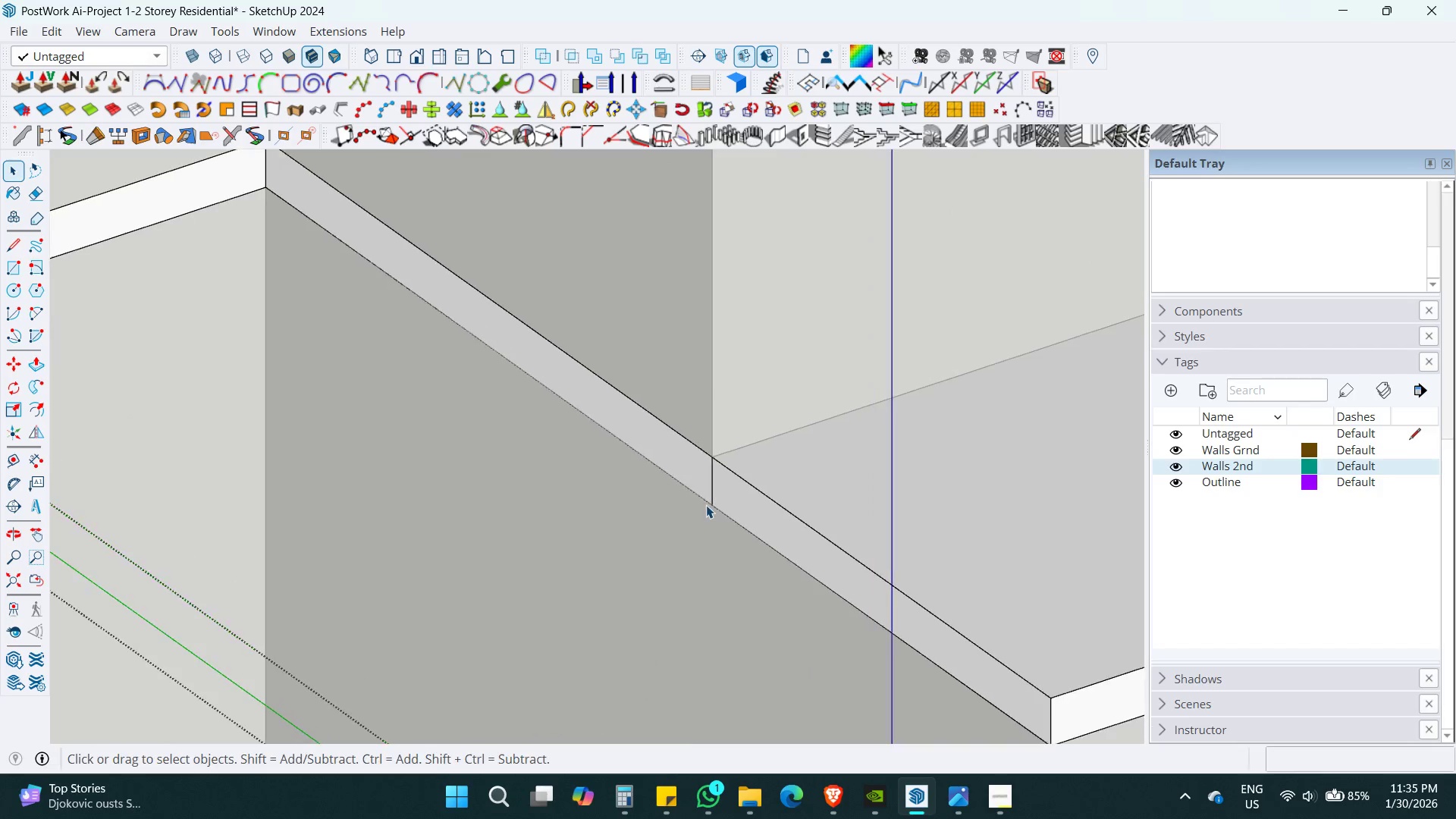 
left_click([650, 422])
 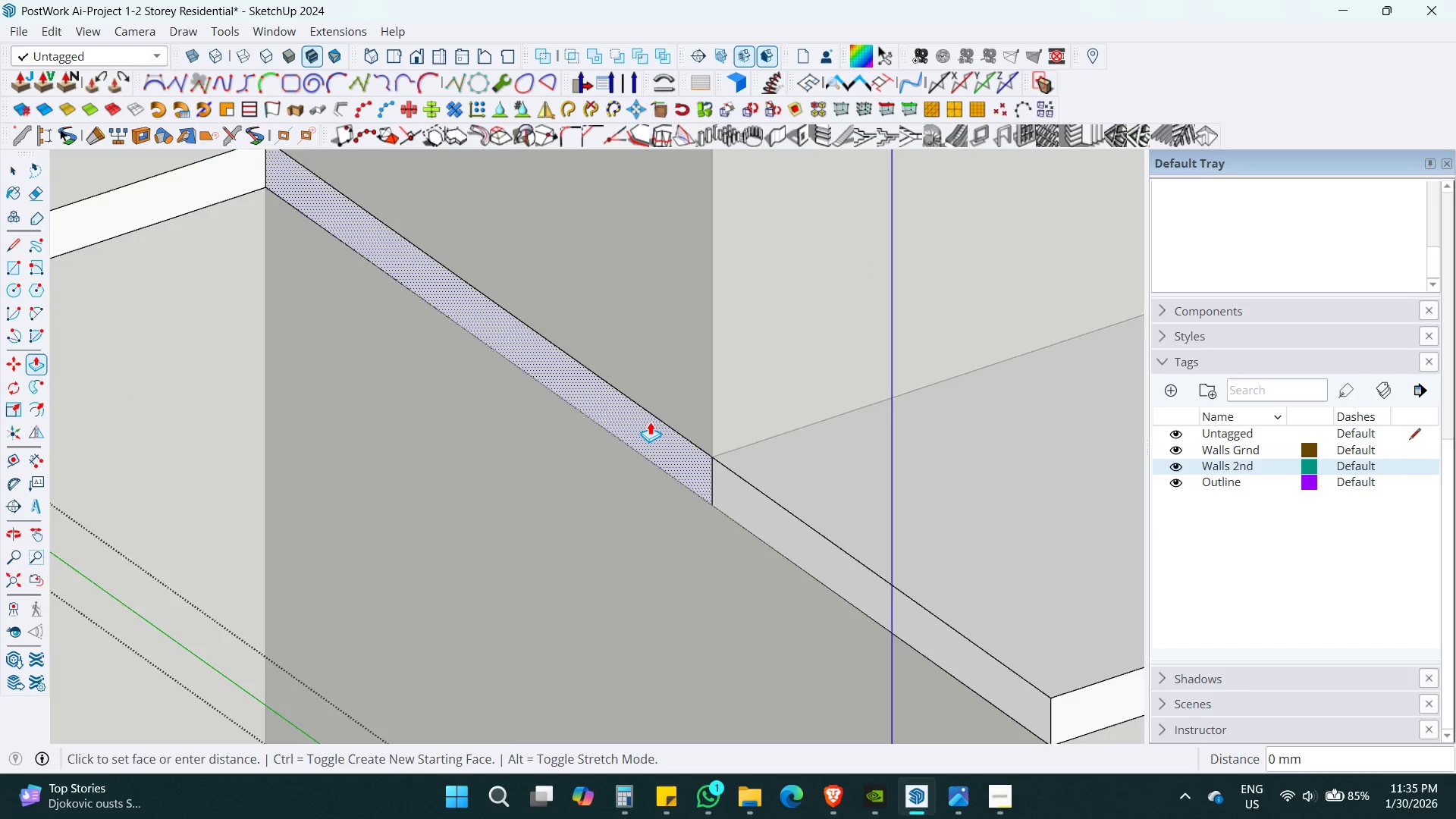 
hold_key(key=ShiftLeft, duration=0.44)
scroll: coordinate [650, 422], scroll_direction: down, amount: 14.0
 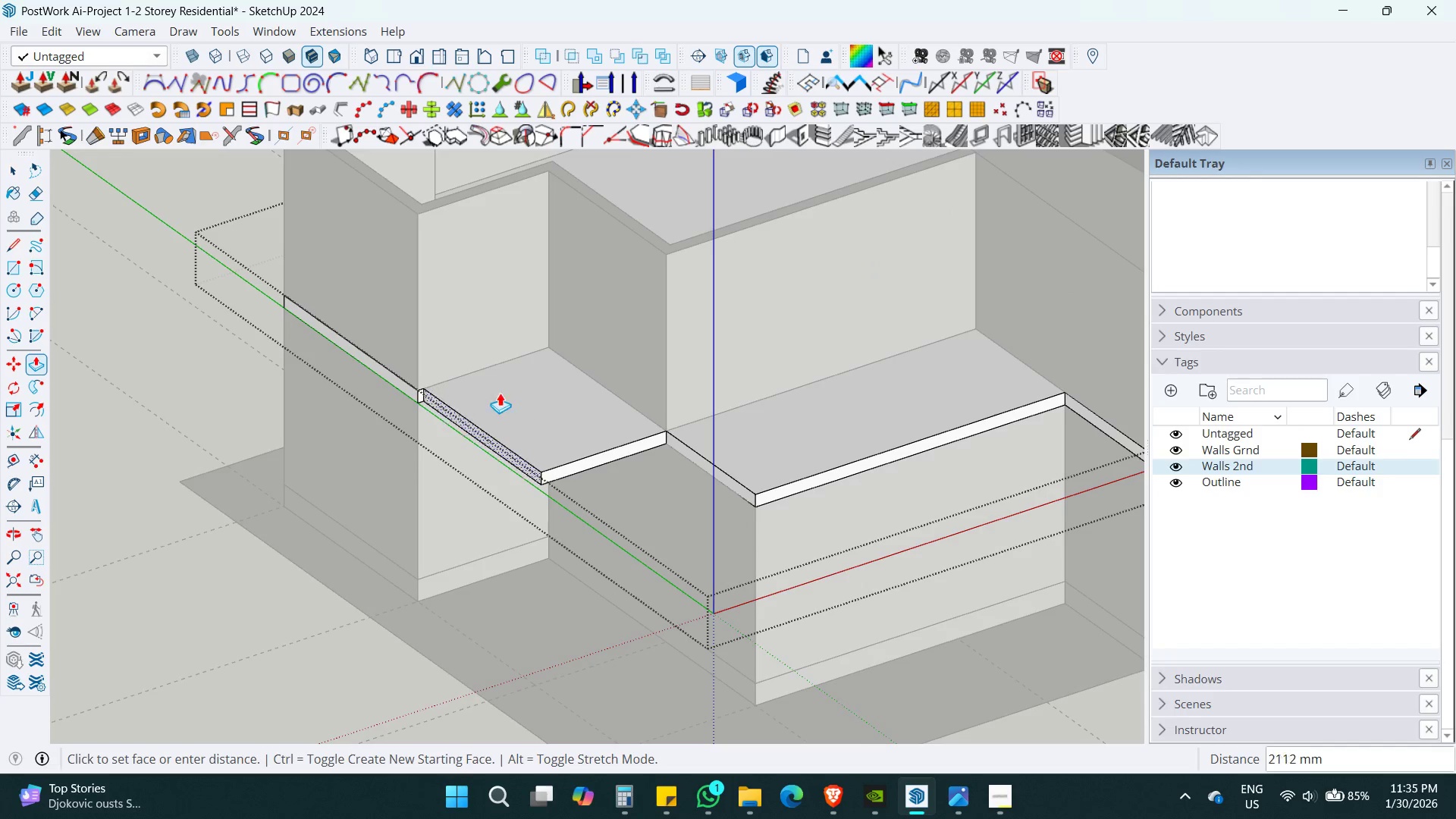 
left_click([419, 382])
 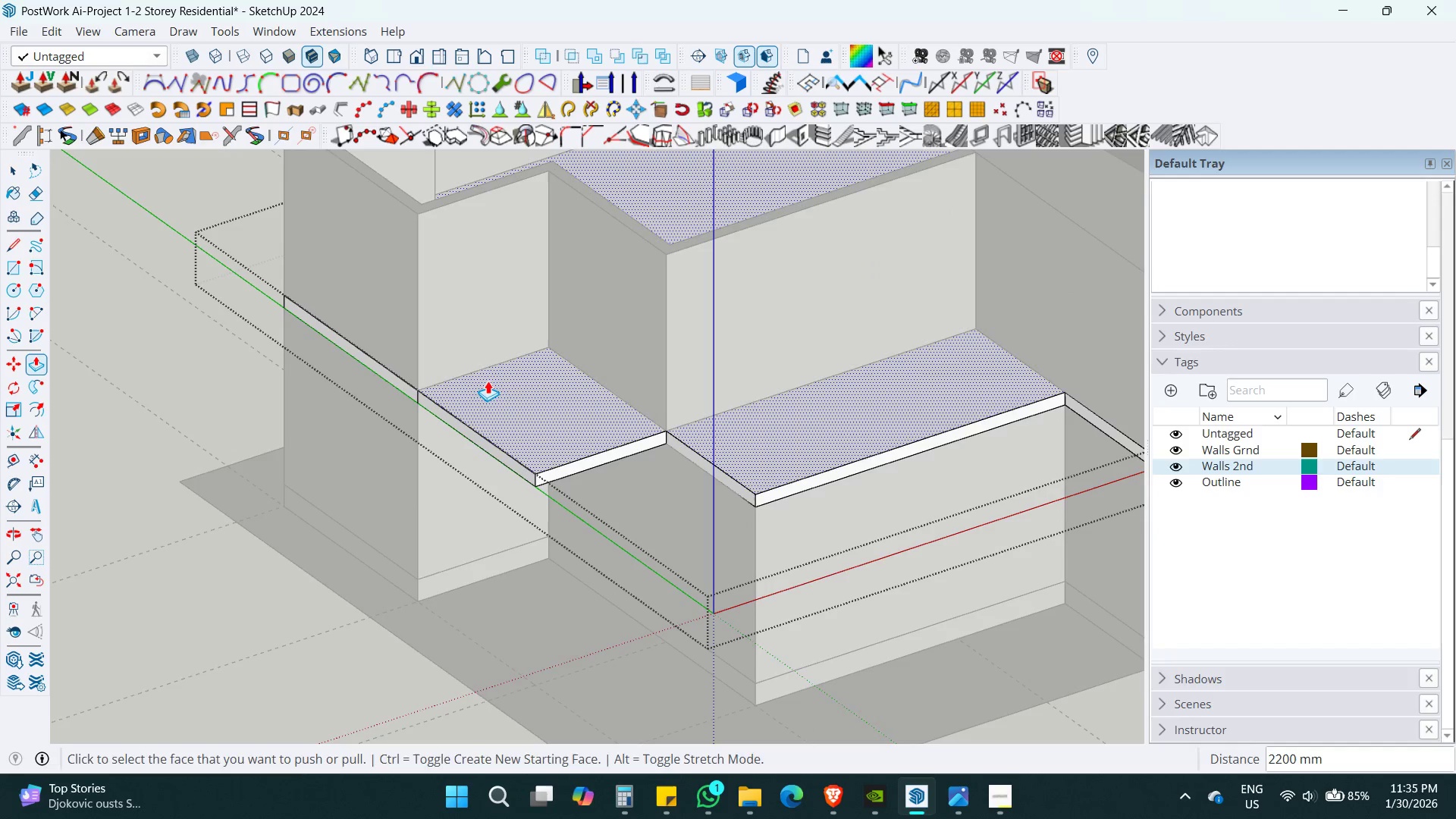 
key(Shift+ShiftLeft)
 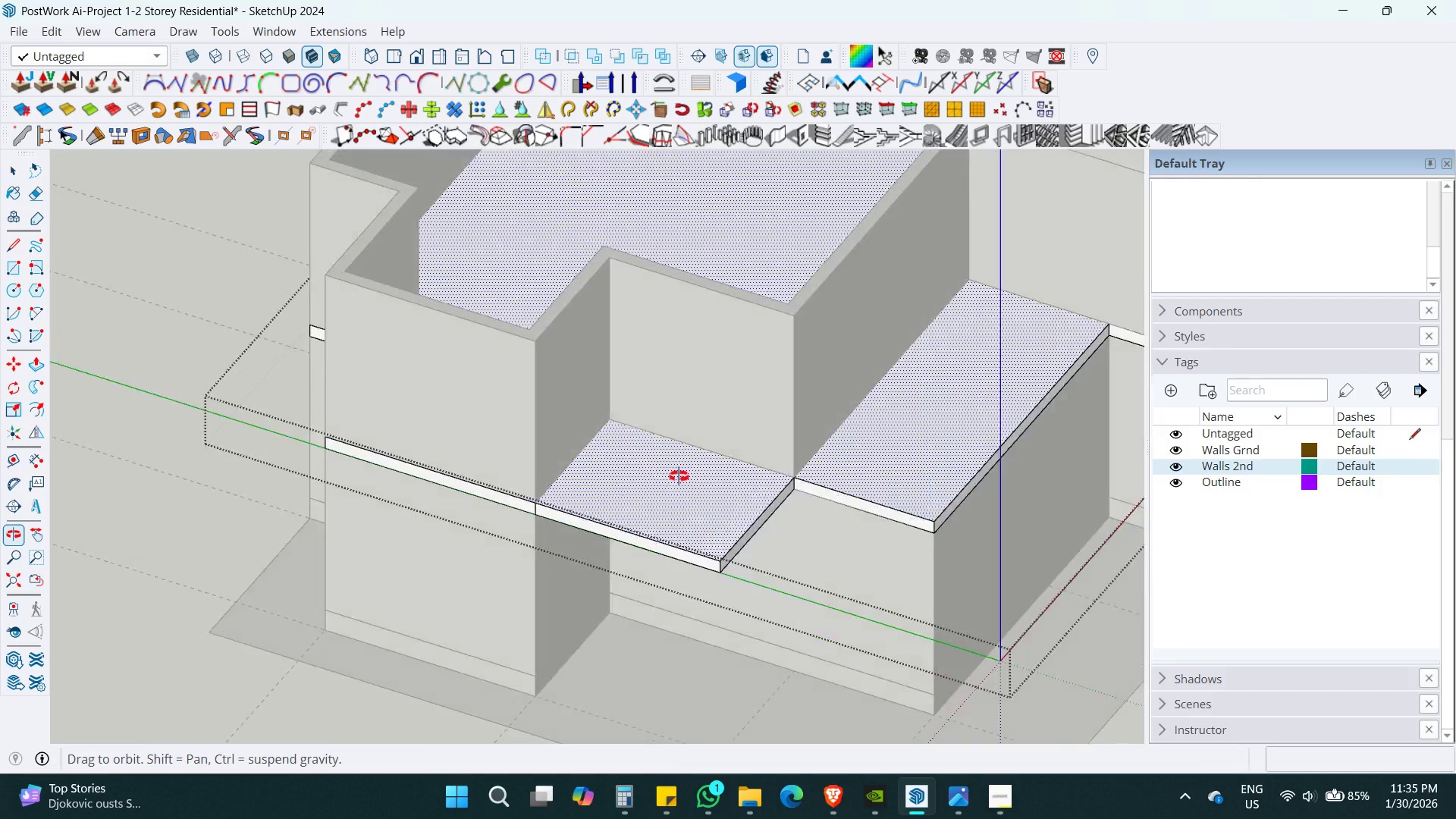 
key(Shift+ShiftLeft)
 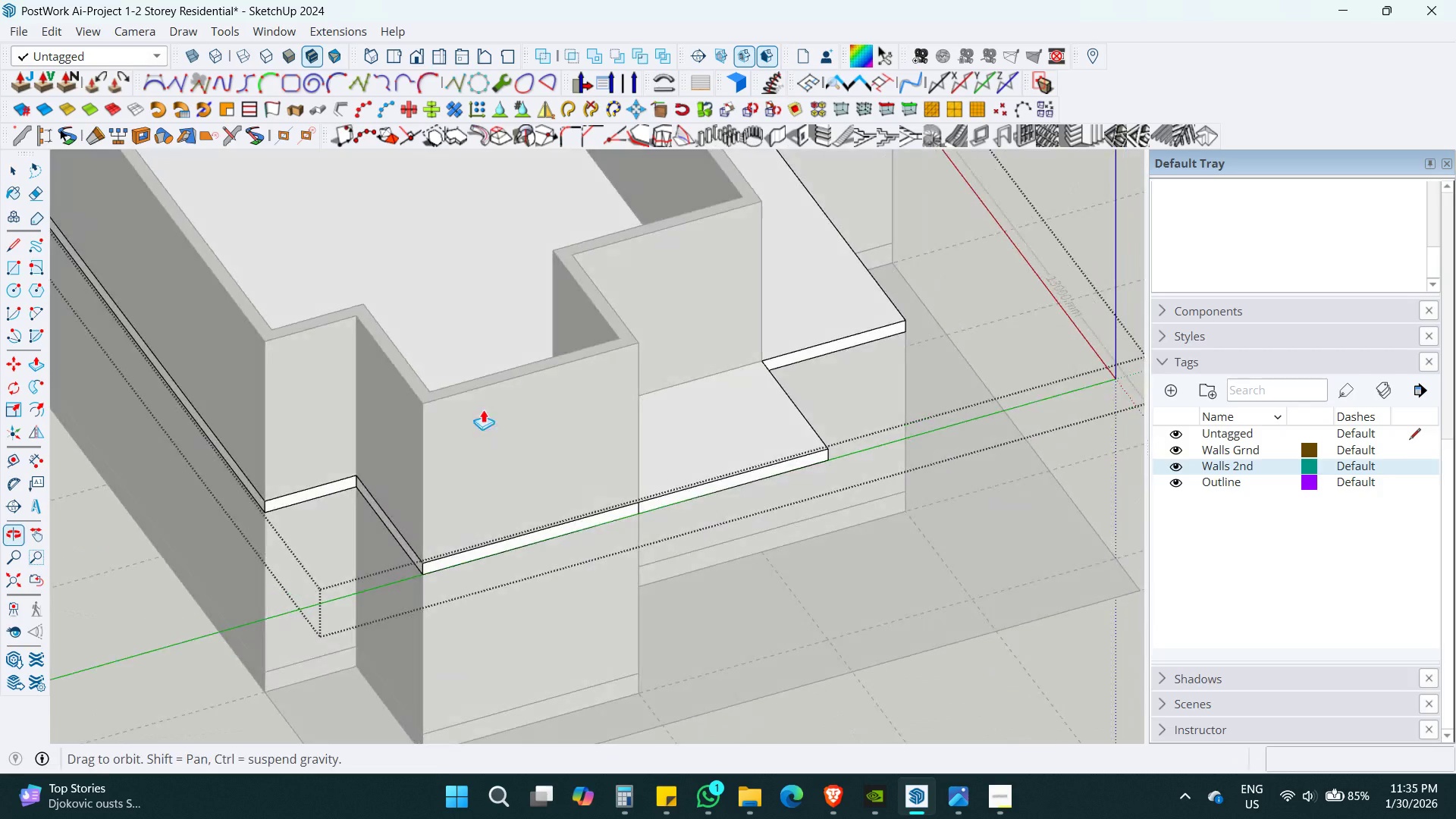 
left_click([372, 505])
 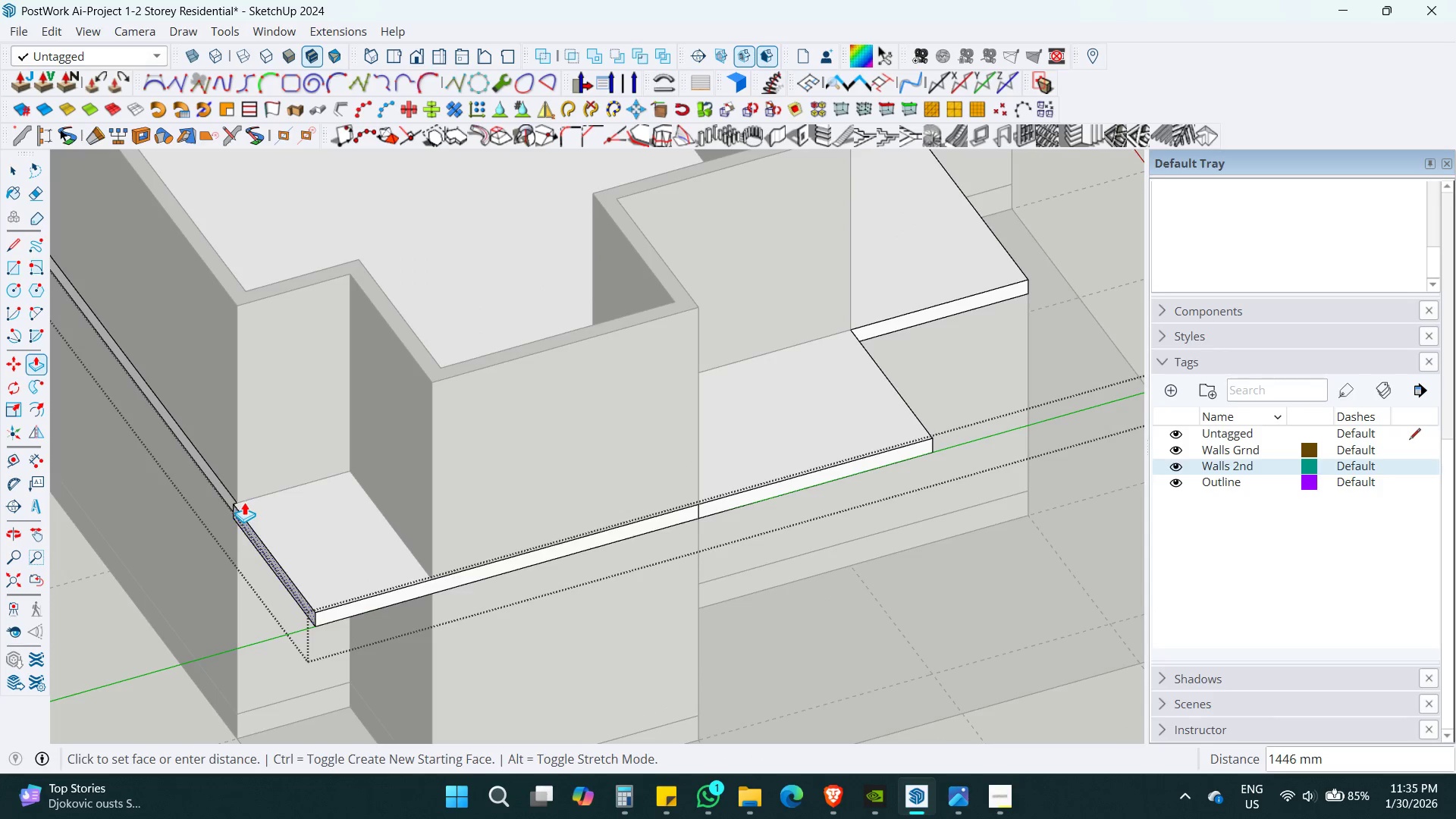 
scroll: coordinate [382, 493], scroll_direction: up, amount: 2.0
 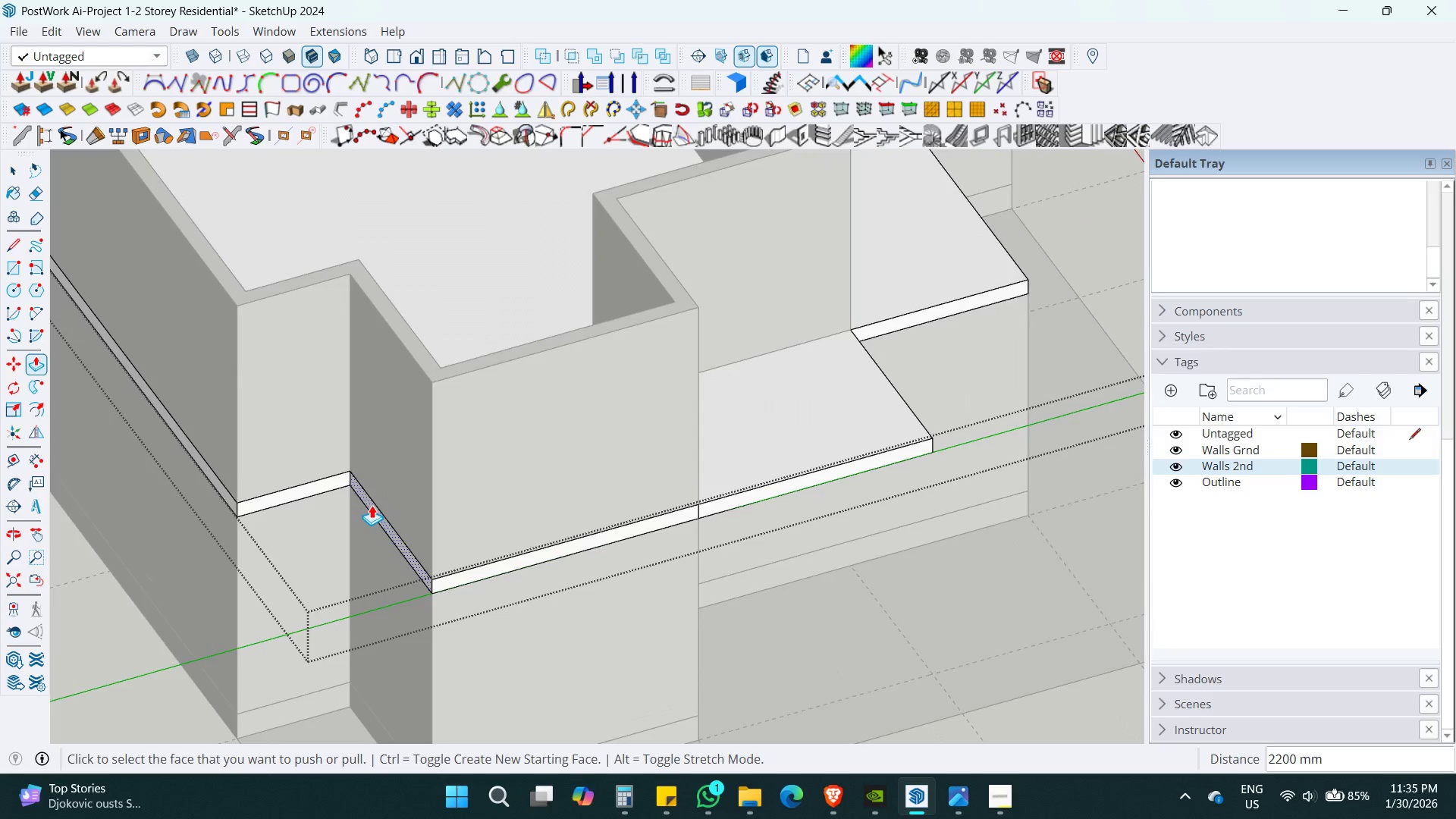 
left_click([242, 503])
 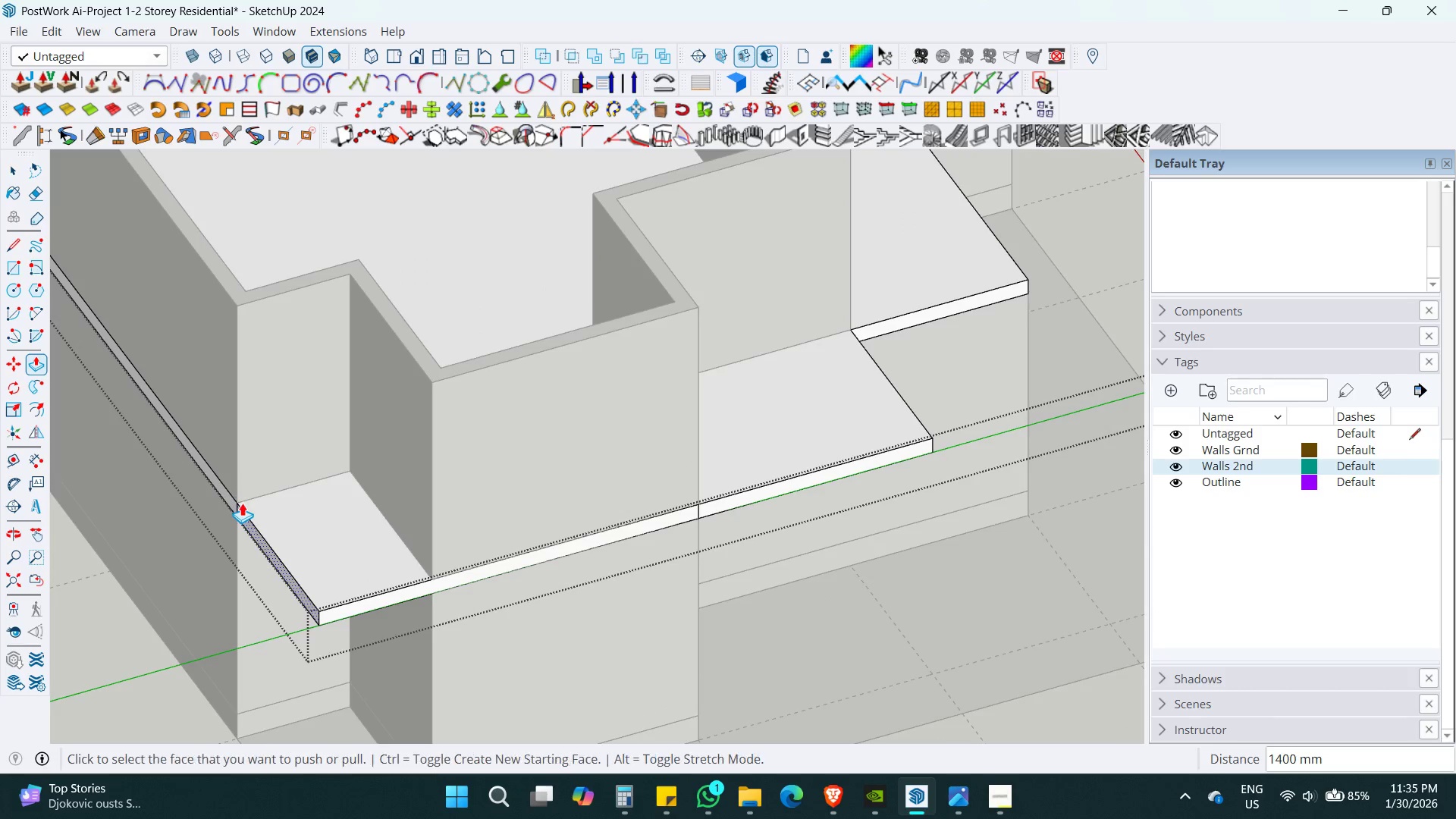 
key(Alt+AltLeft)
 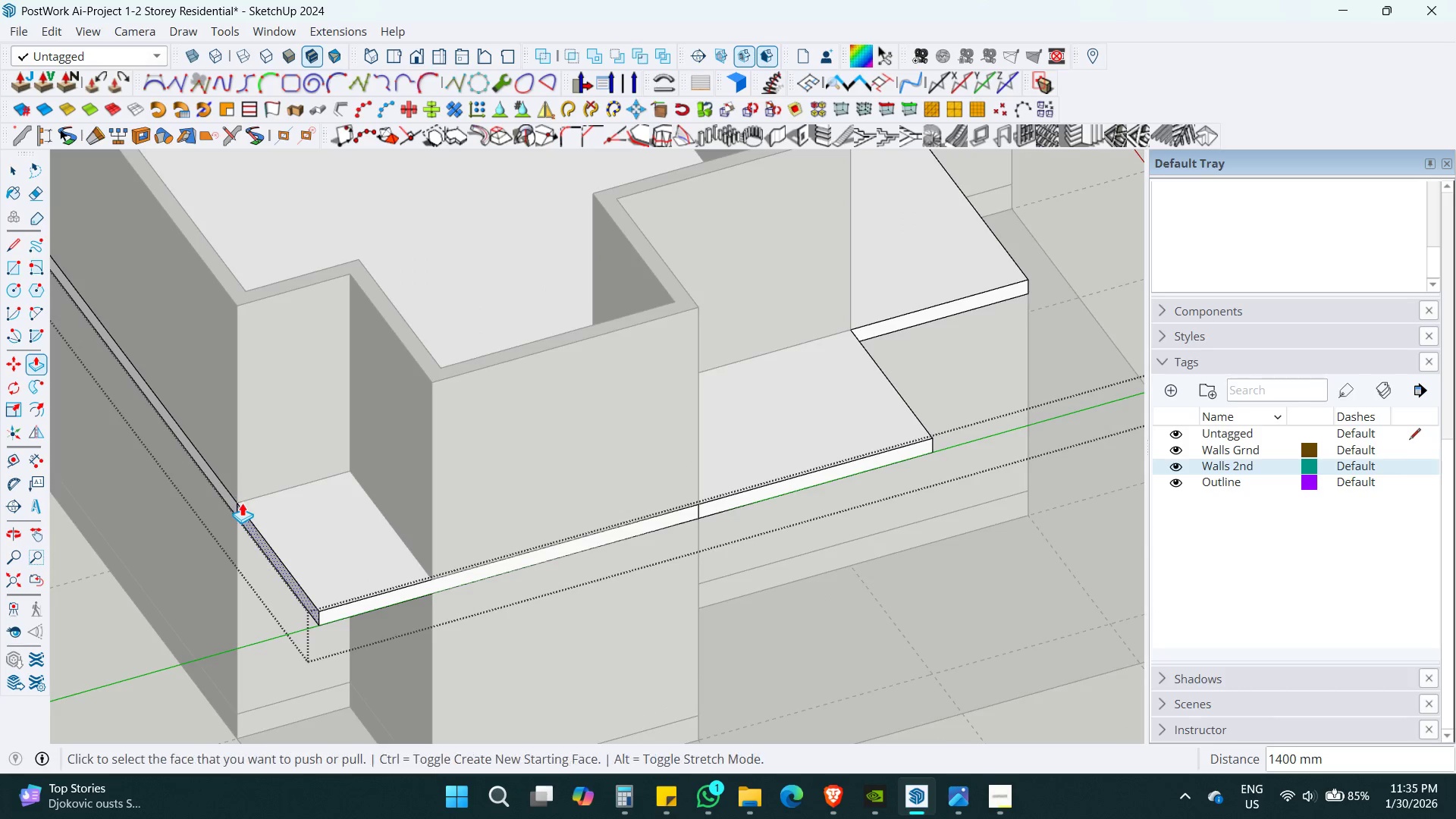 
key(Alt+Z)
 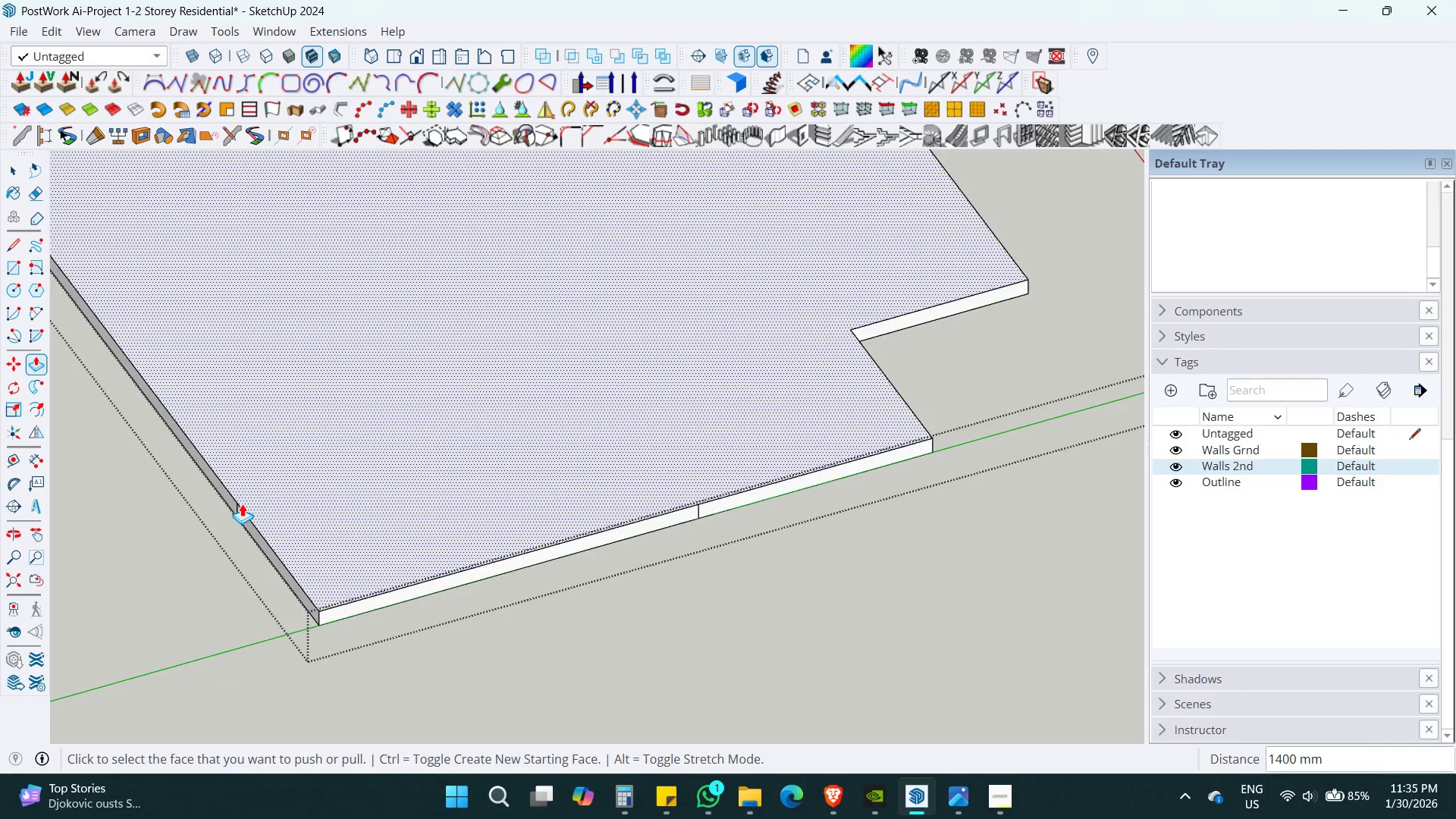 
key(Space)
 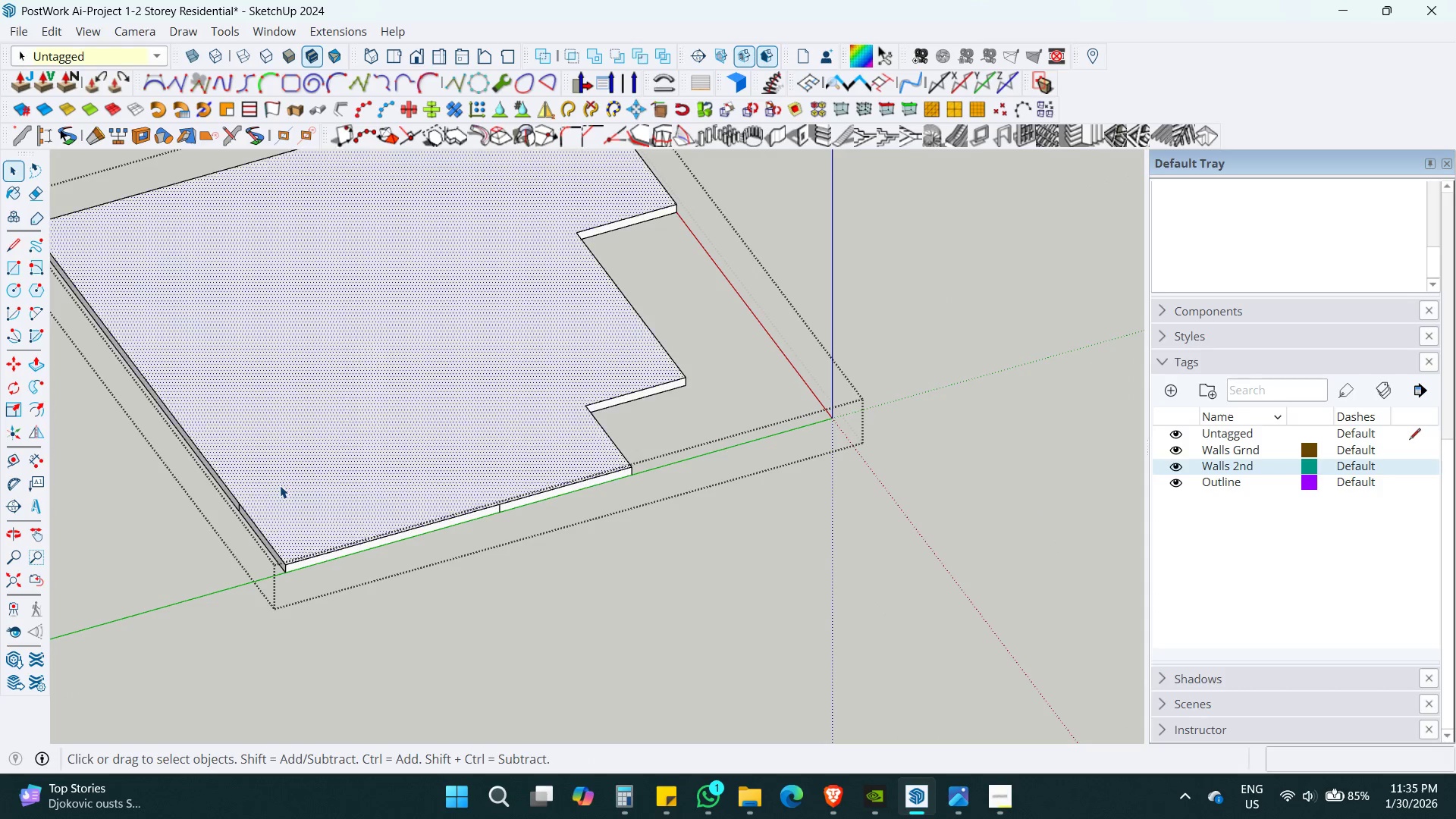 
left_click_drag(start_coordinate=[280, 485], to_coordinate=[284, 485])
 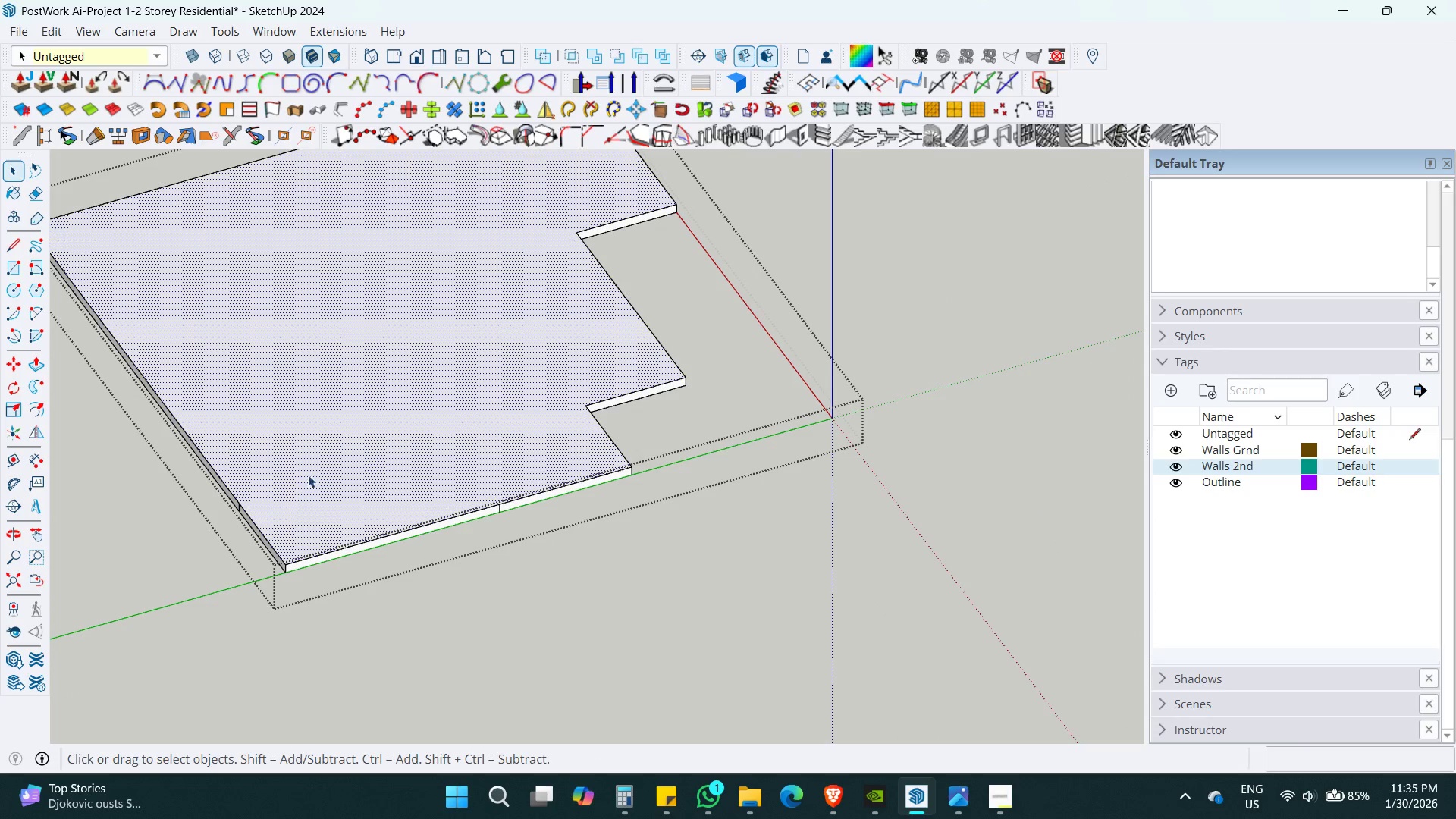 
scroll: coordinate [243, 504], scroll_direction: down, amount: 6.0
 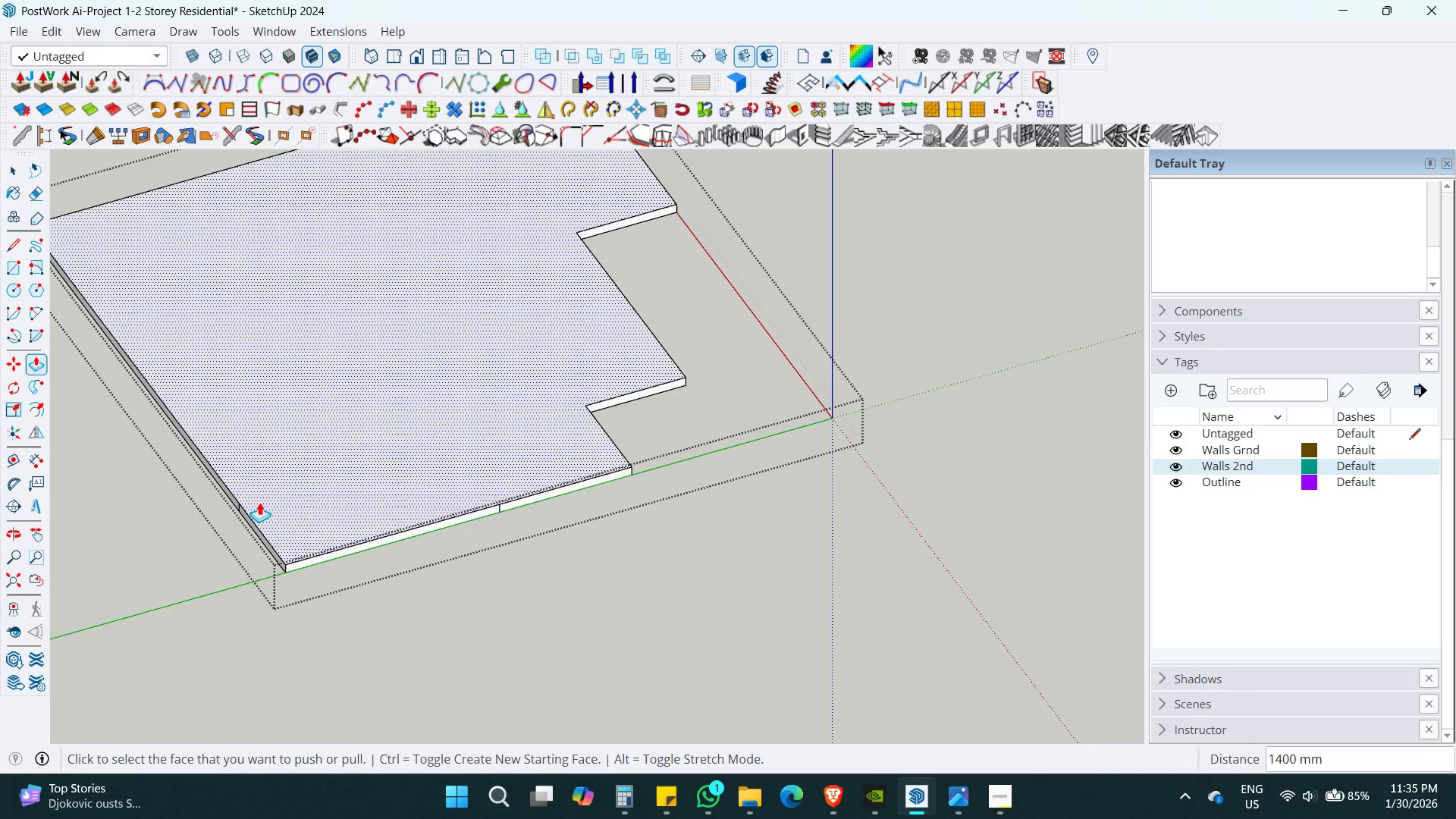 
key(Control+ControlLeft)
 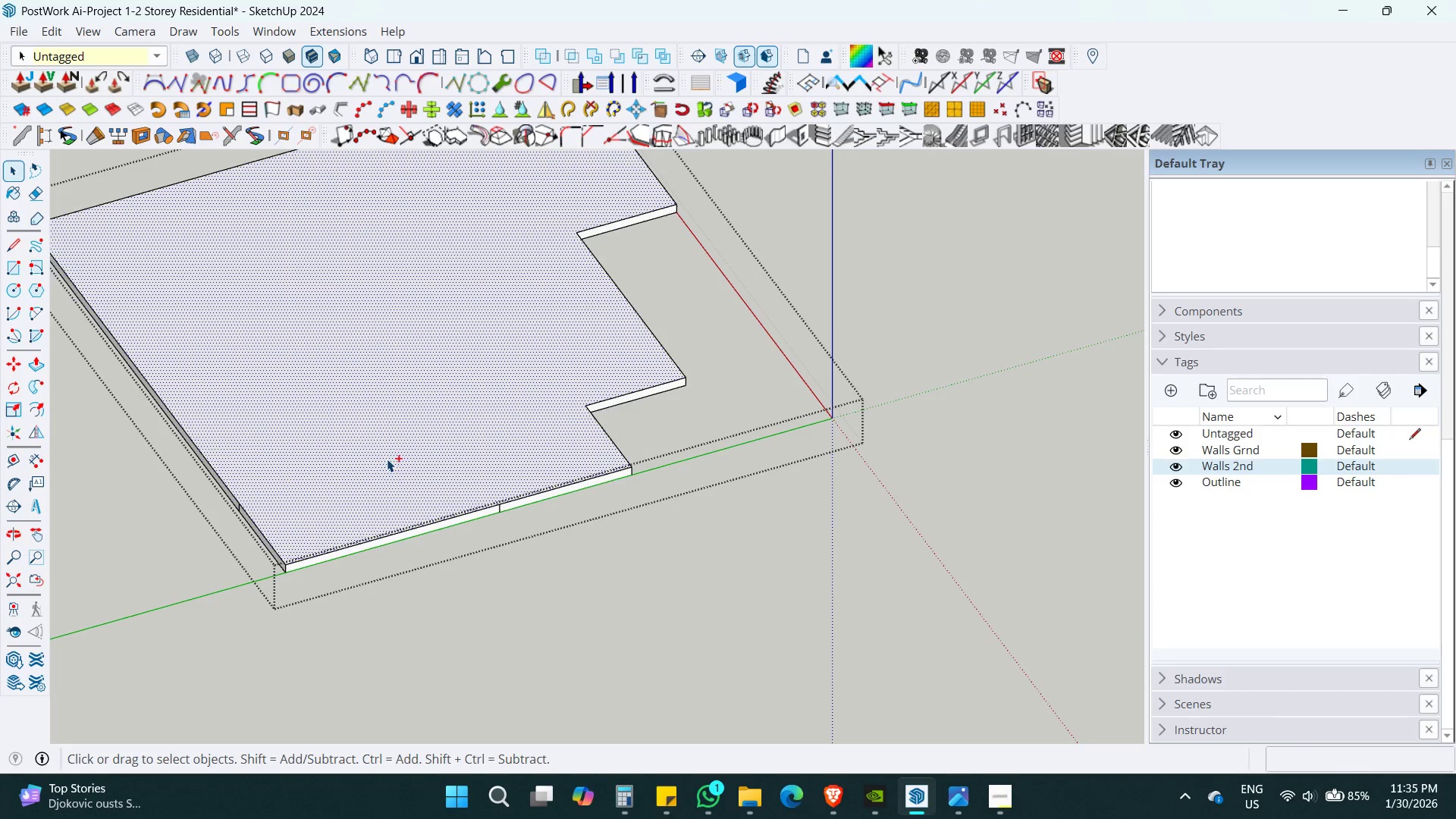 
key(Control+A)
 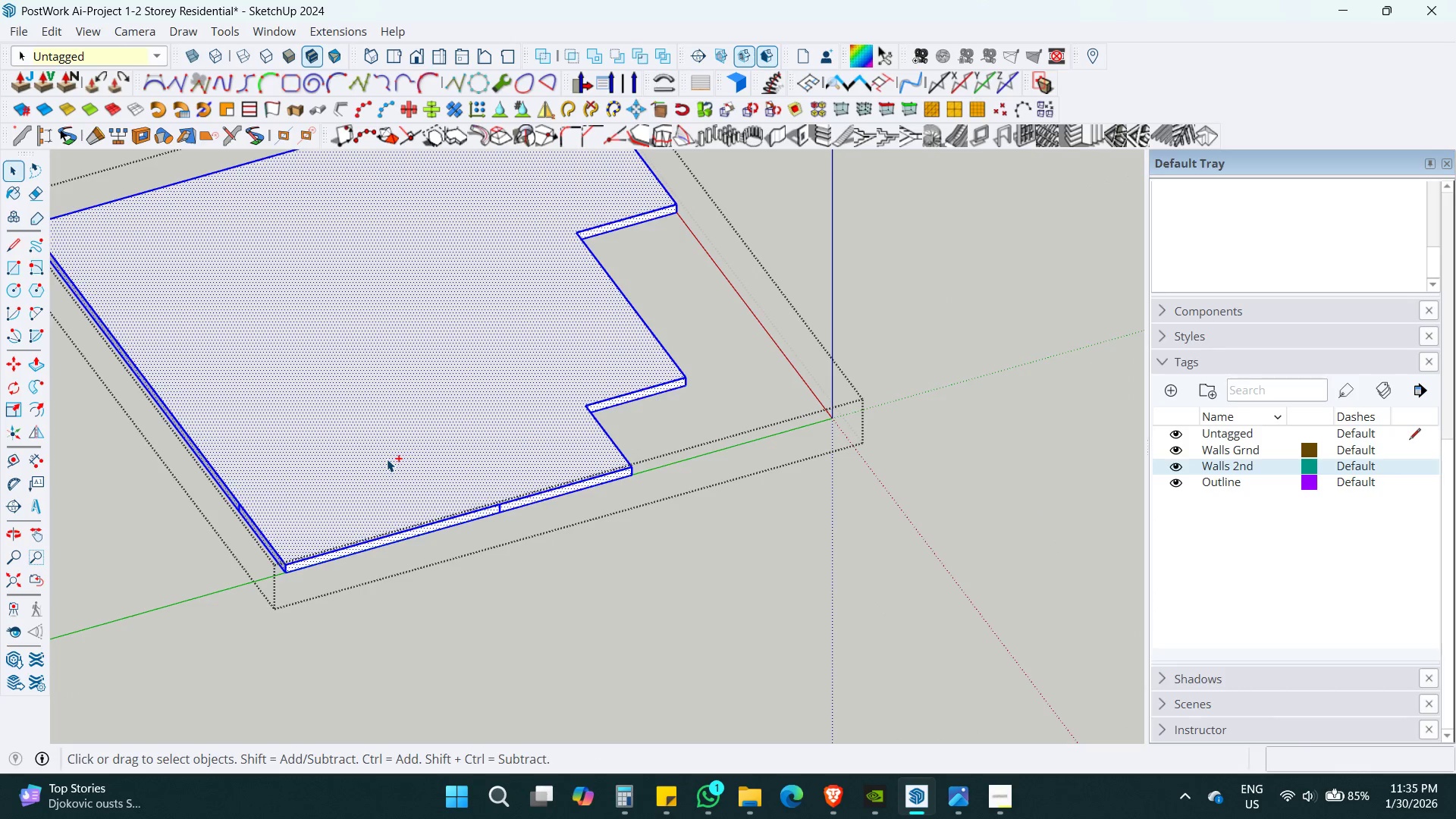 
key(Alt+Shift+F)
 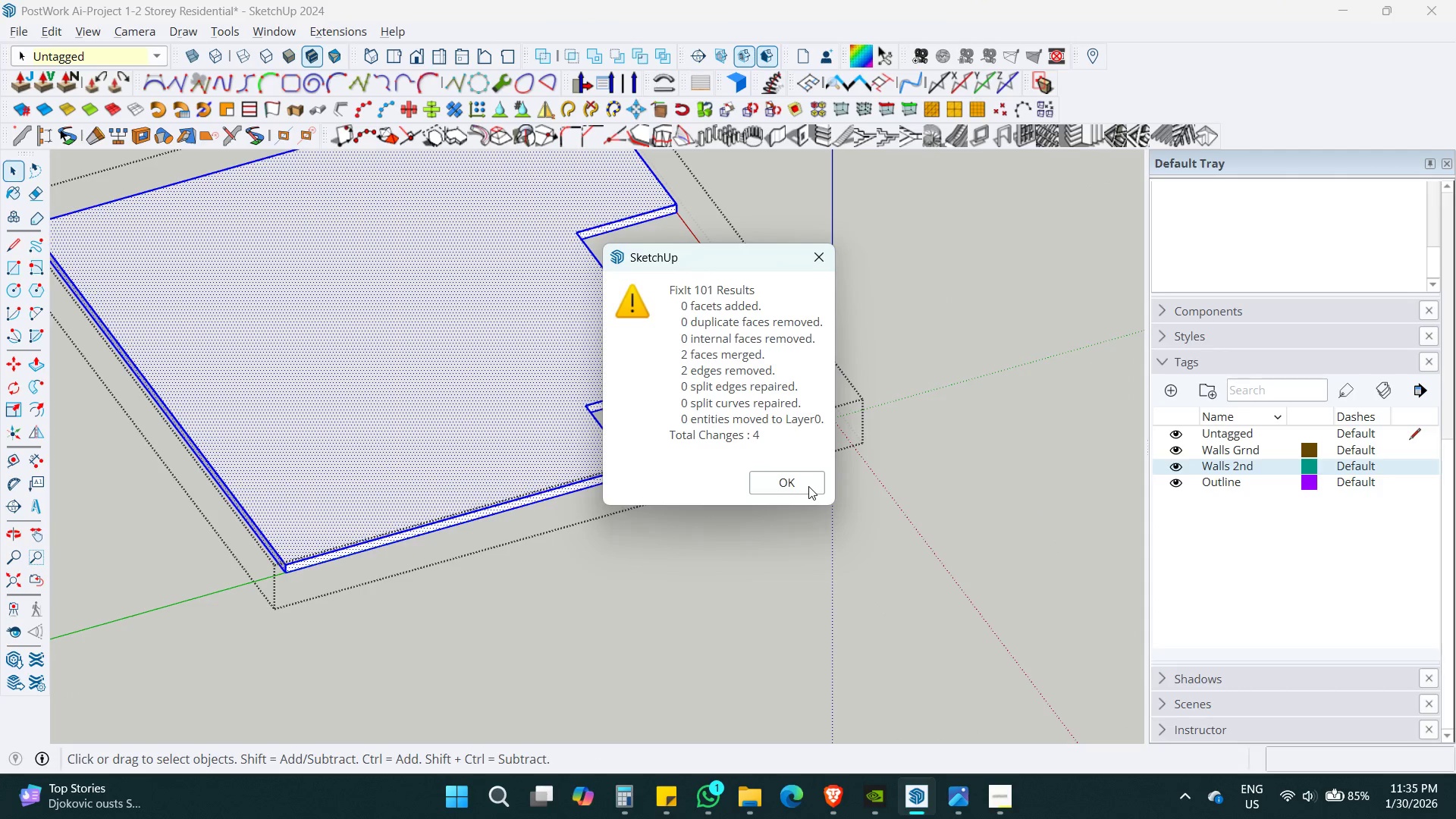 
left_click([806, 486])
 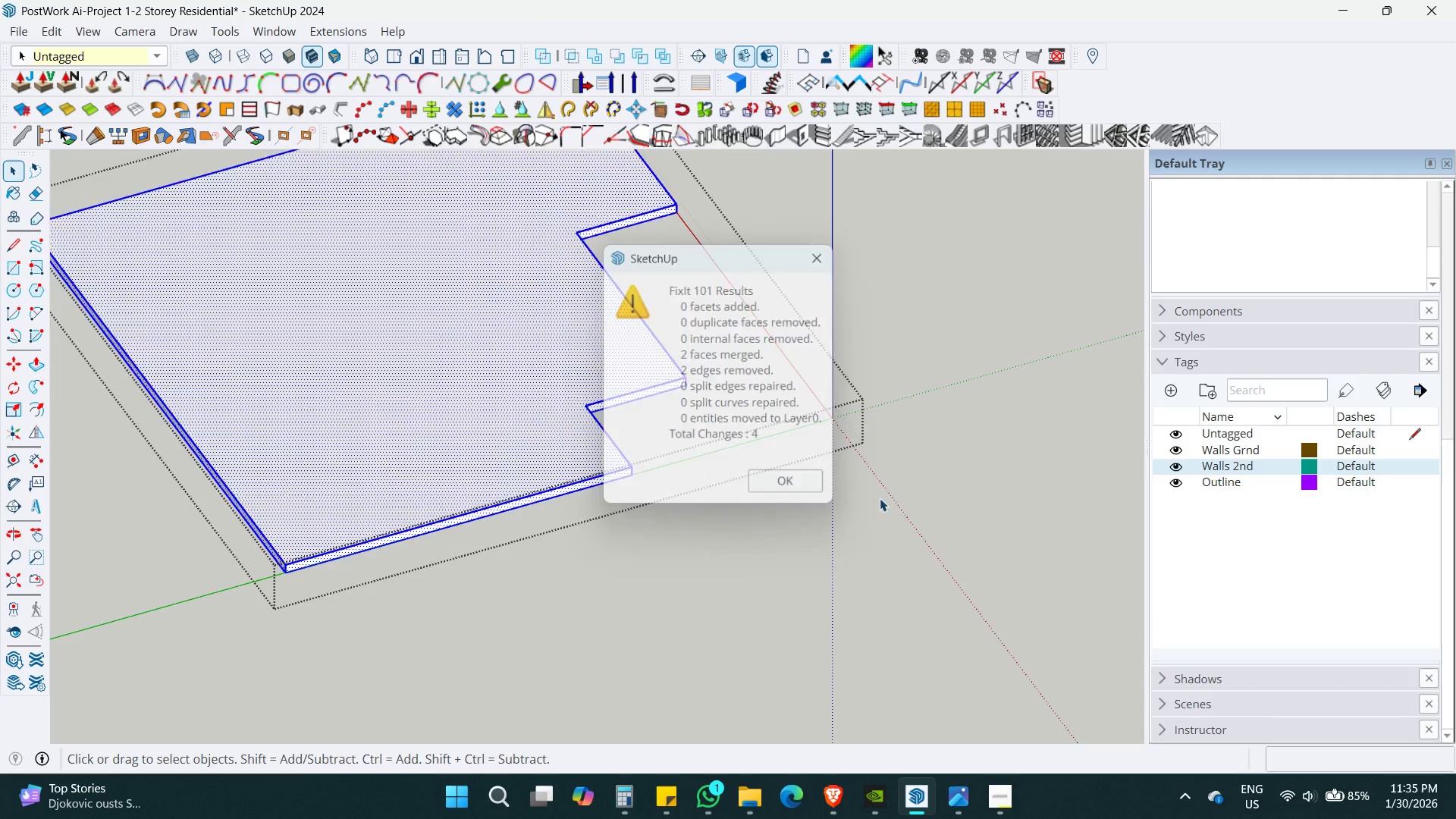 
key(Alt+AltLeft)
 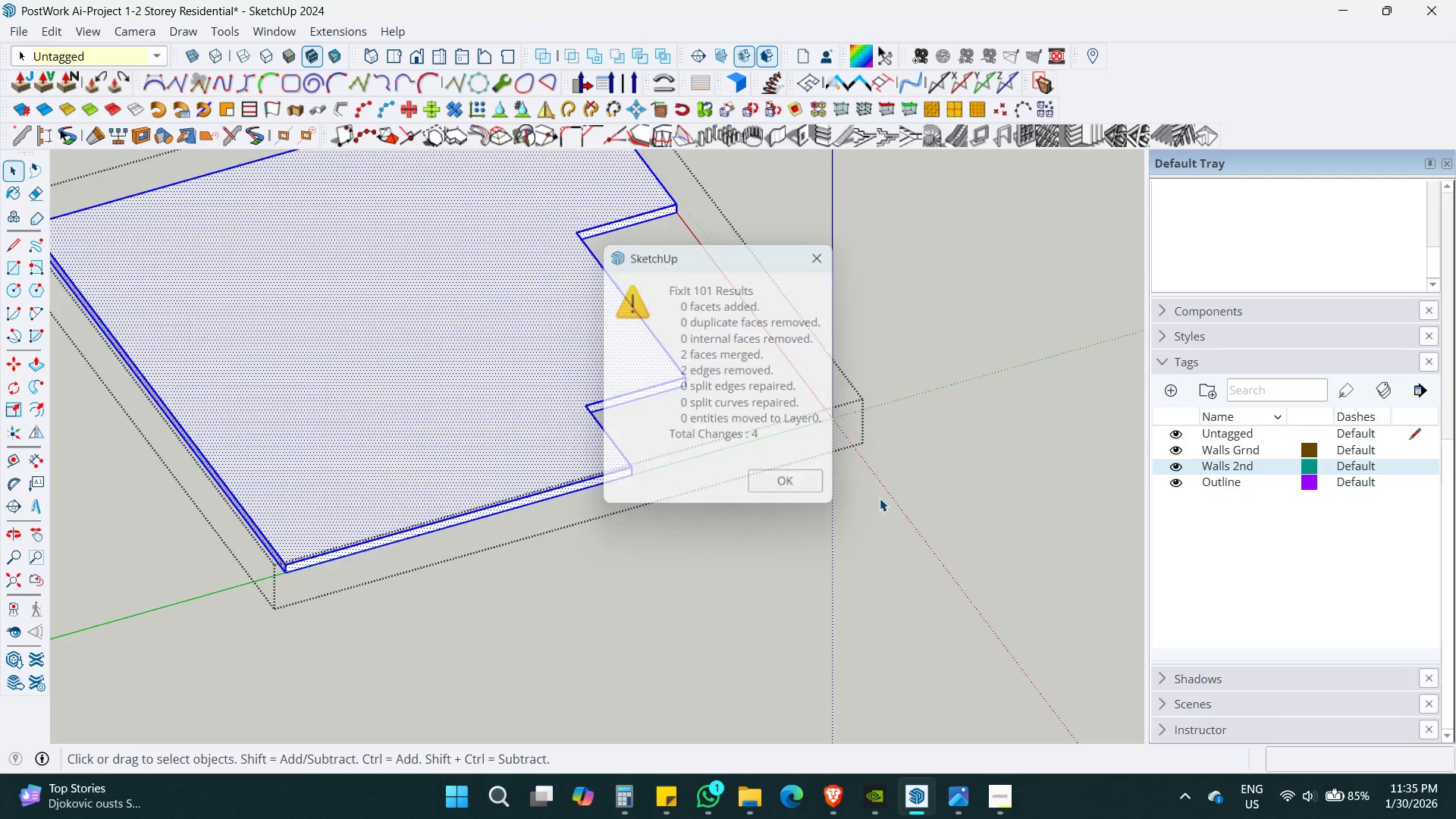 
key(Alt+Z)
 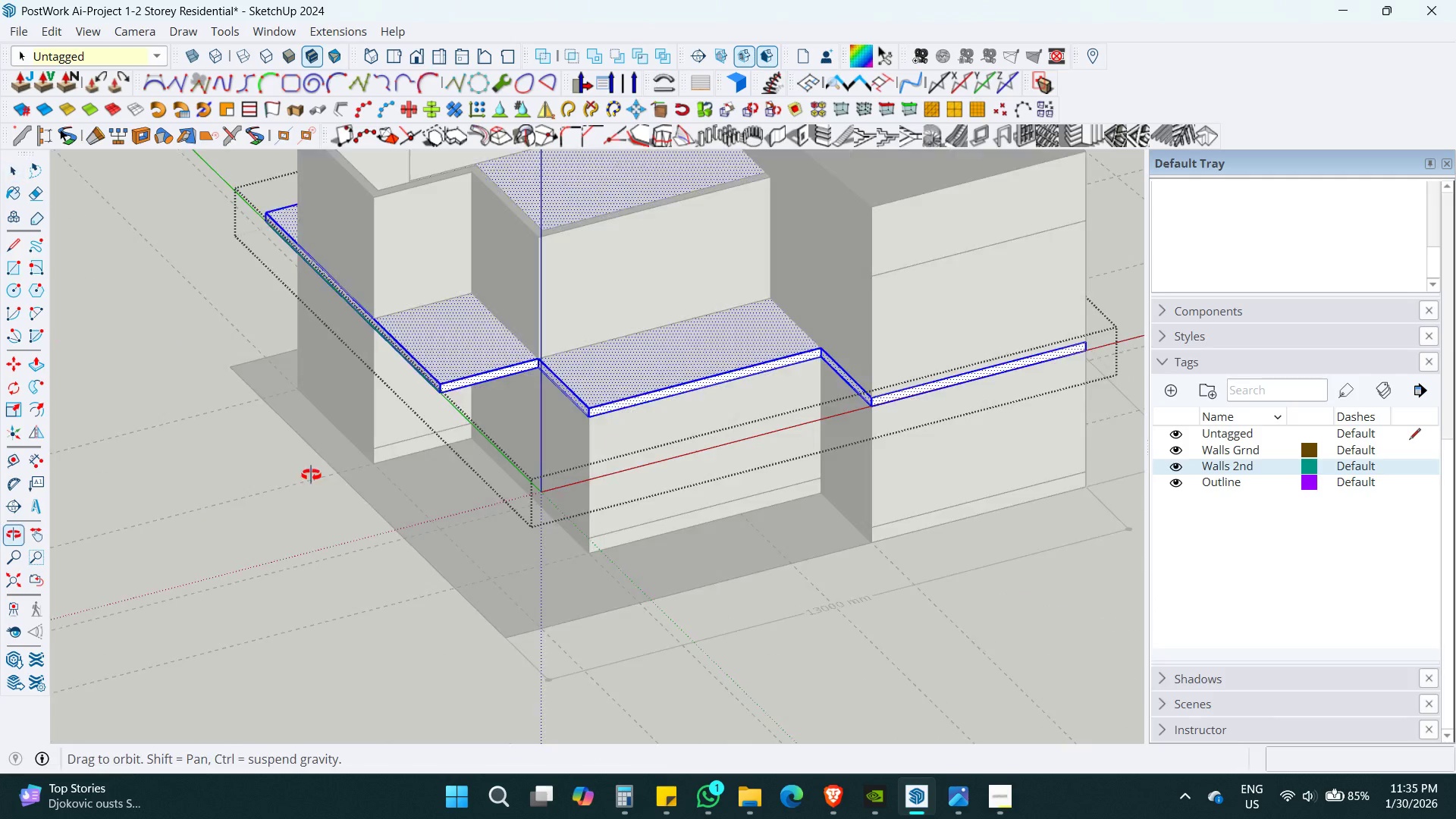 
key(Shift+ShiftLeft)
 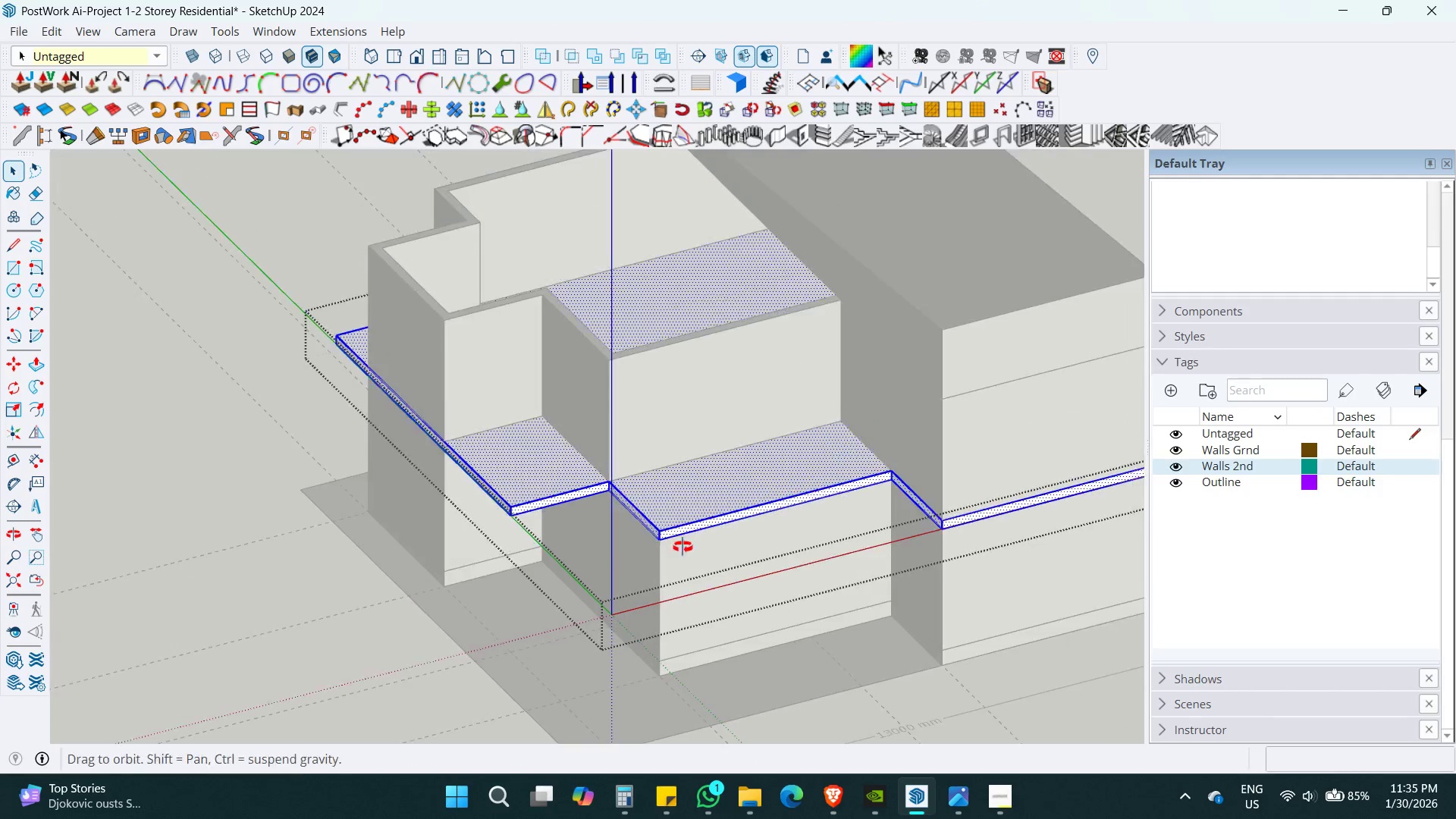 
key(Space)
 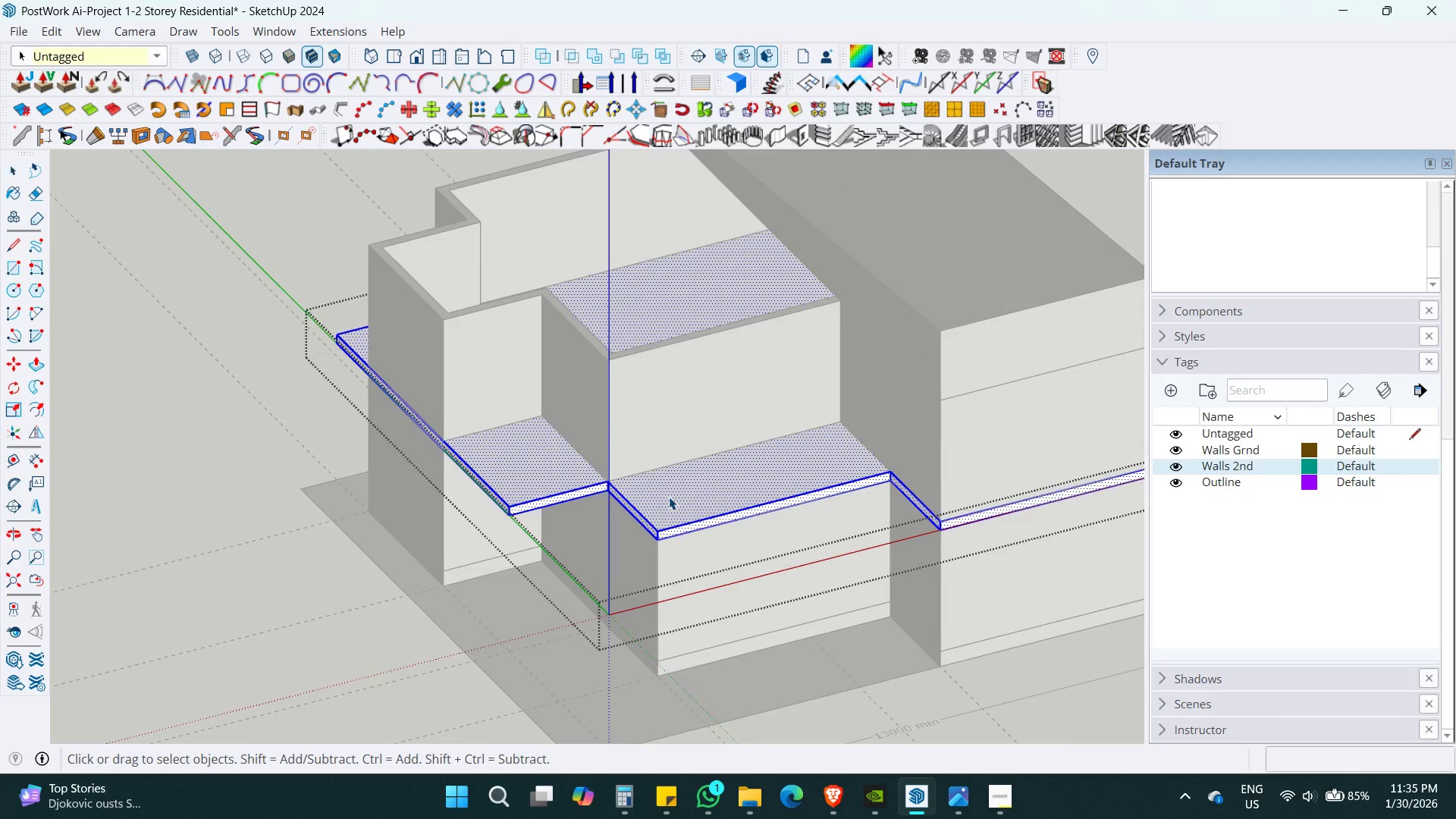 
key(Escape)
 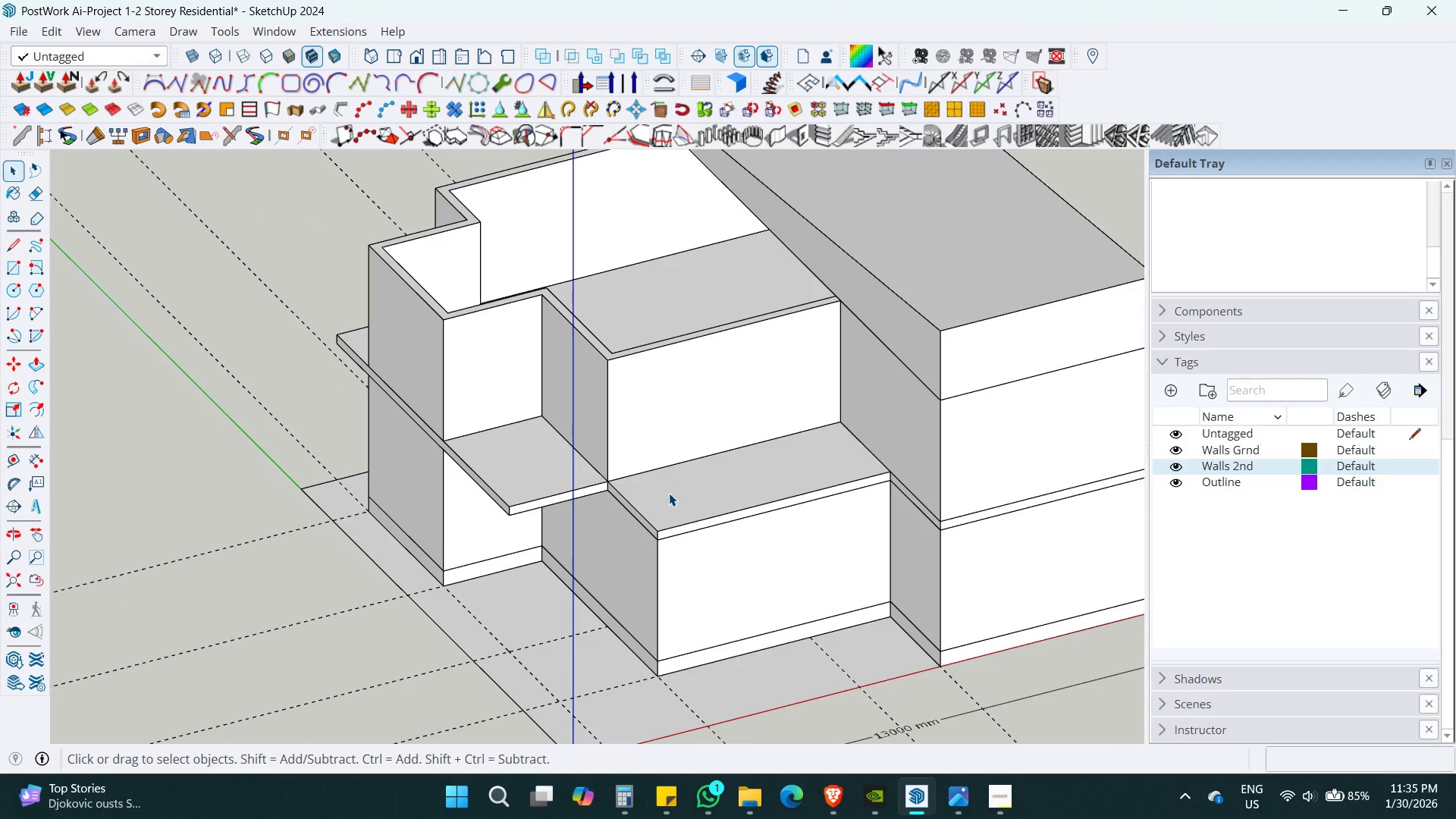 
key(Escape)
 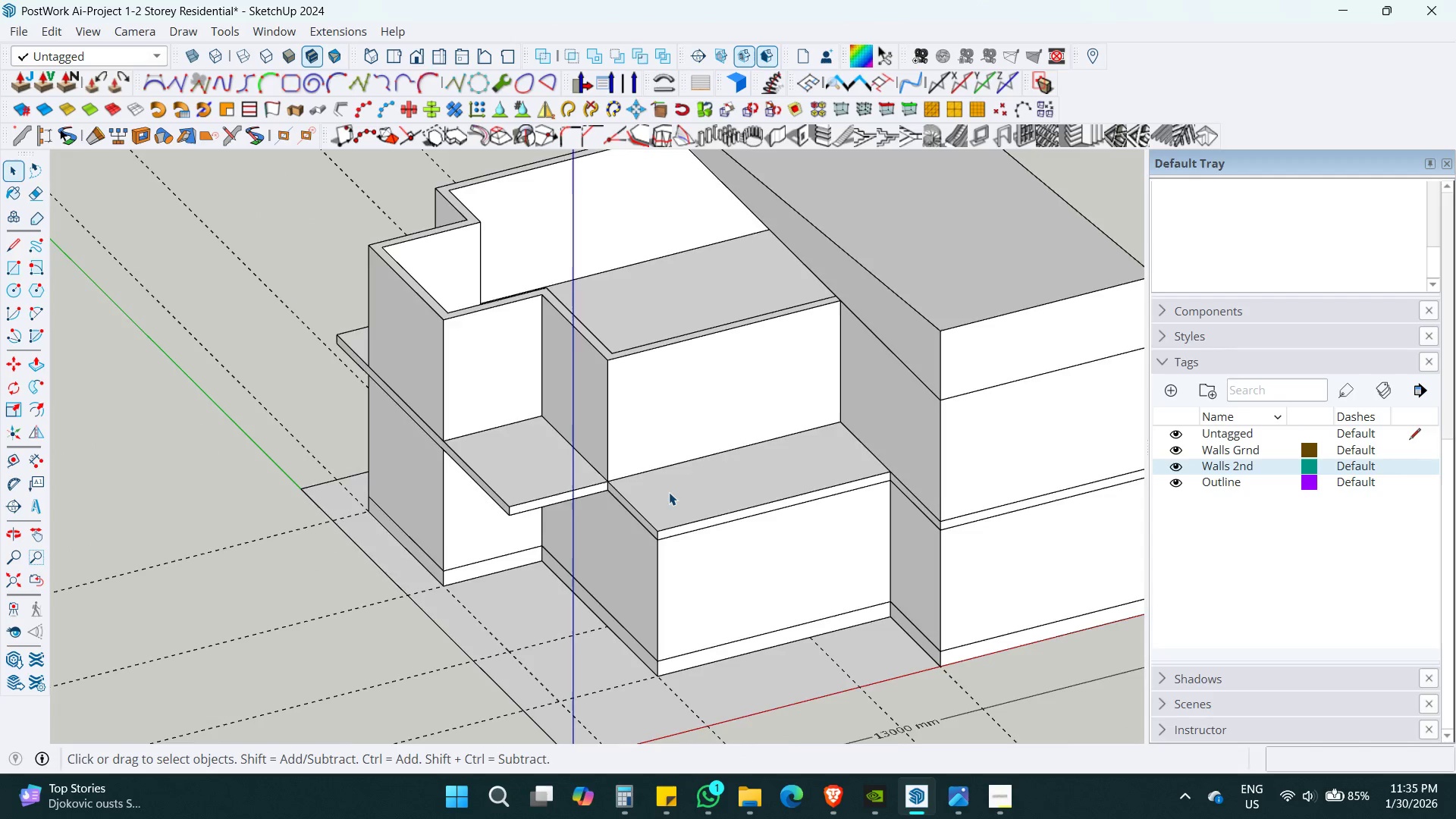 
scroll: coordinate [669, 492], scroll_direction: down, amount: 5.0
 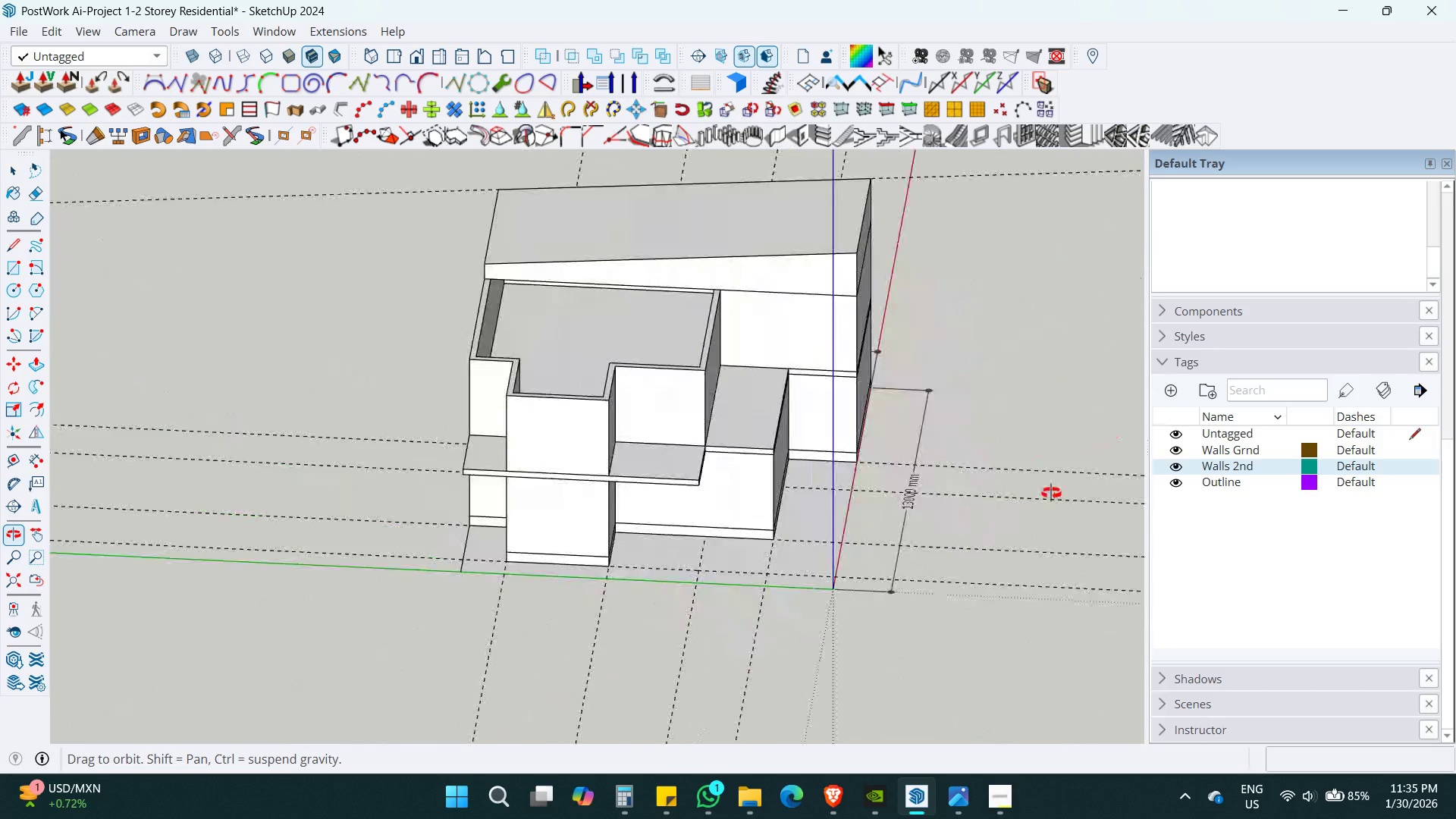 
wait(5.65)
 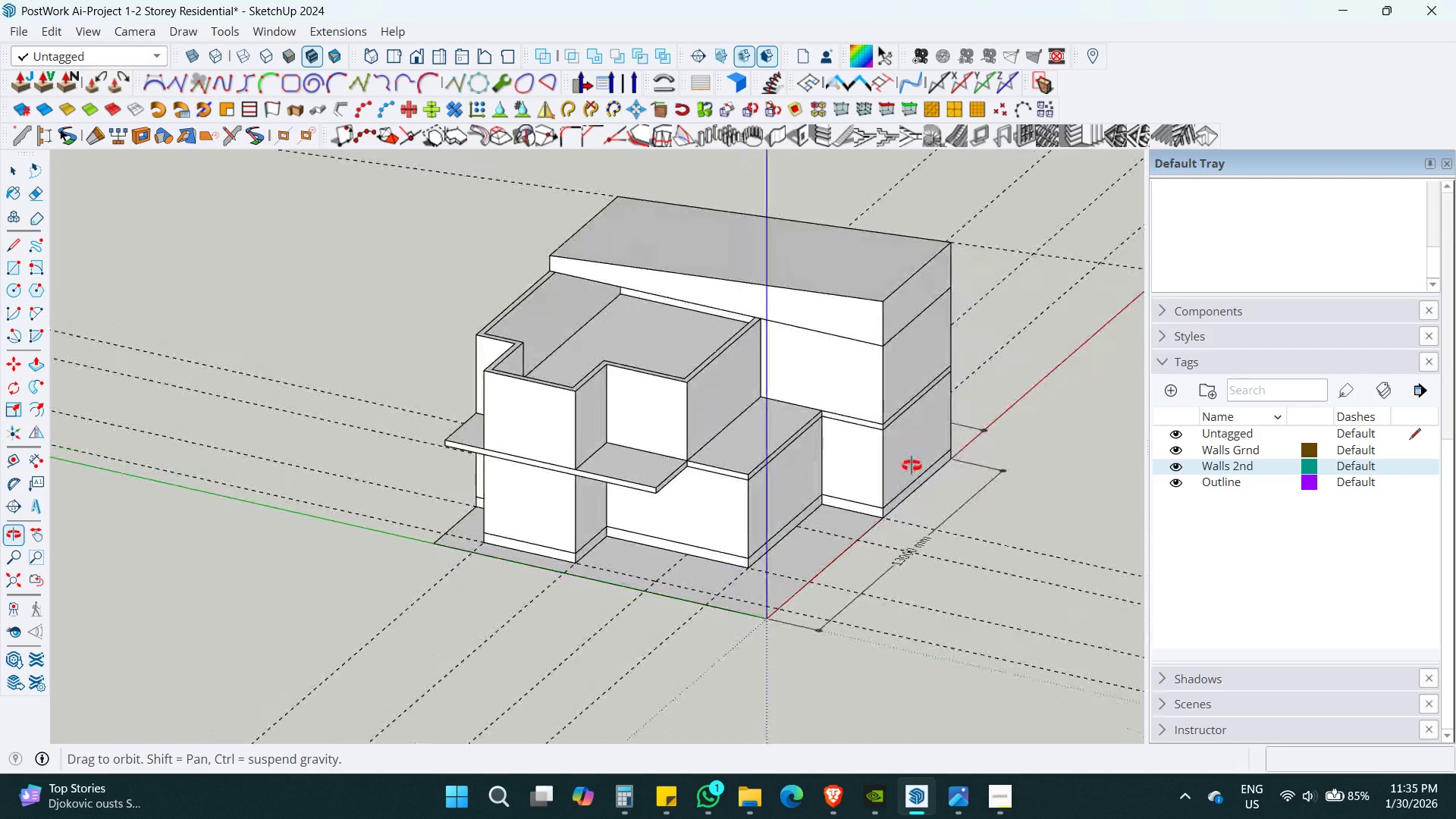 
hold_key(key=ShiftLeft, duration=0.31)
 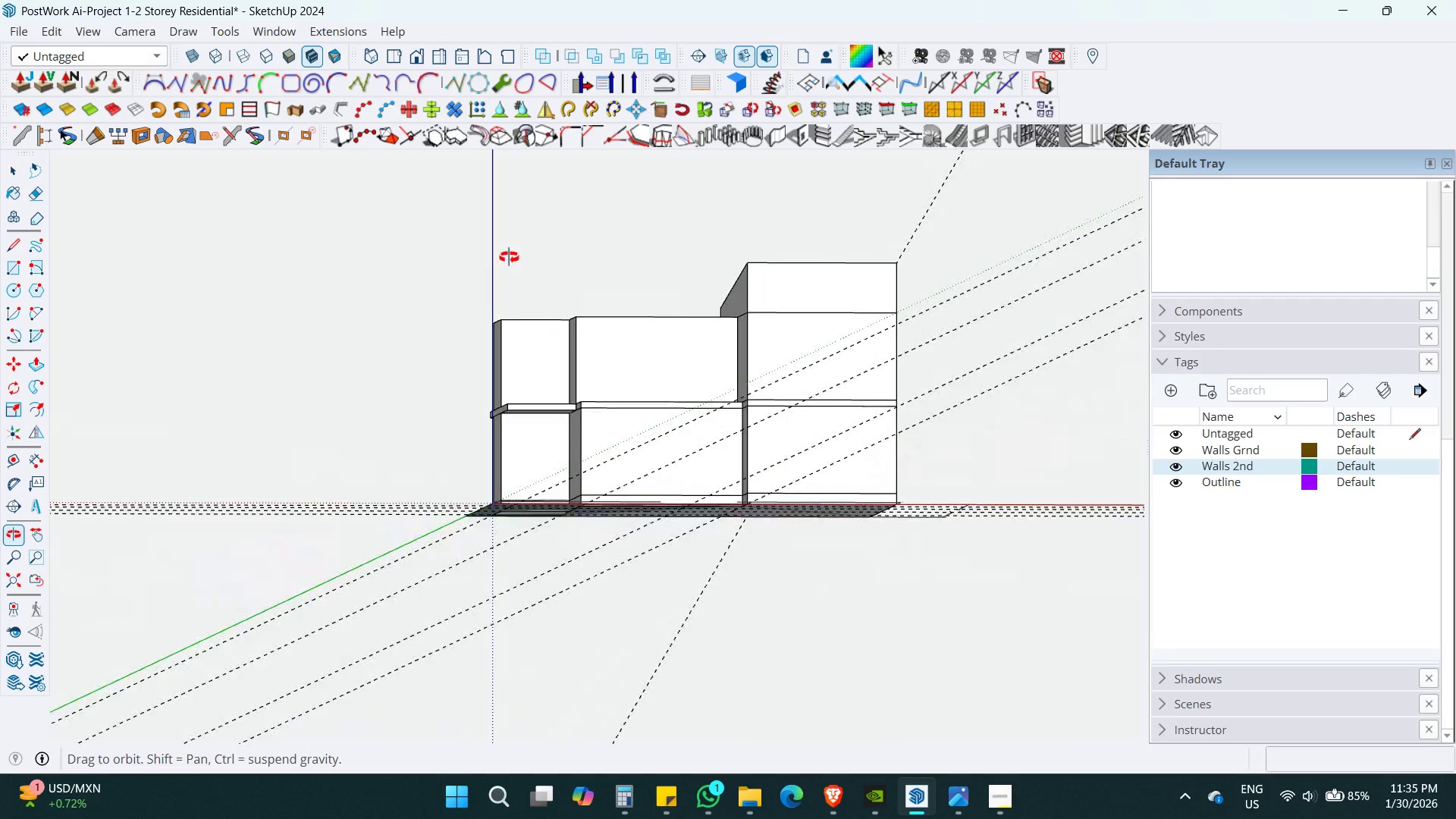 
key(Shift+ShiftLeft)
 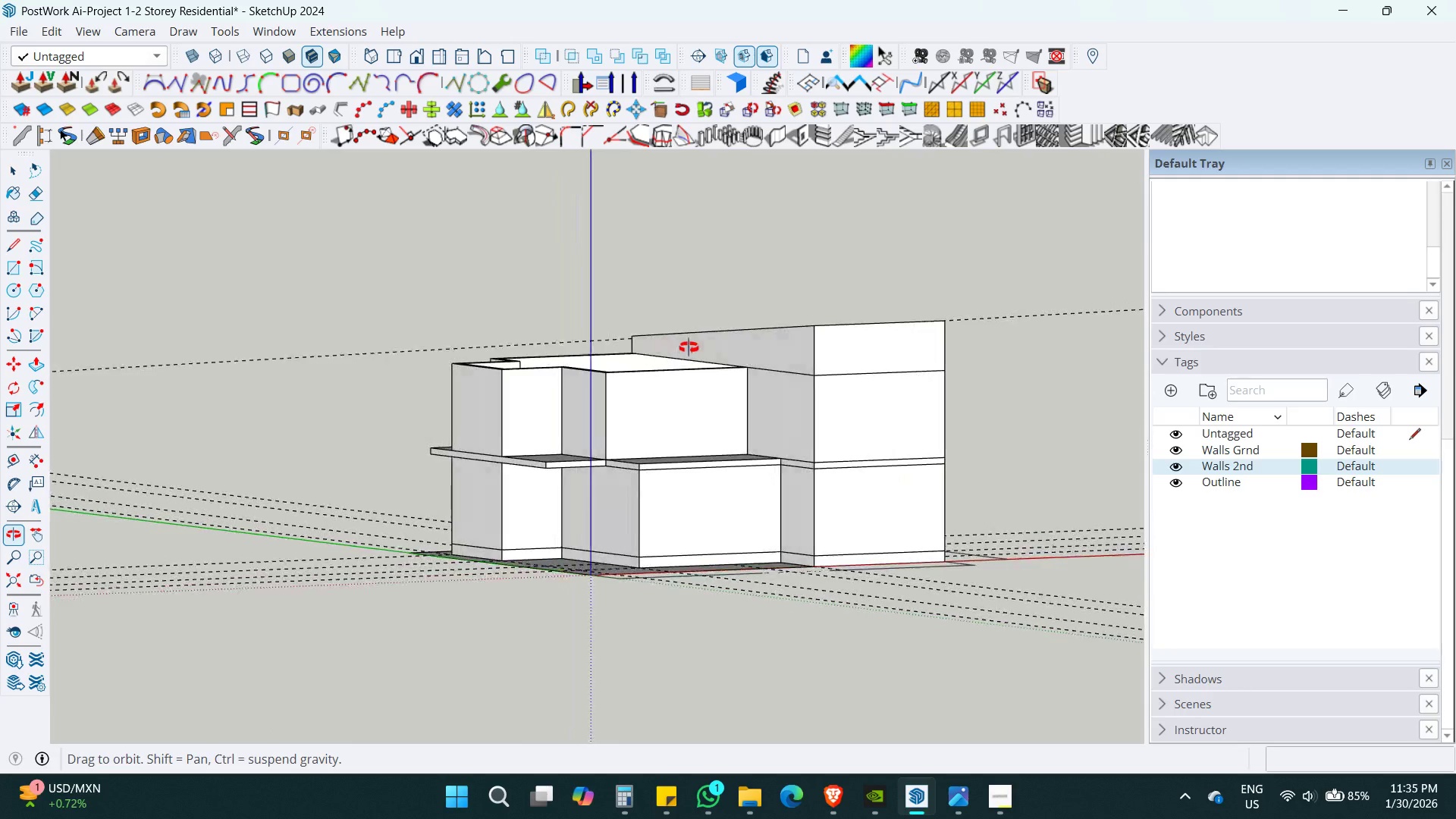 
hold_key(key=ShiftLeft, duration=1.08)
 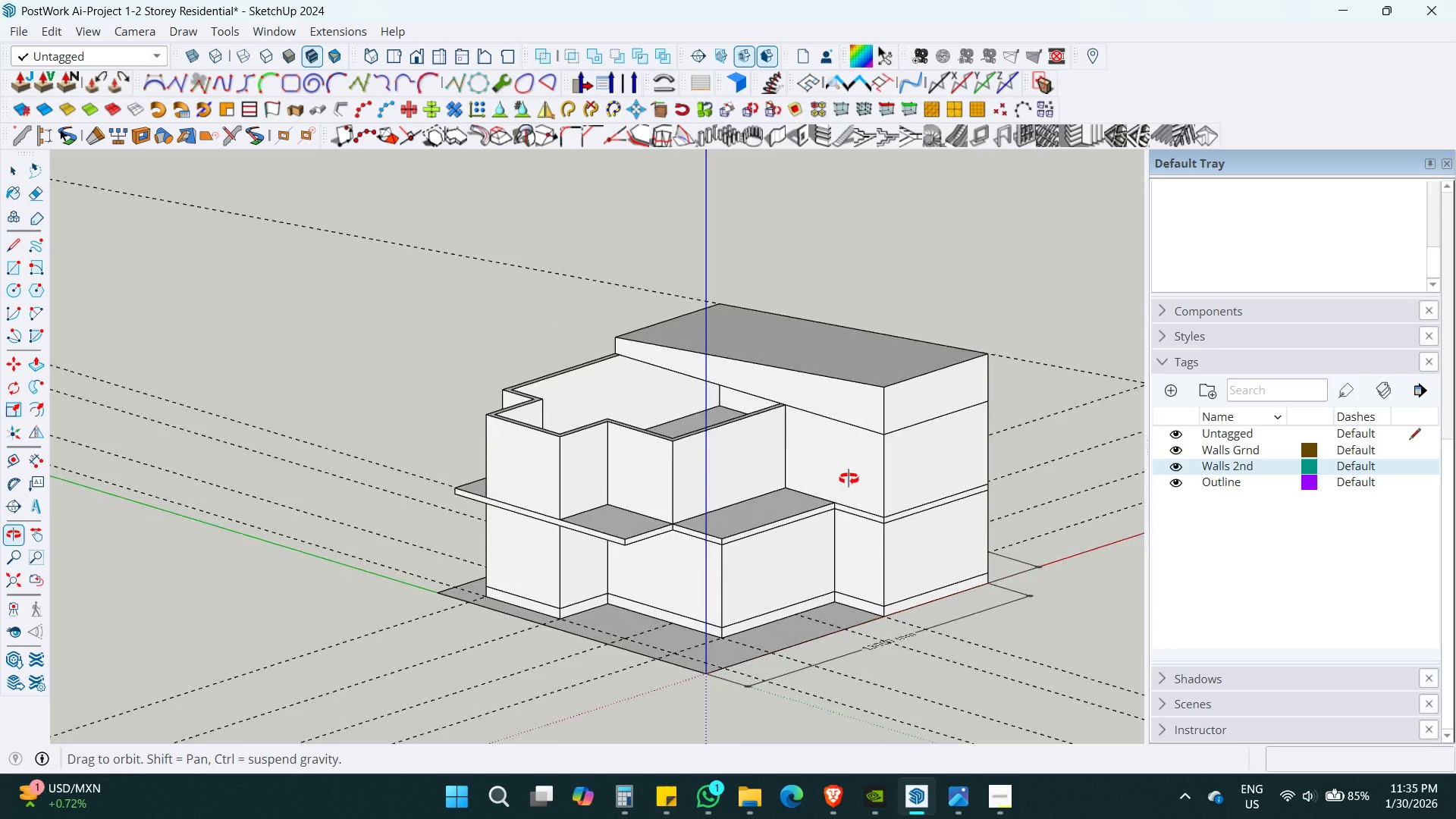 
hold_key(key=ShiftLeft, duration=0.55)
scroll: coordinate [684, 535], scroll_direction: up, amount: 9.0
 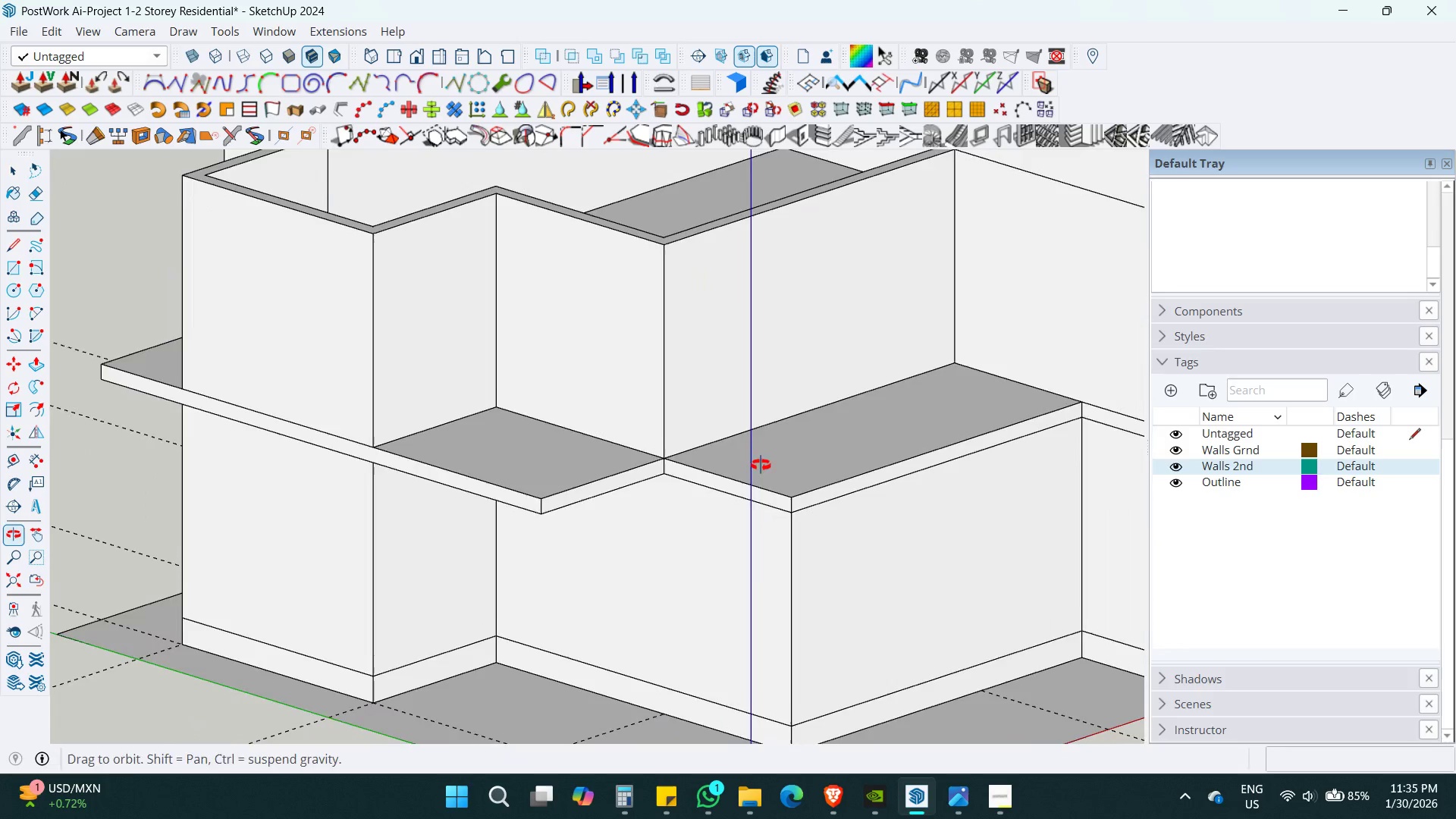 
double_click([628, 369])
 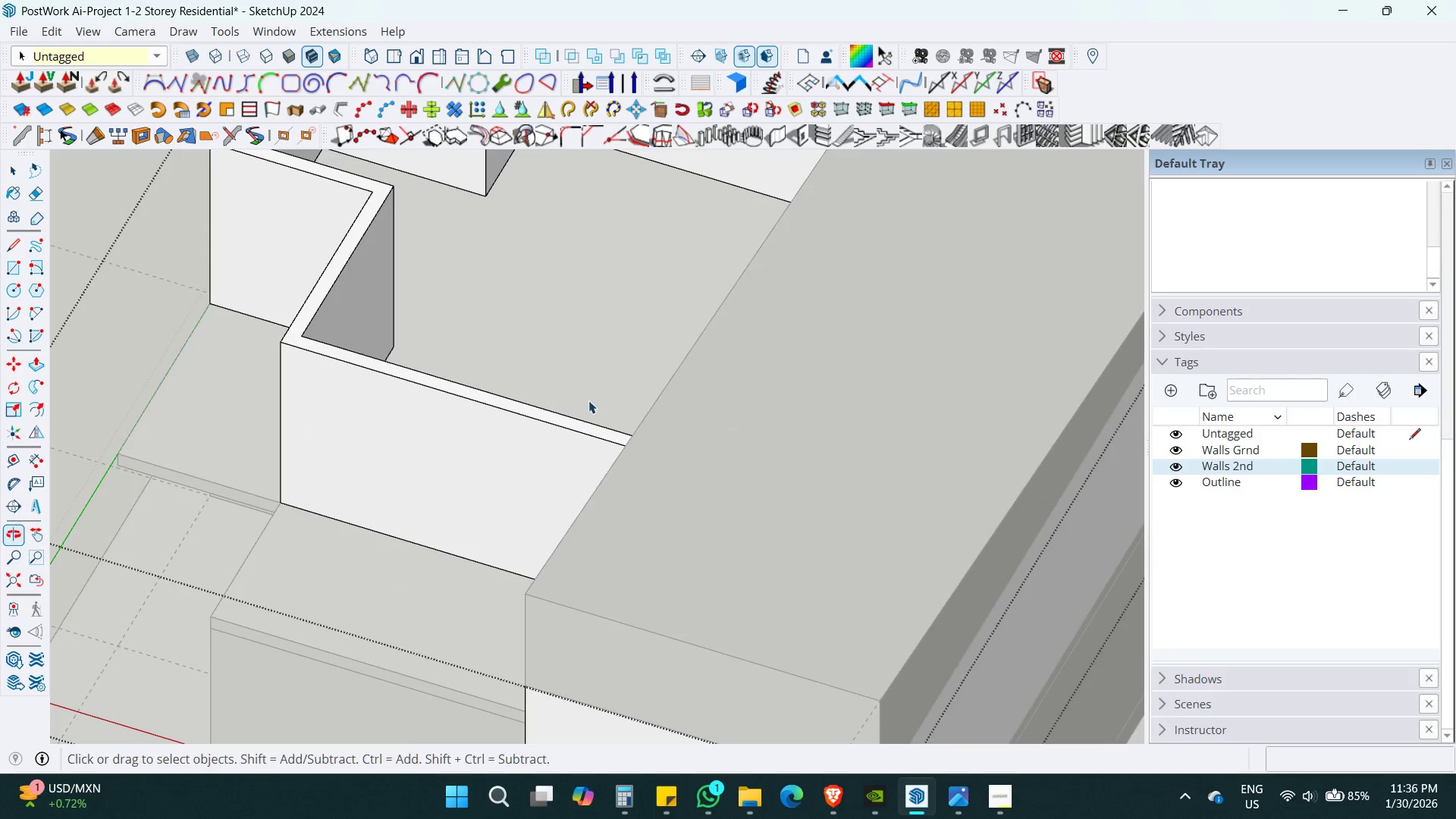 
hold_key(key=ShiftLeft, duration=0.42)
left_click([406, 282])
 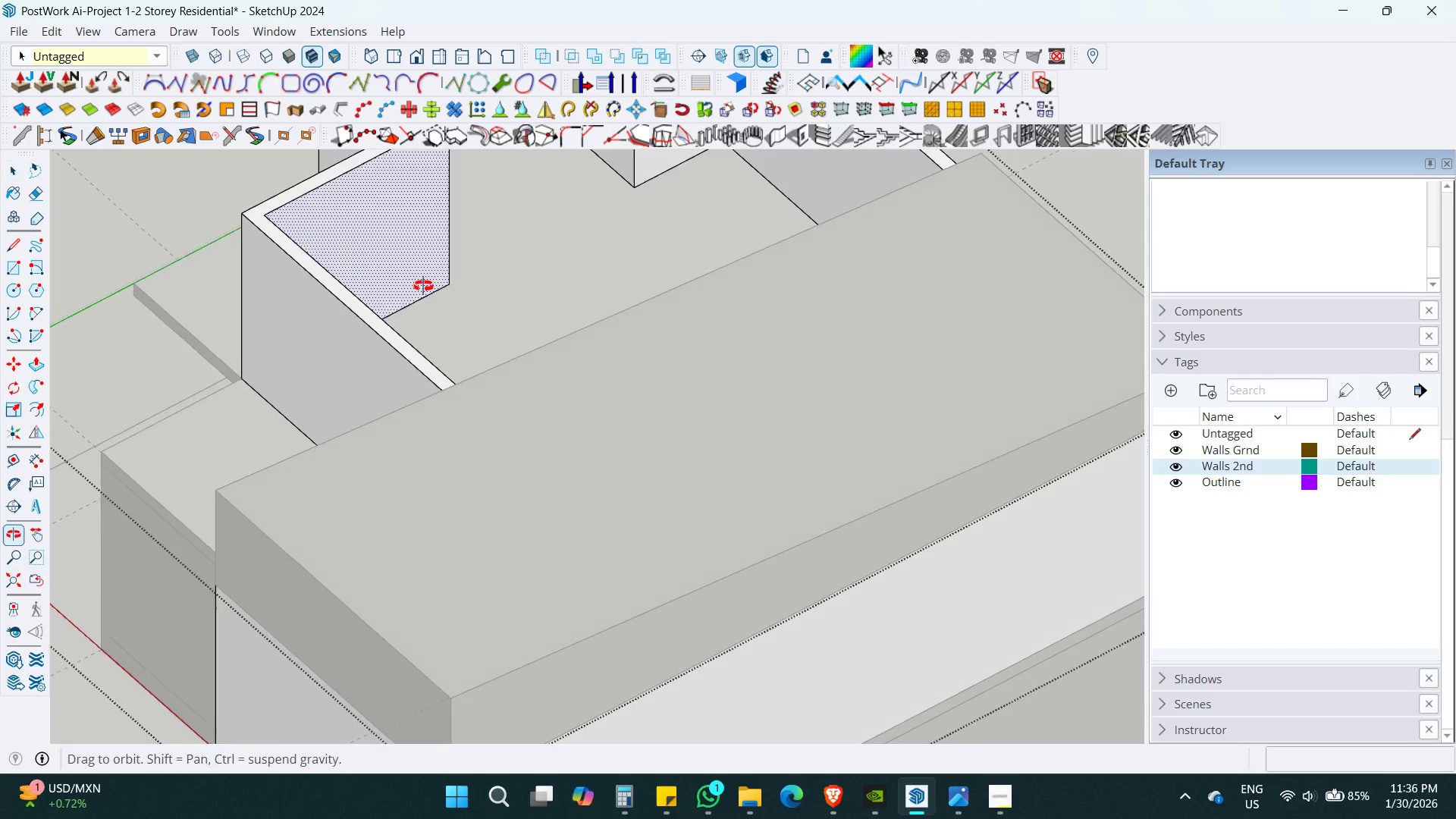 
key(Alt+AltLeft)
 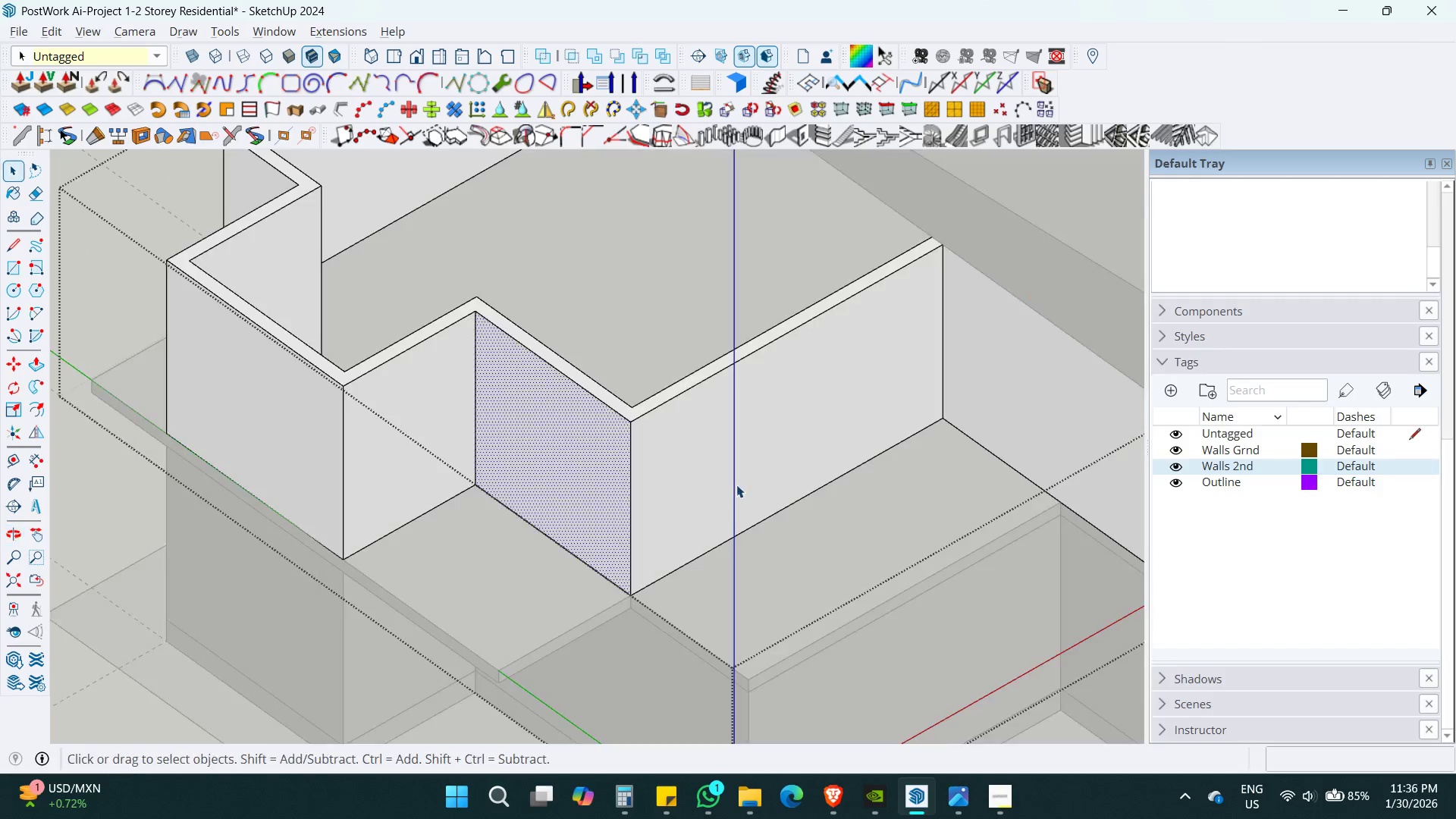 
key(Alt+Z)
 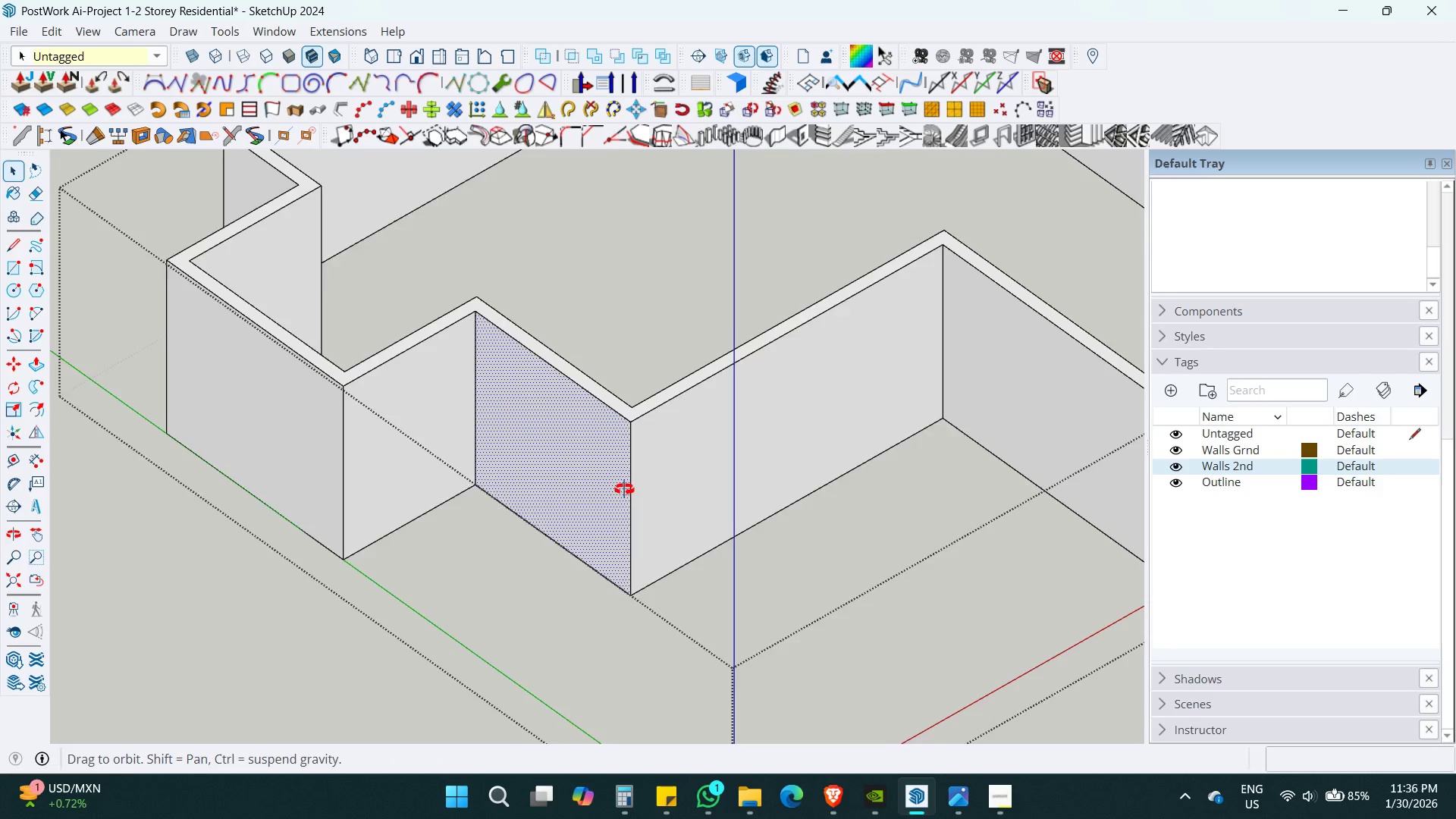 
key(Alt+AltLeft)
 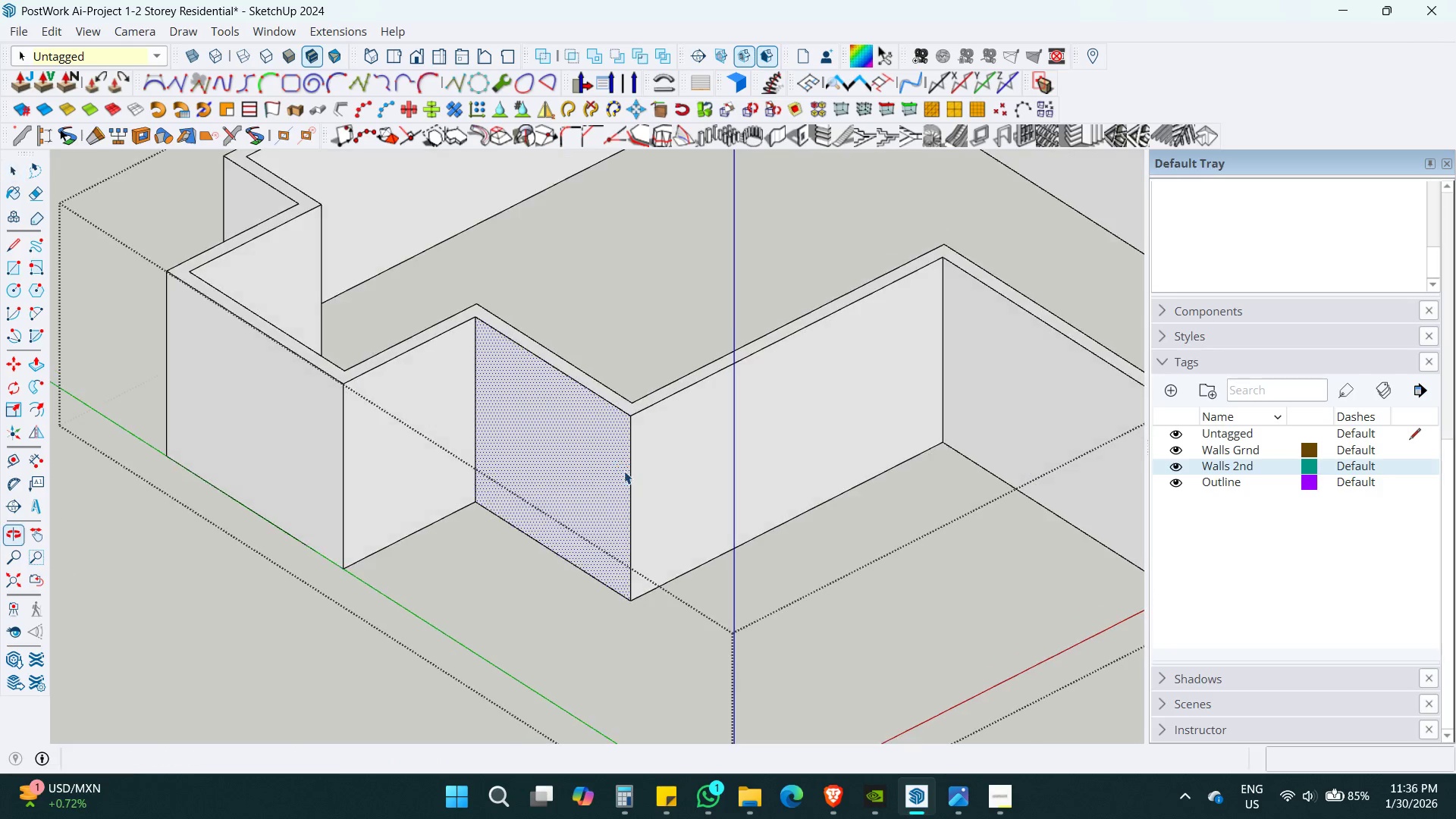 
key(Alt+Z)
 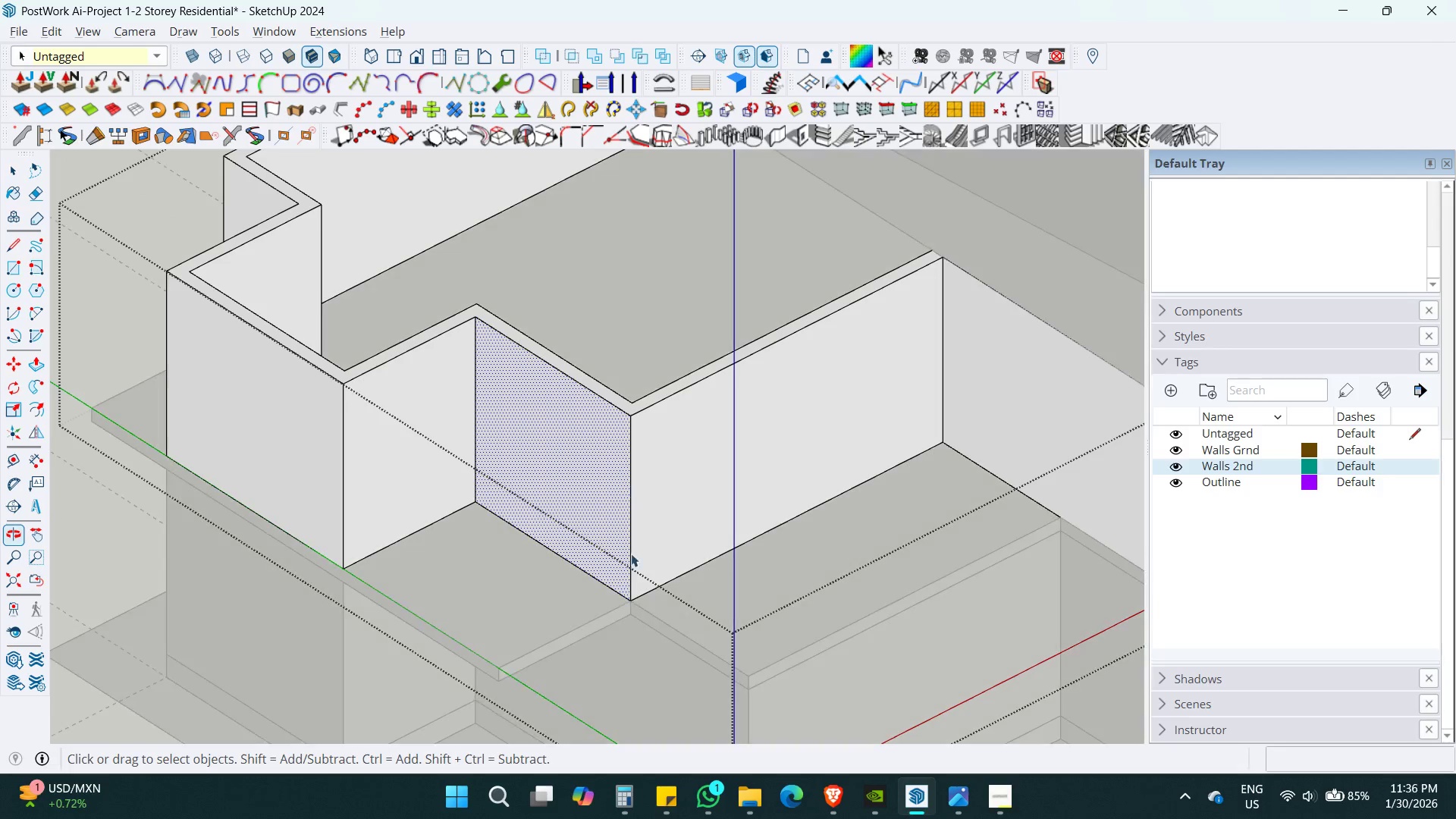 
key(Shift+ShiftLeft)
 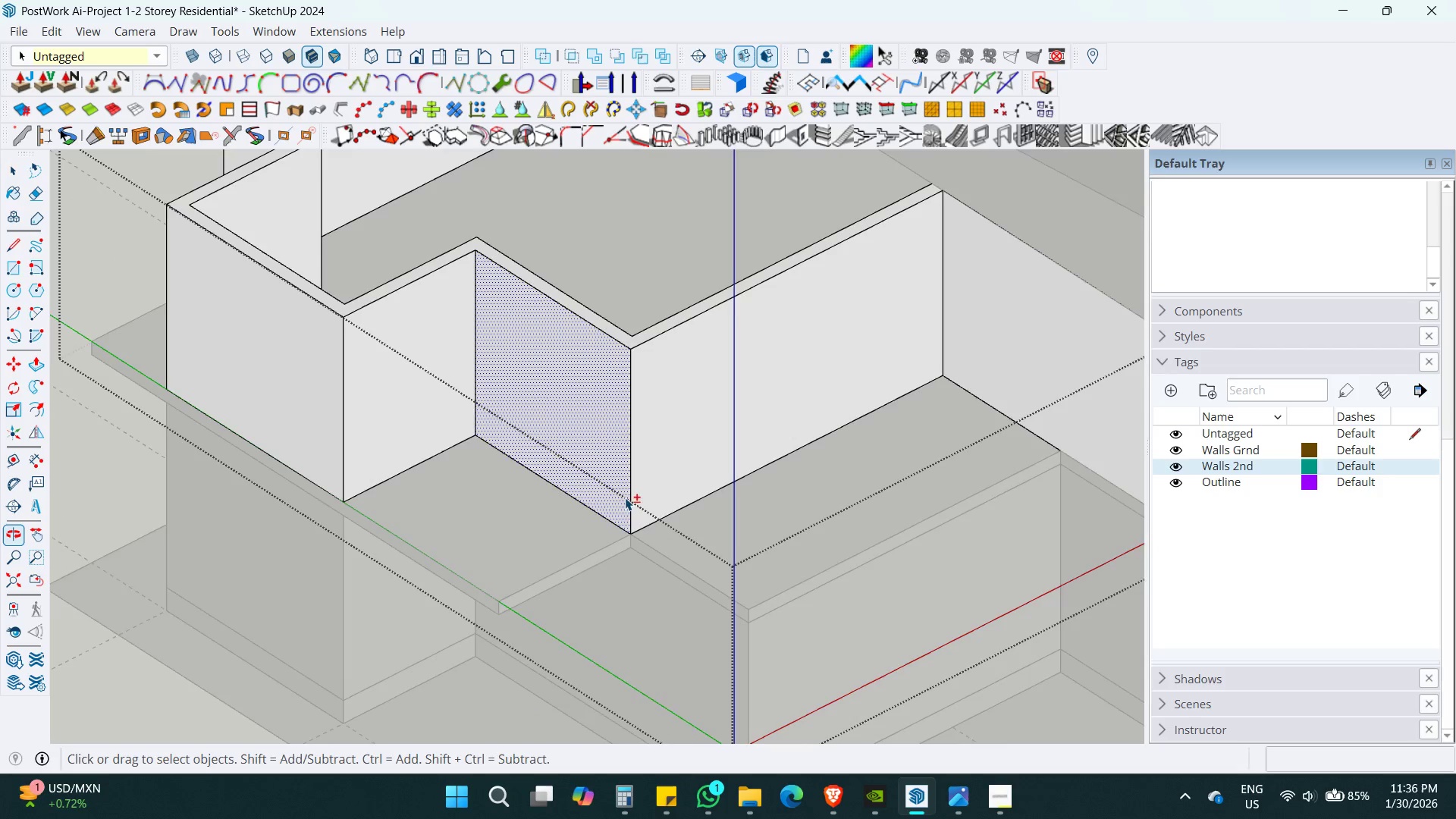 
key(M)
 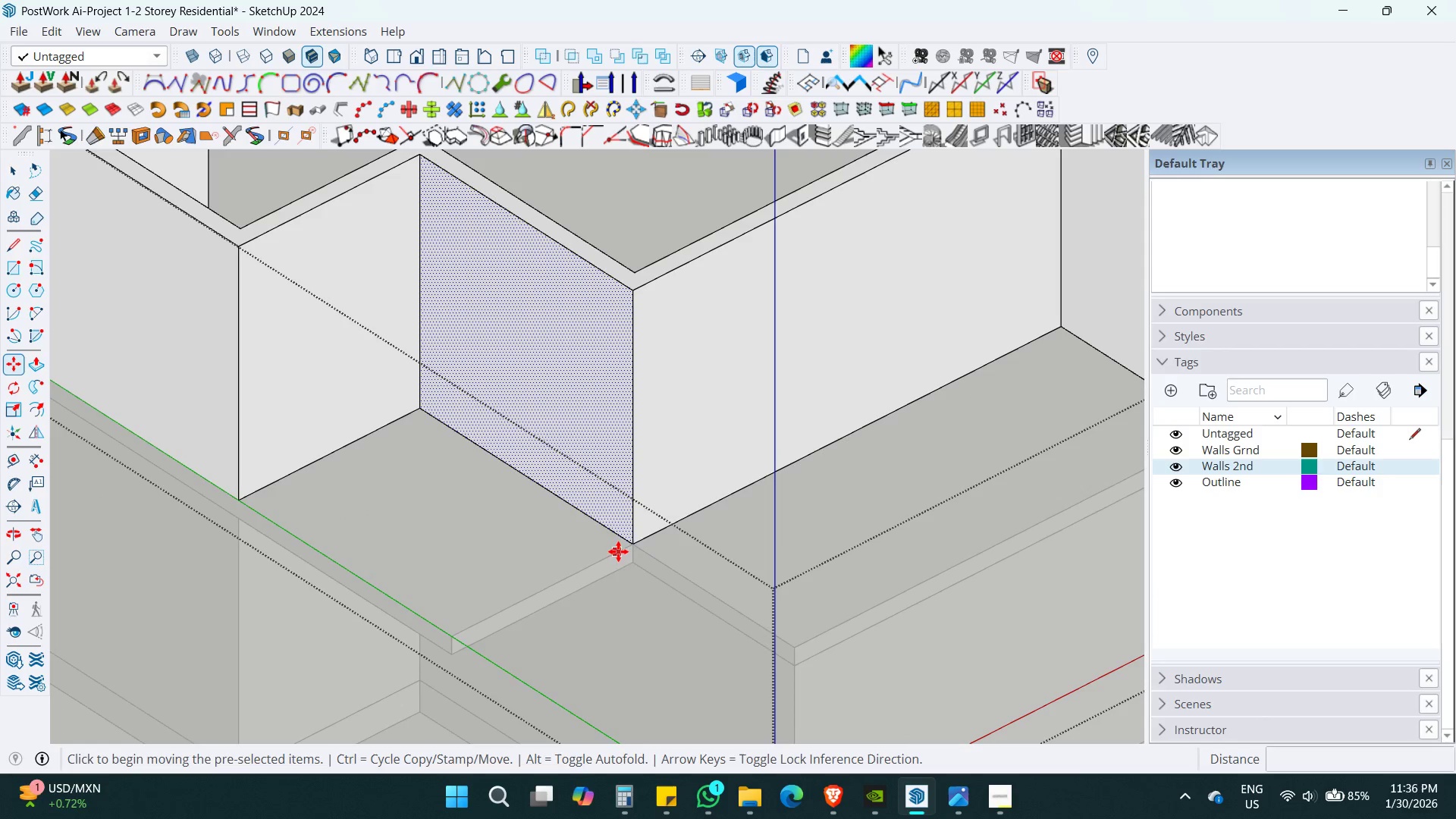 
scroll: coordinate [624, 510], scroll_direction: up, amount: 3.0
 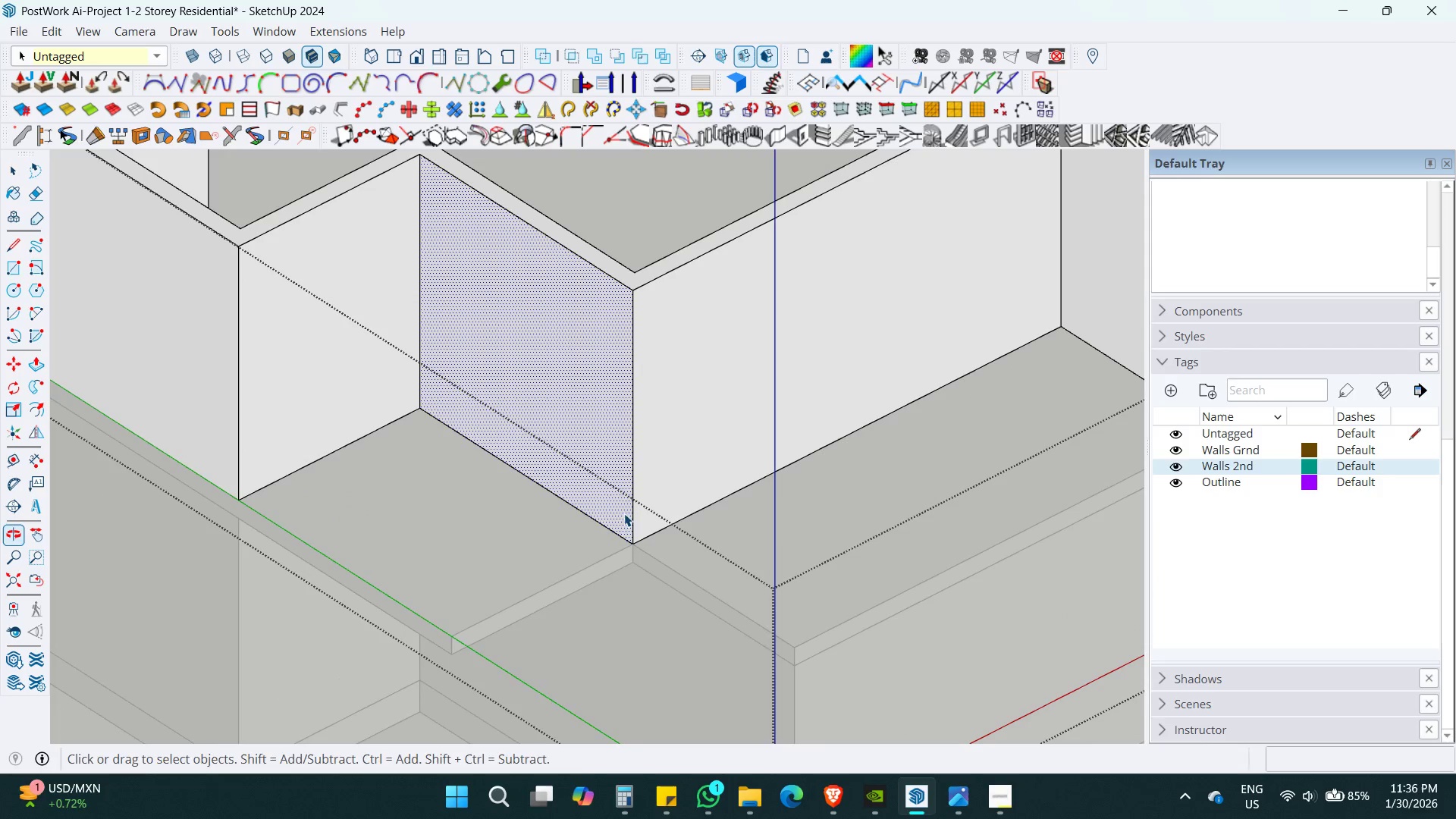 
left_click([632, 547])
 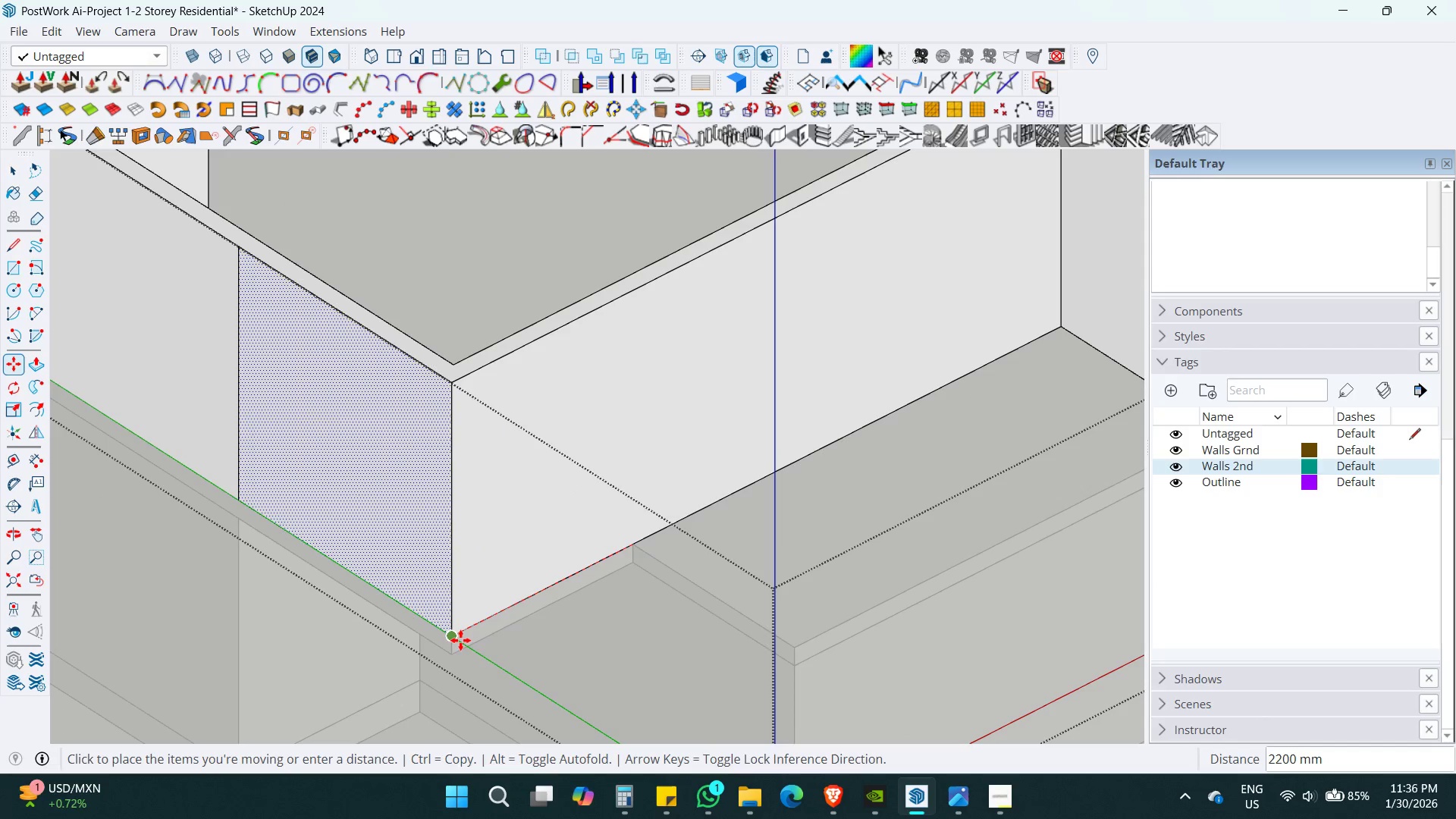 
key(ArrowRight)
 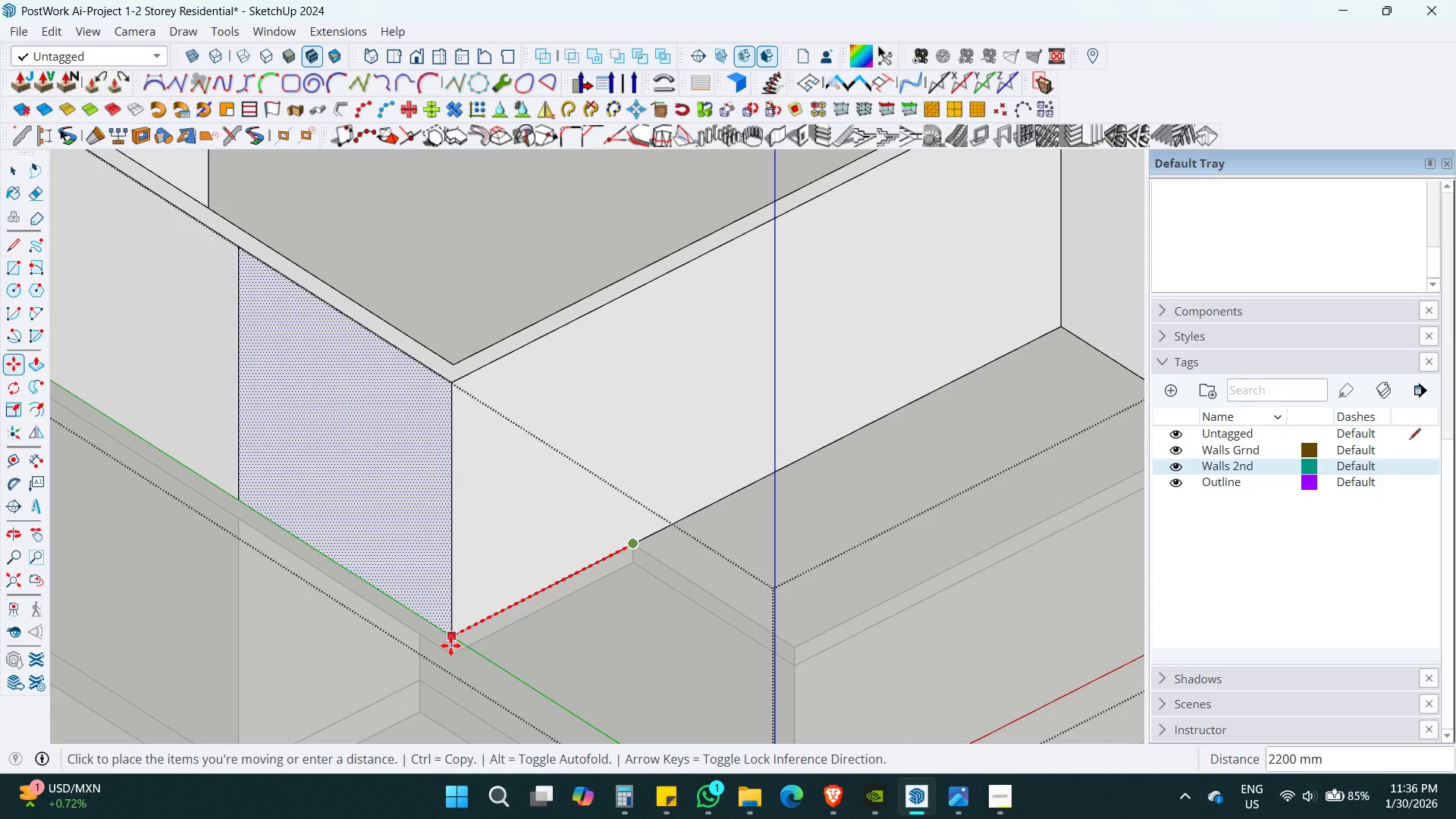 
left_click([449, 642])
 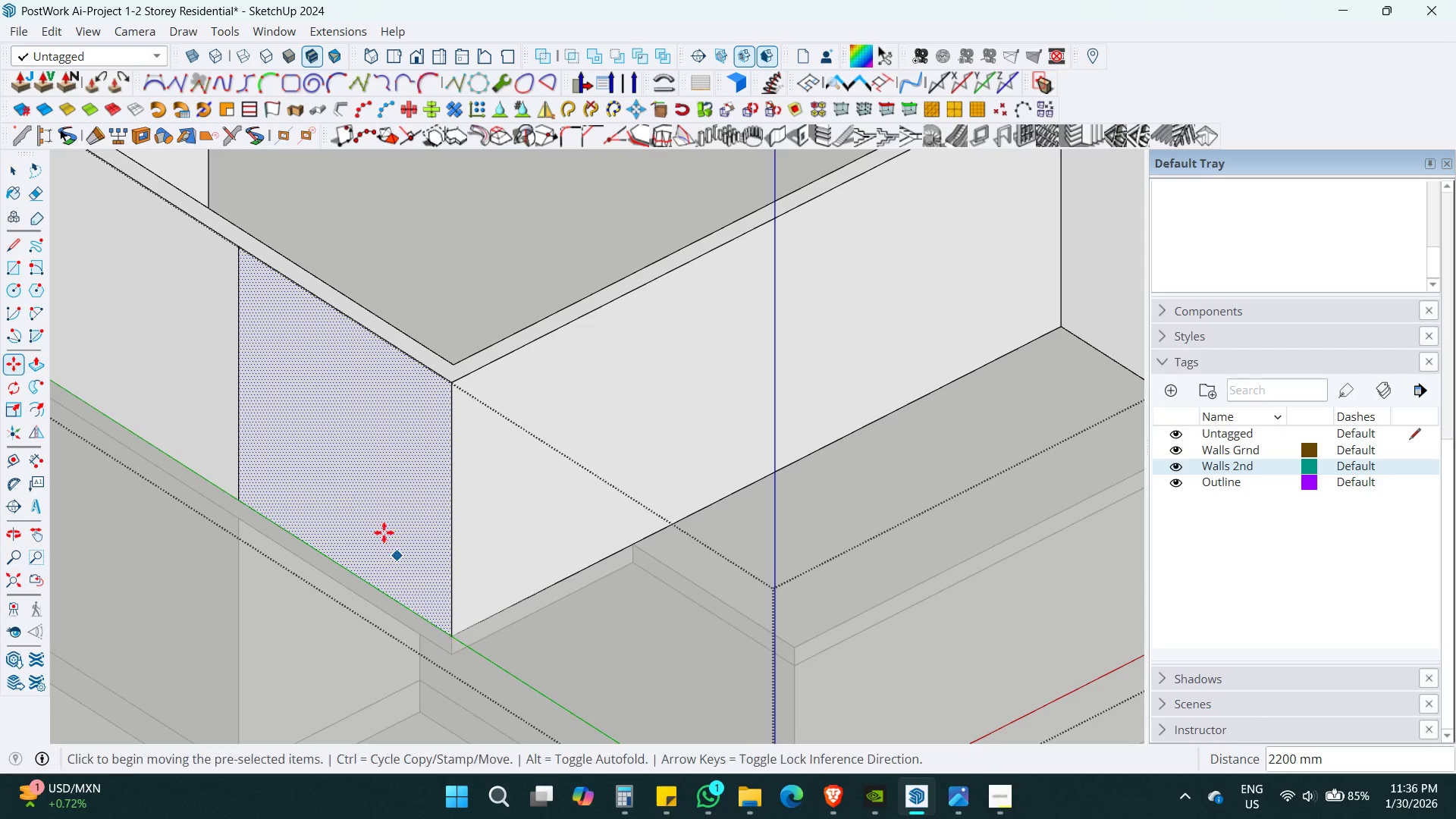 
key(Space)
 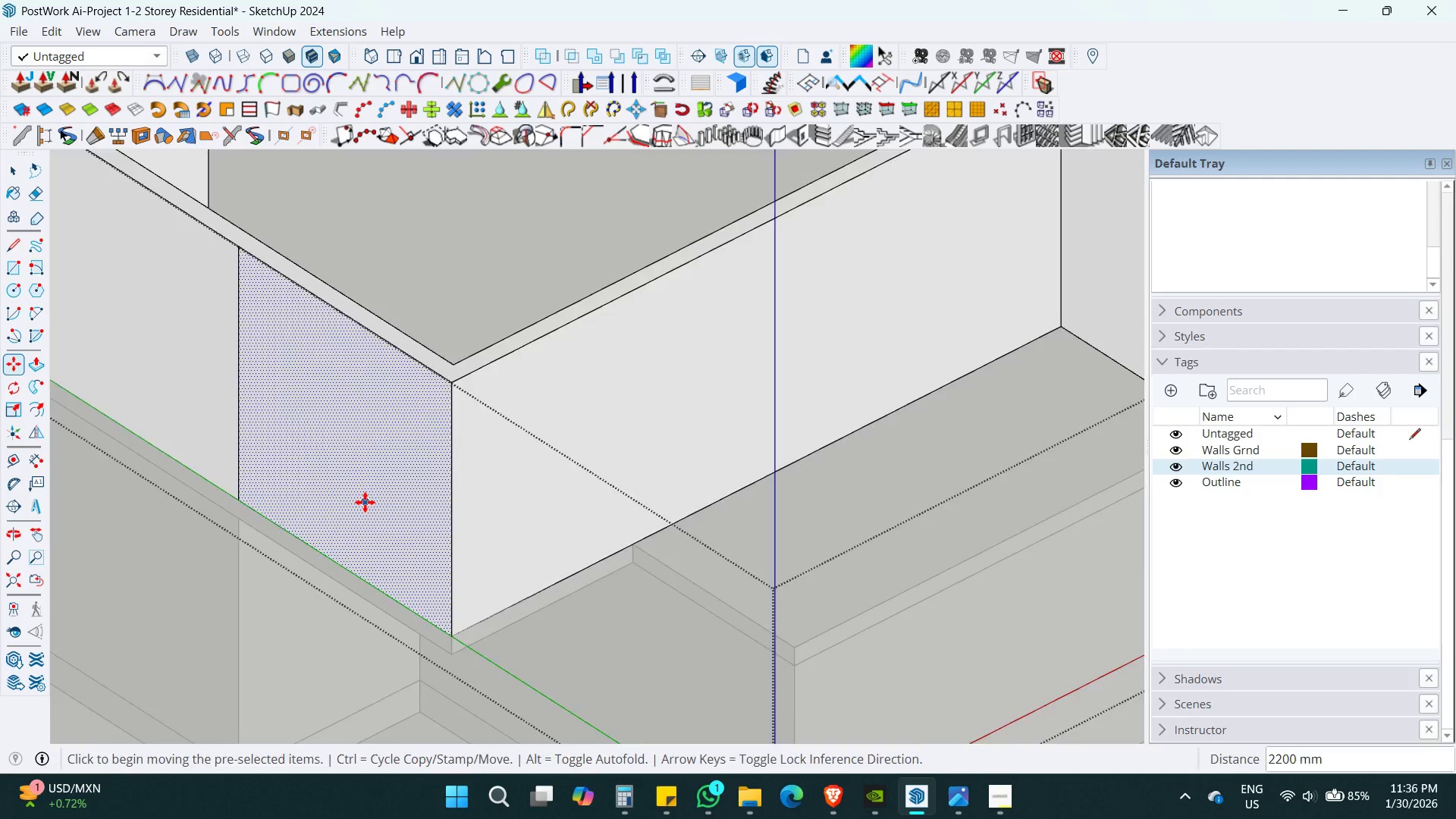 
double_click([368, 450])
 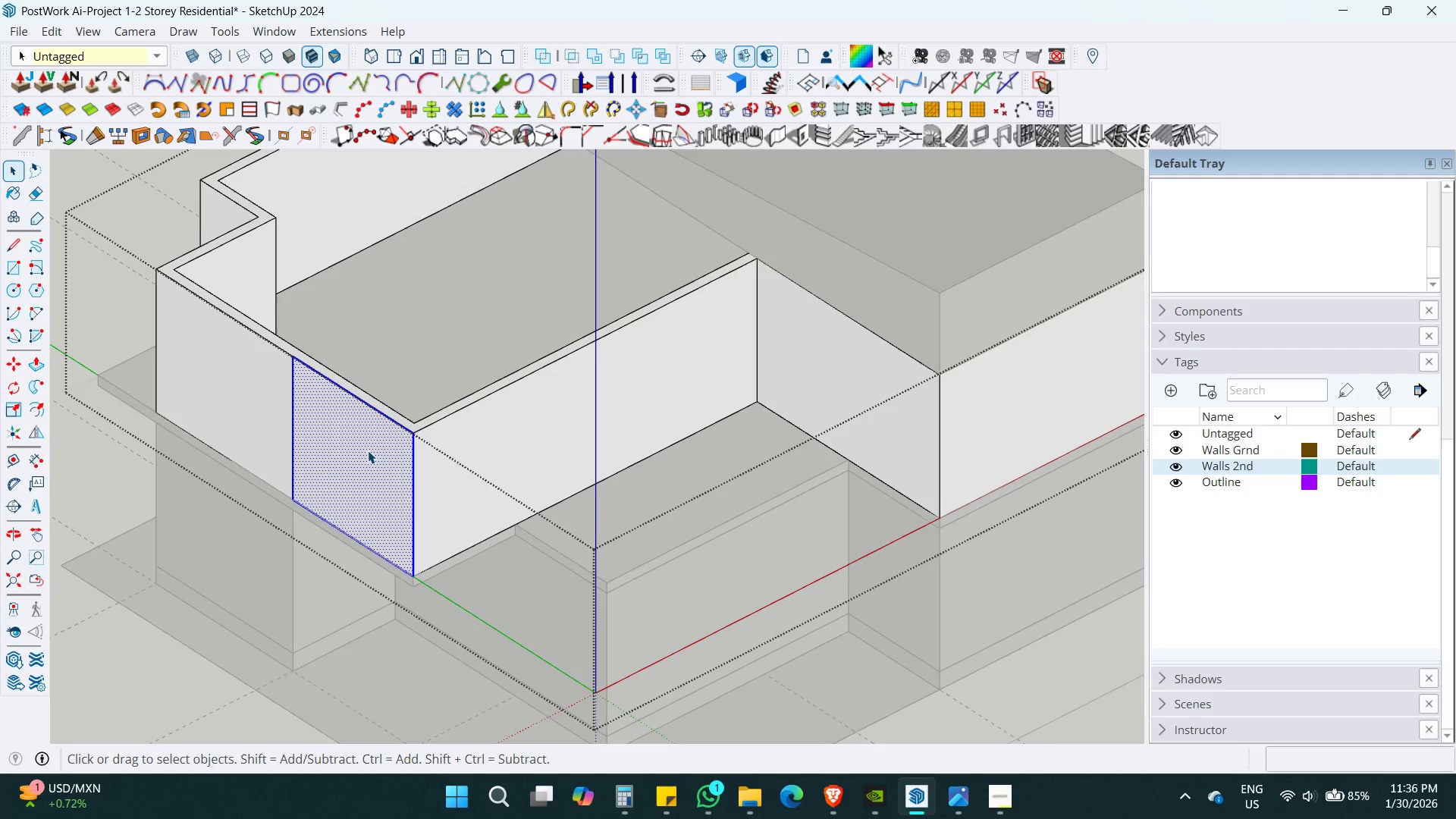 
scroll: coordinate [361, 494], scroll_direction: down, amount: 6.0
 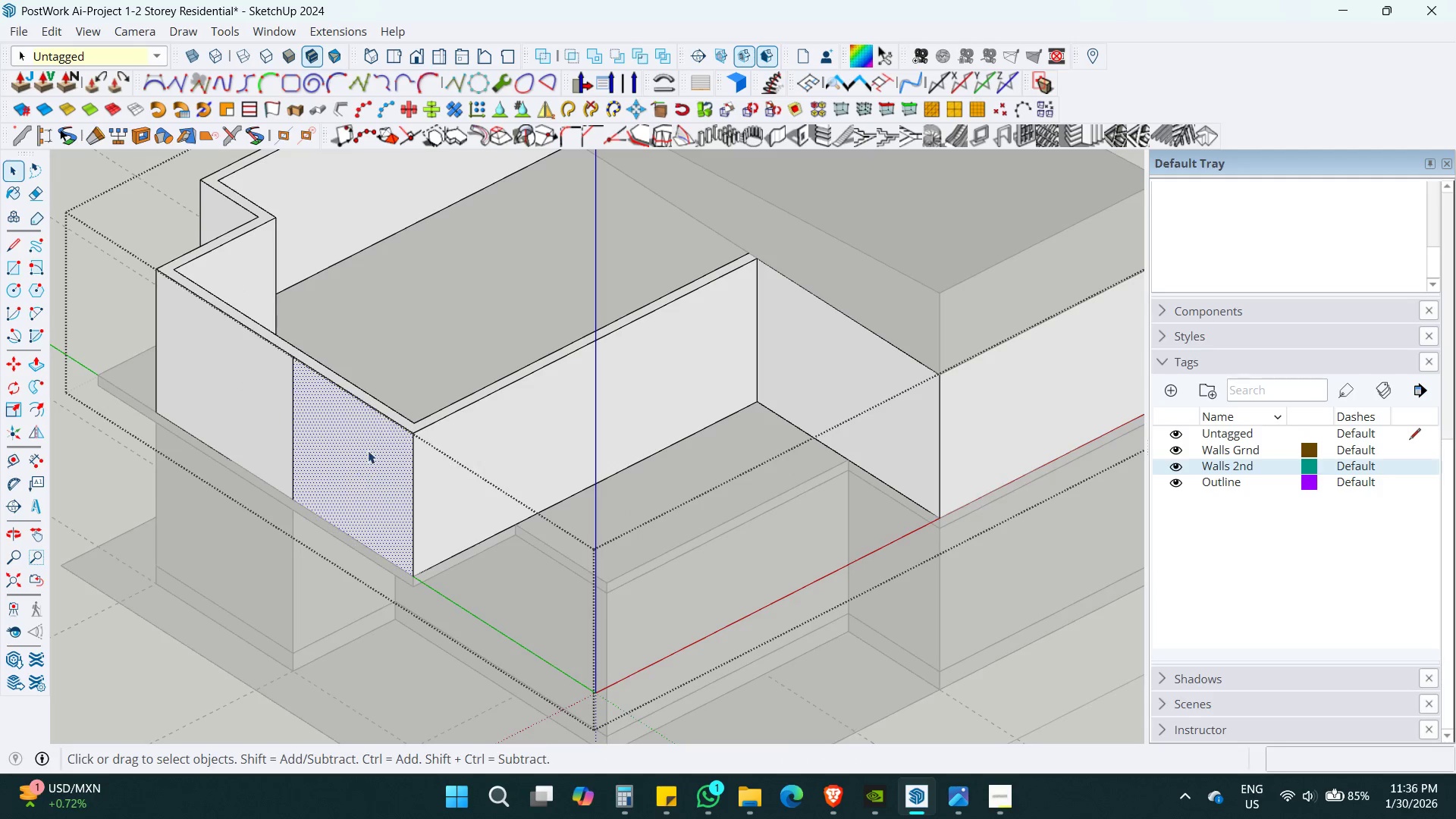 
triple_click([368, 450])
 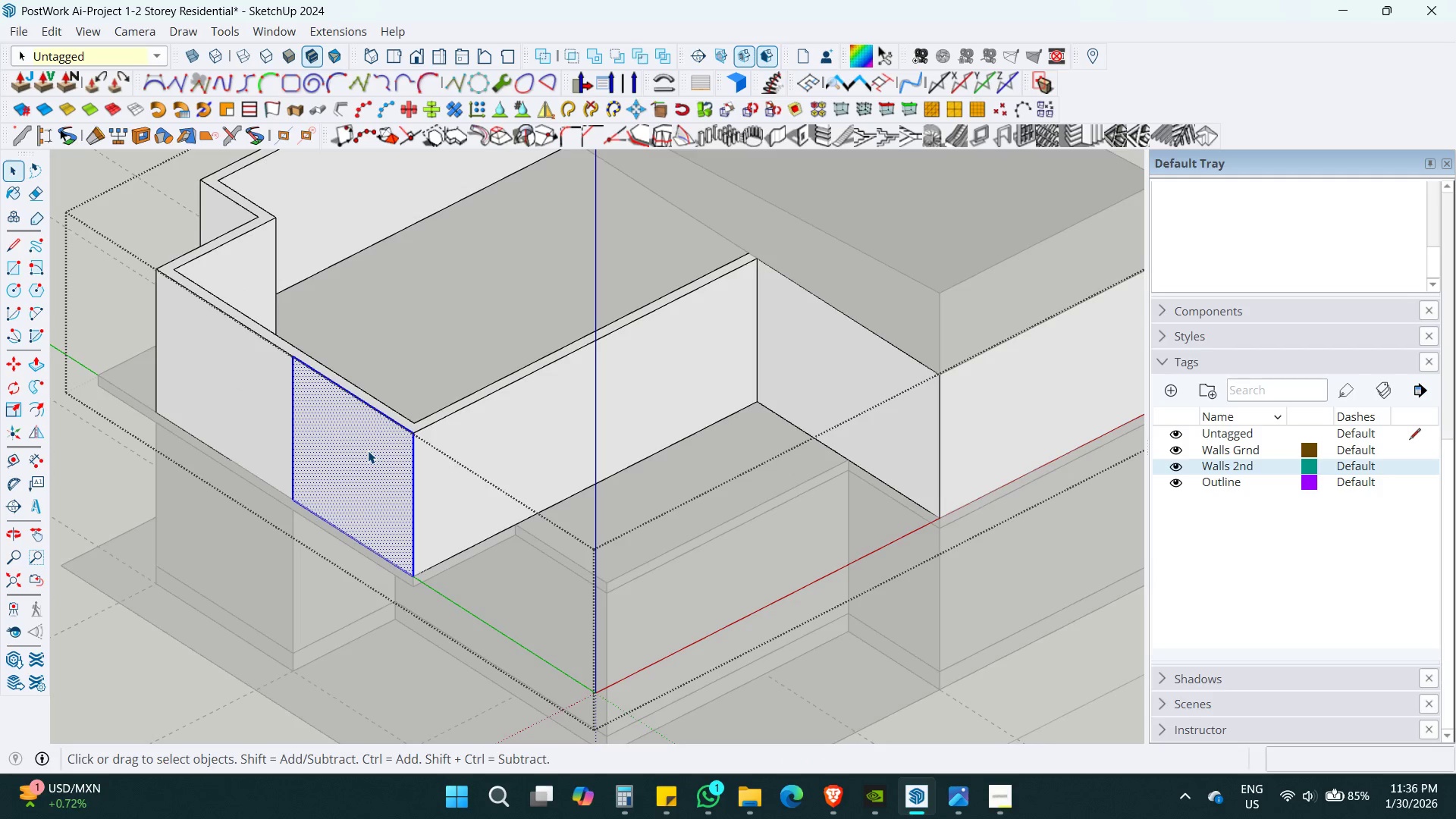 
triple_click([368, 450])
 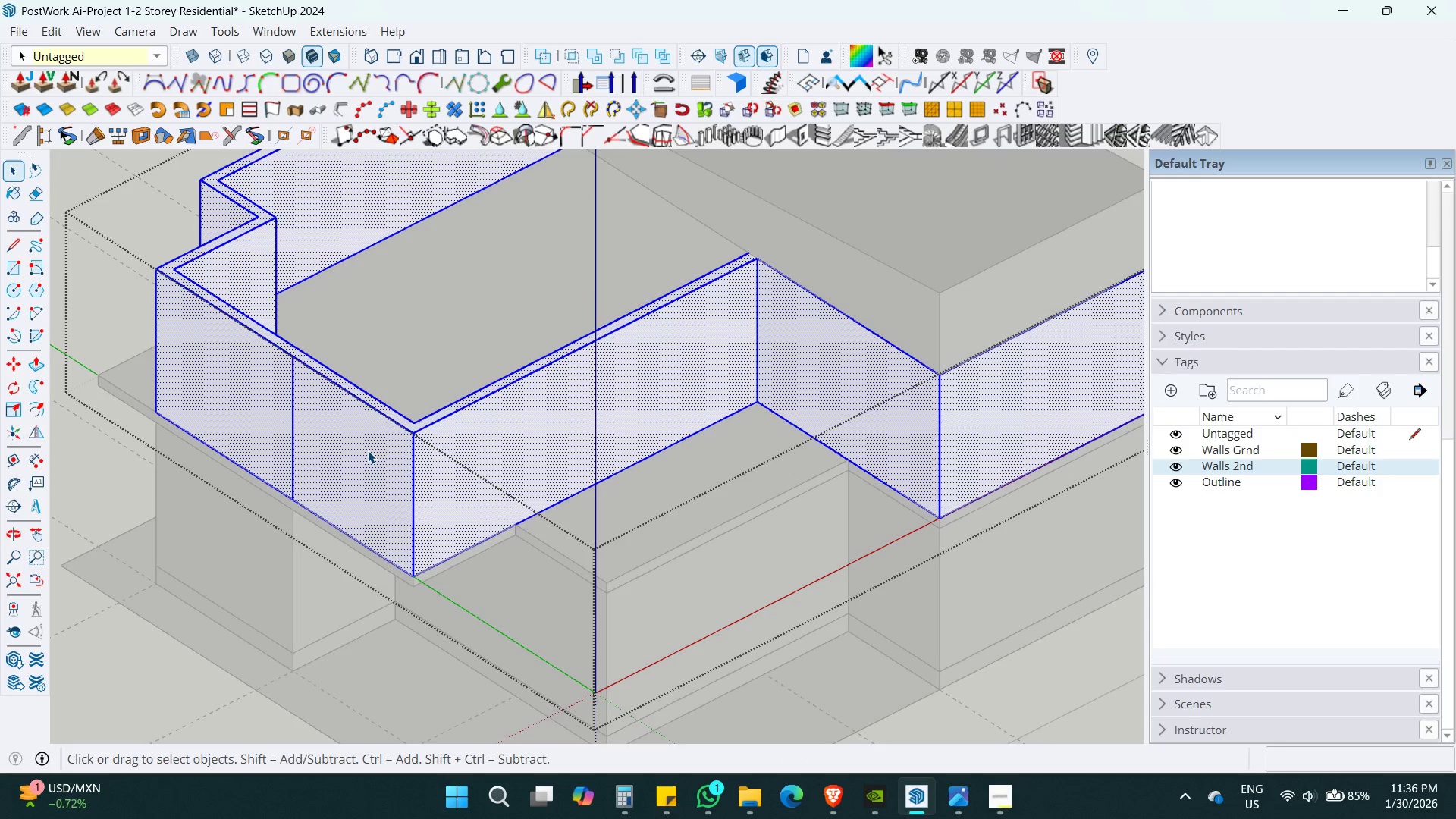 
key(Alt+AltLeft)
 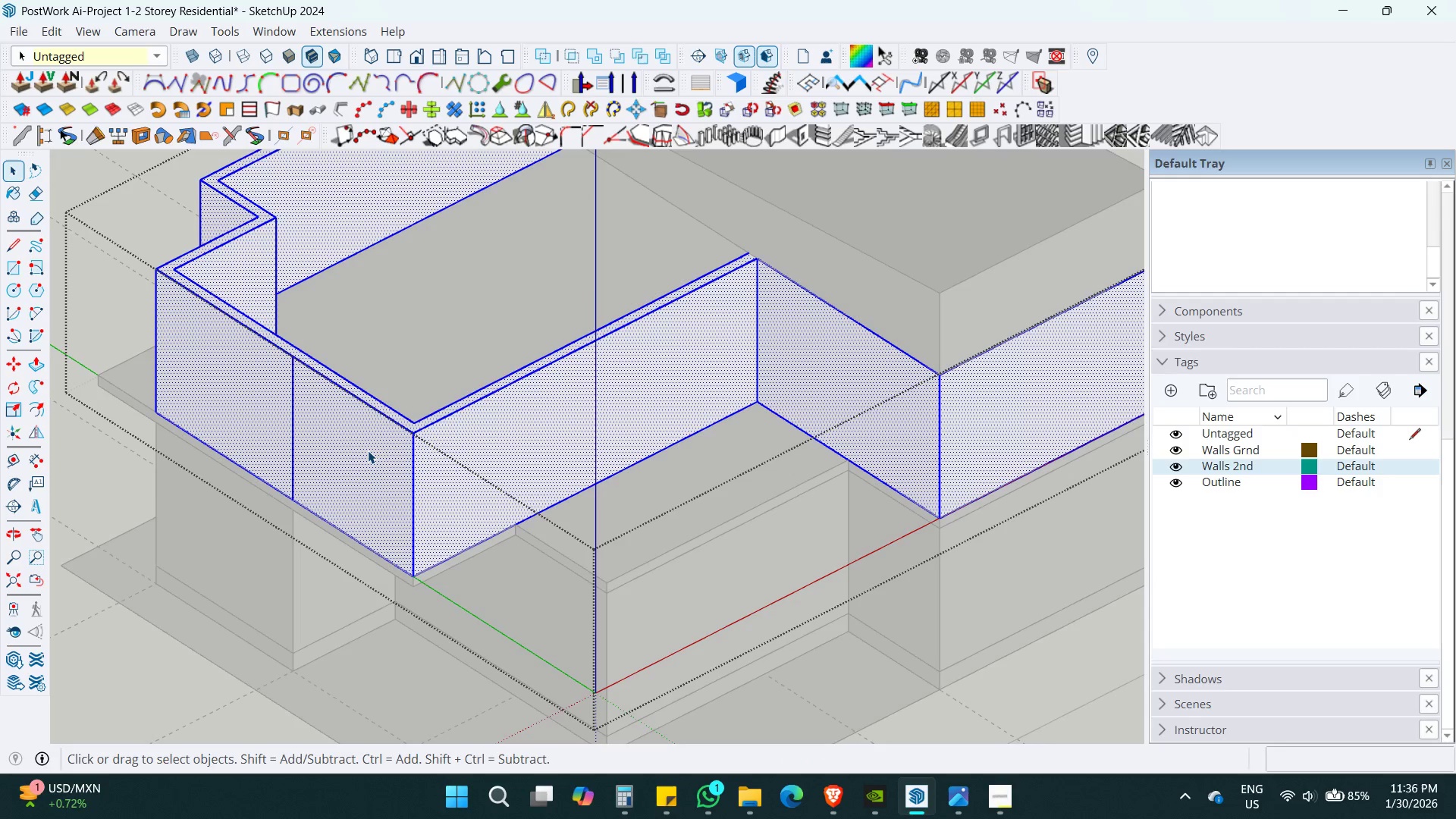 
key(Alt+Shift+F)
 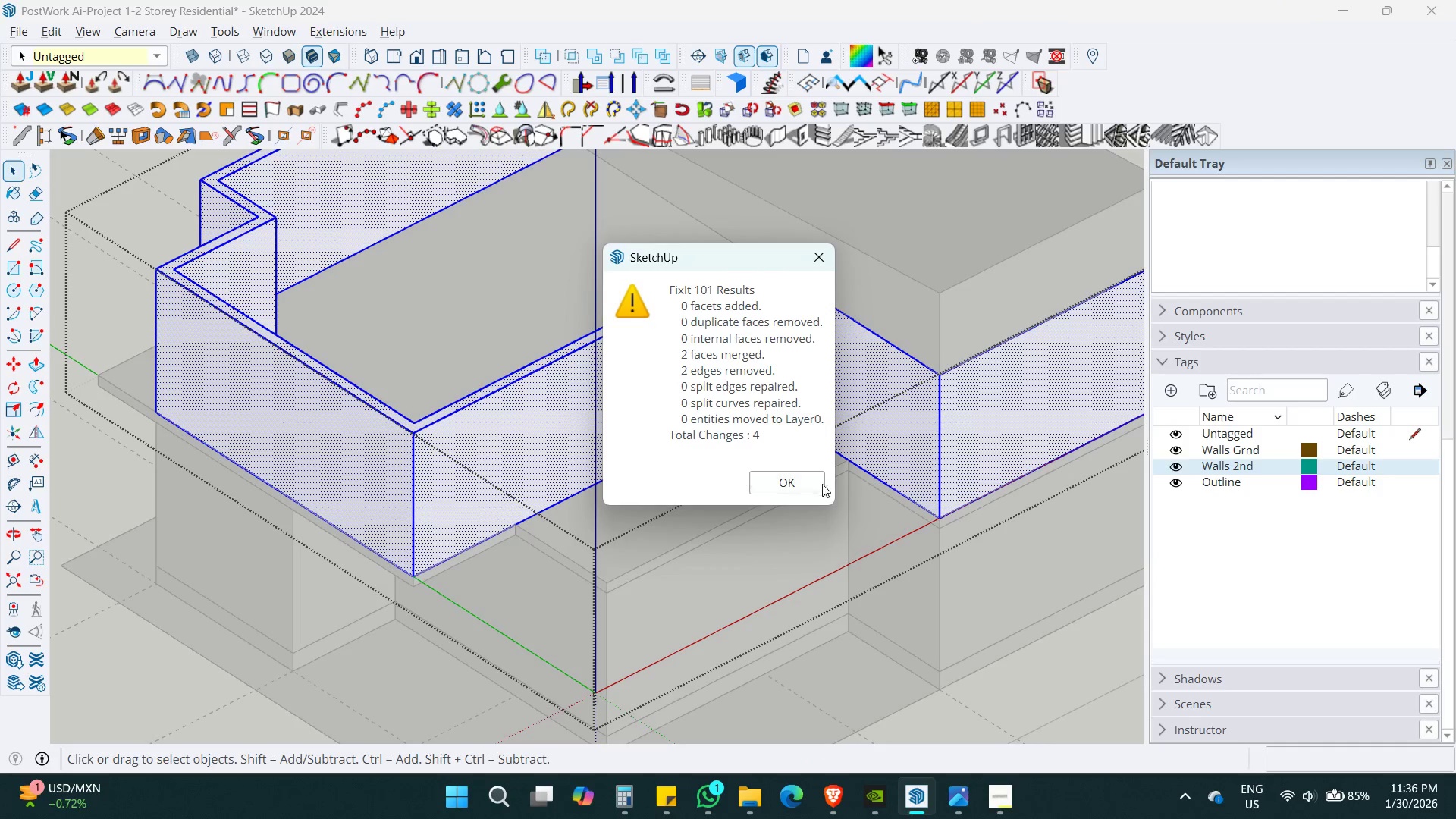 
left_click([802, 488])
 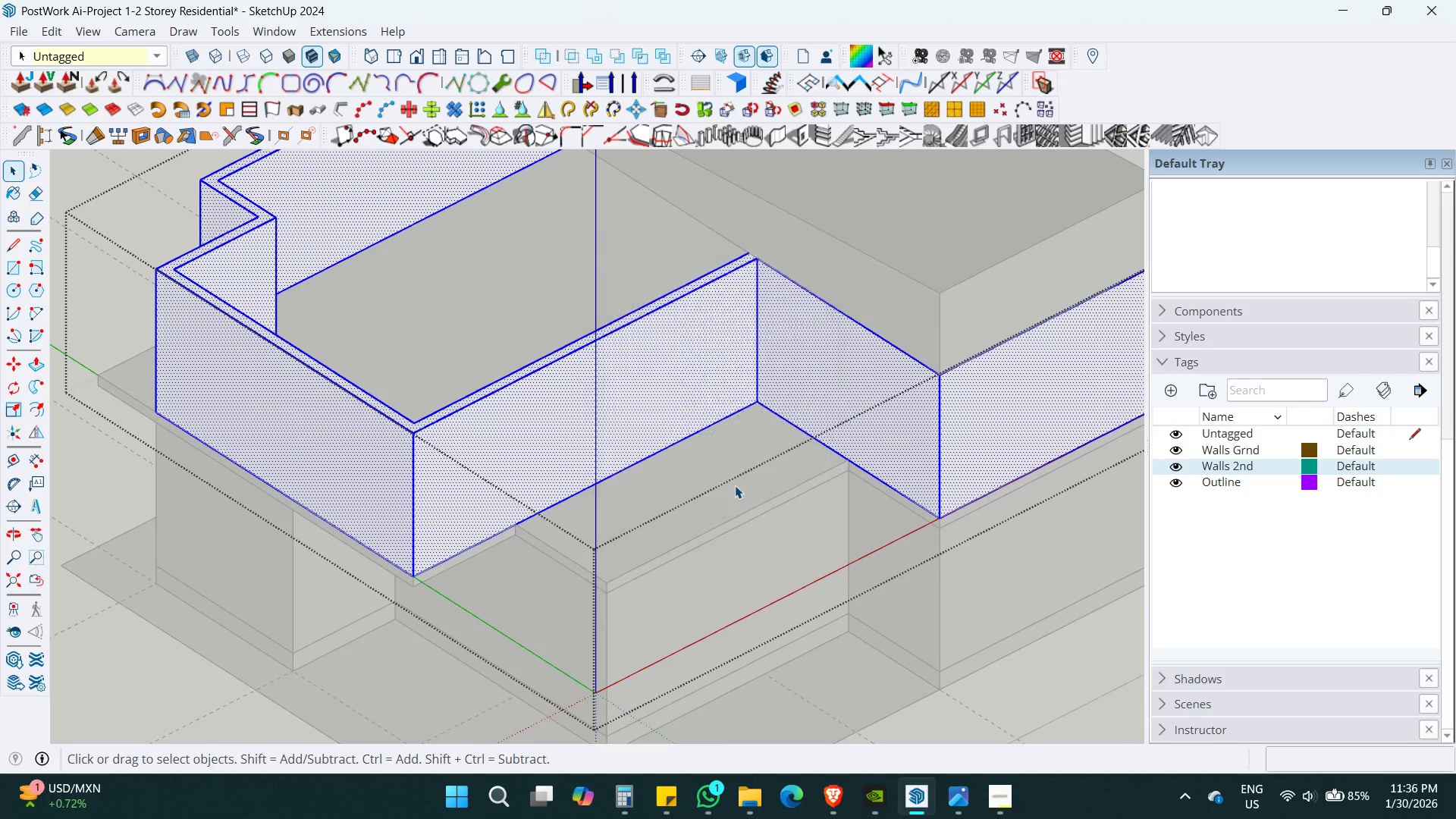 
hold_key(key=ShiftLeft, duration=0.47)
scroll: coordinate [735, 485], scroll_direction: down, amount: 4.0
 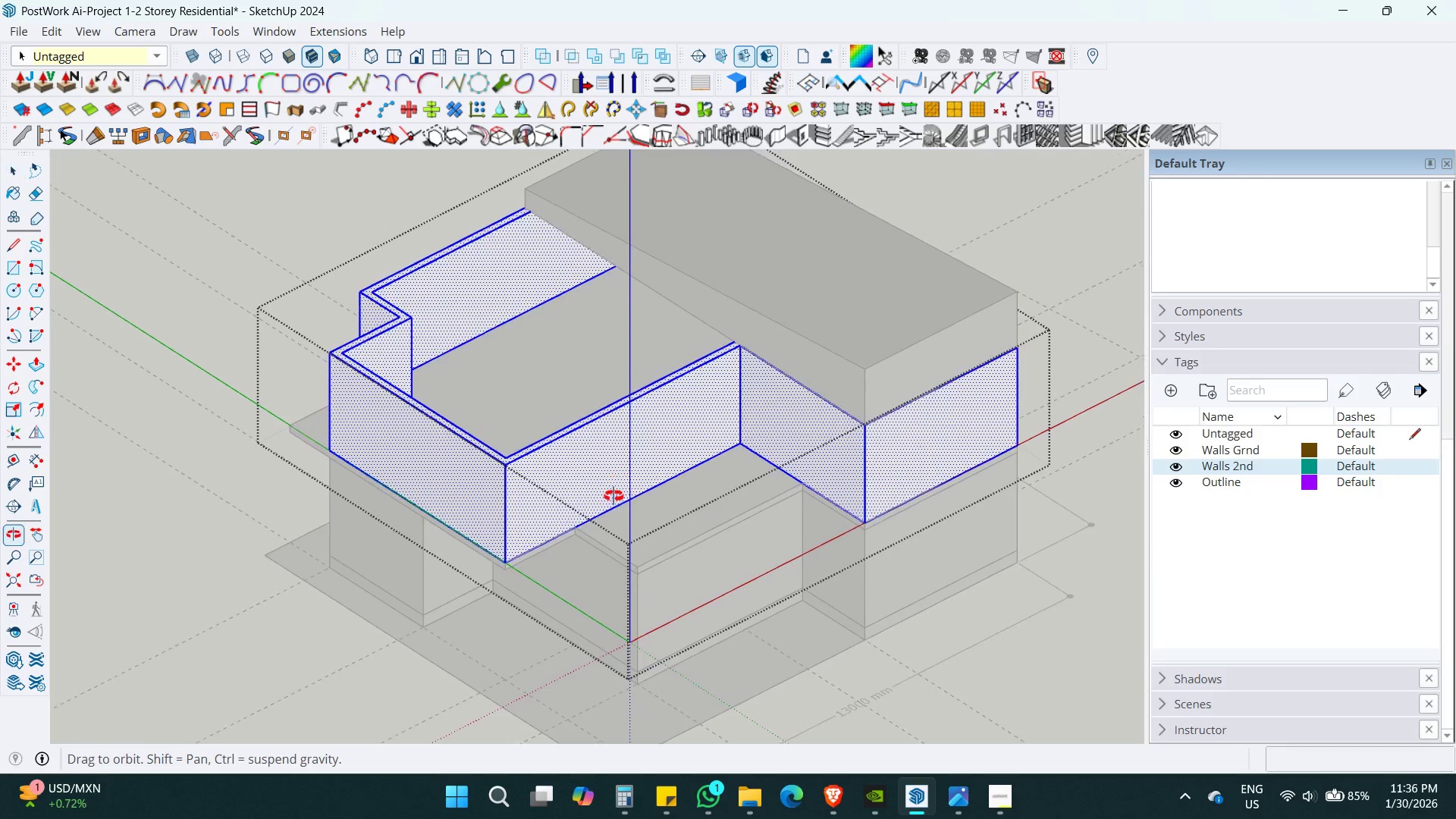 
key(Alt+AltLeft)
 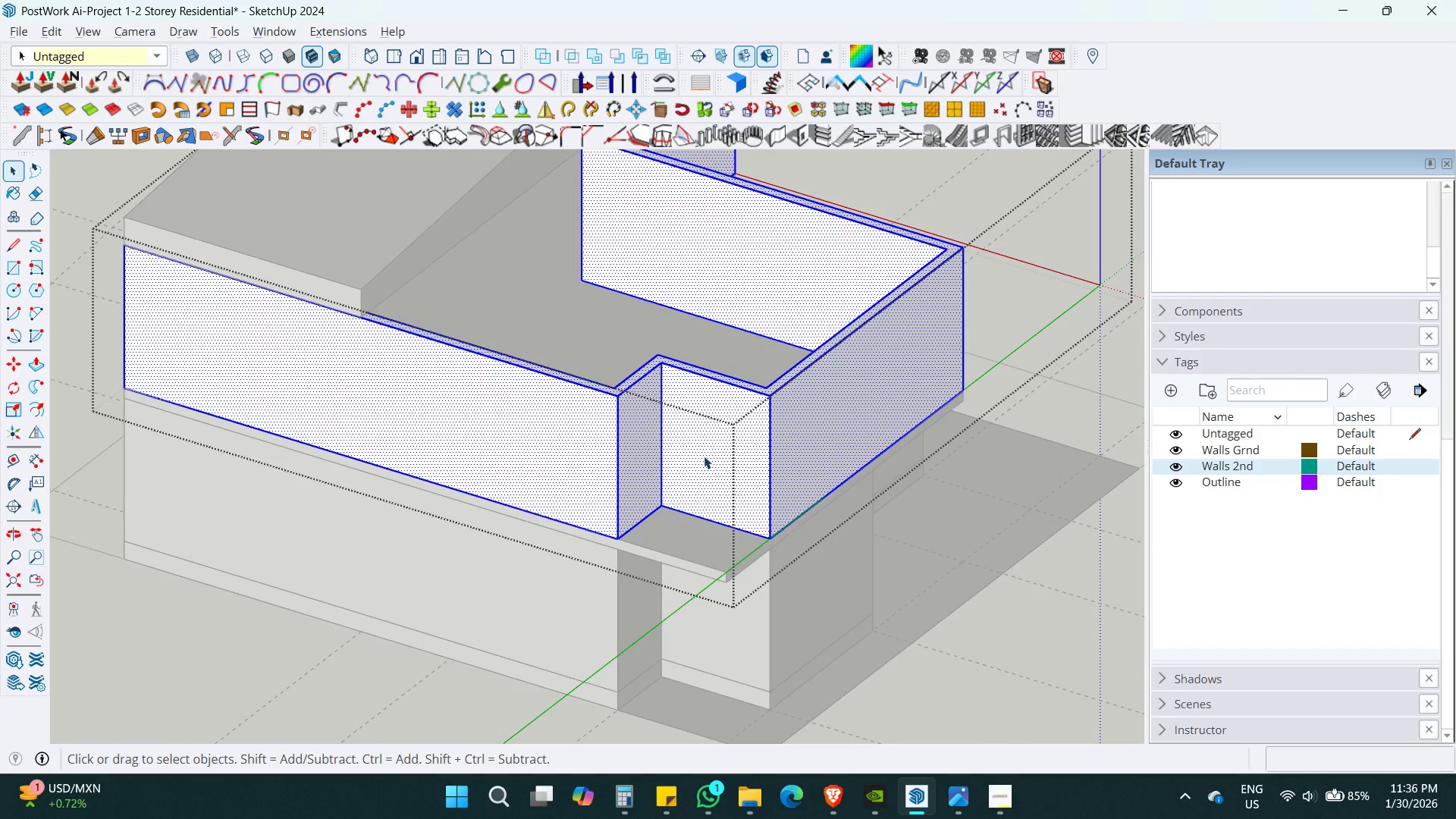 
key(Alt+Z)
 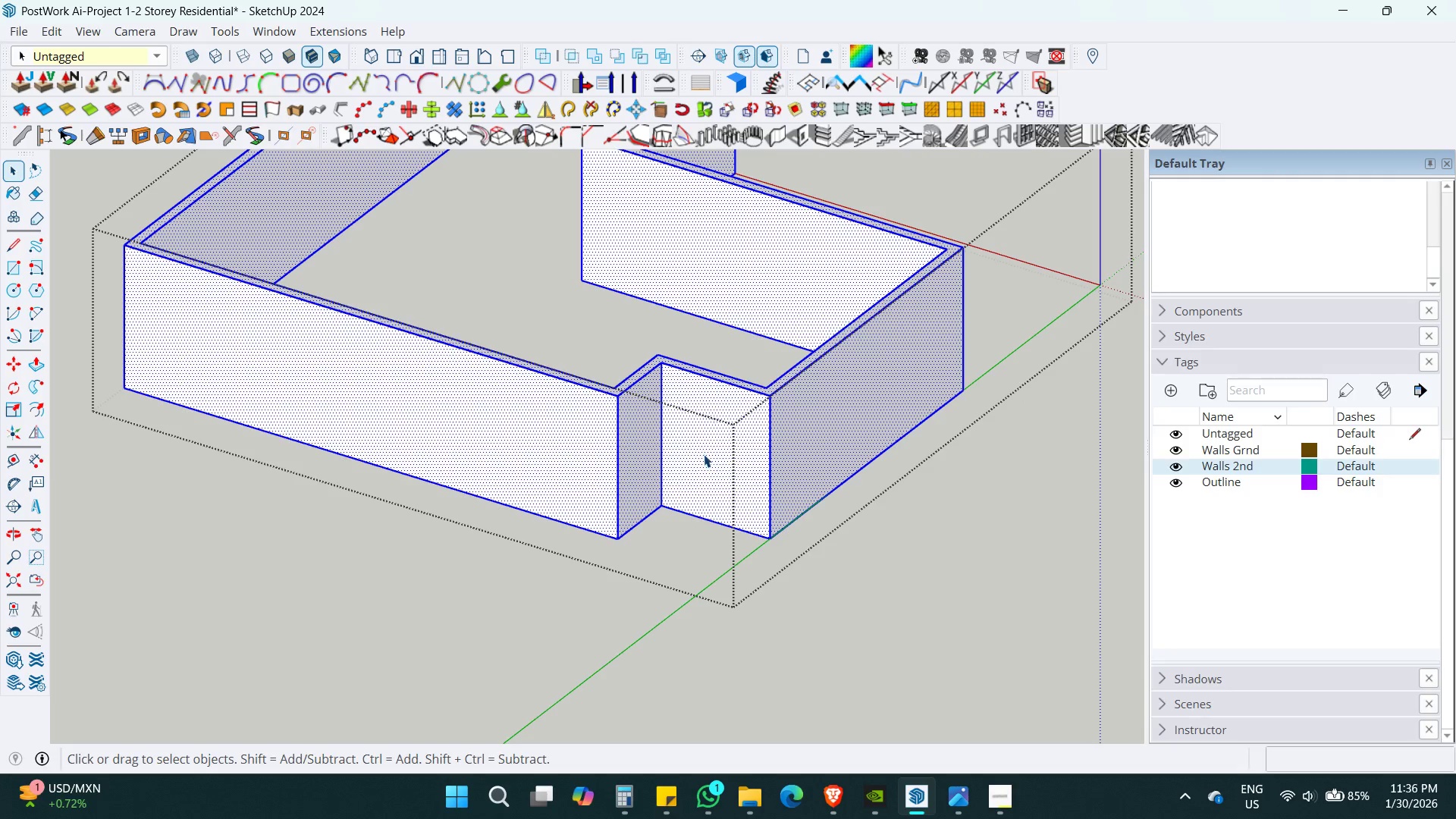 
scroll: coordinate [706, 457], scroll_direction: up, amount: 3.0
 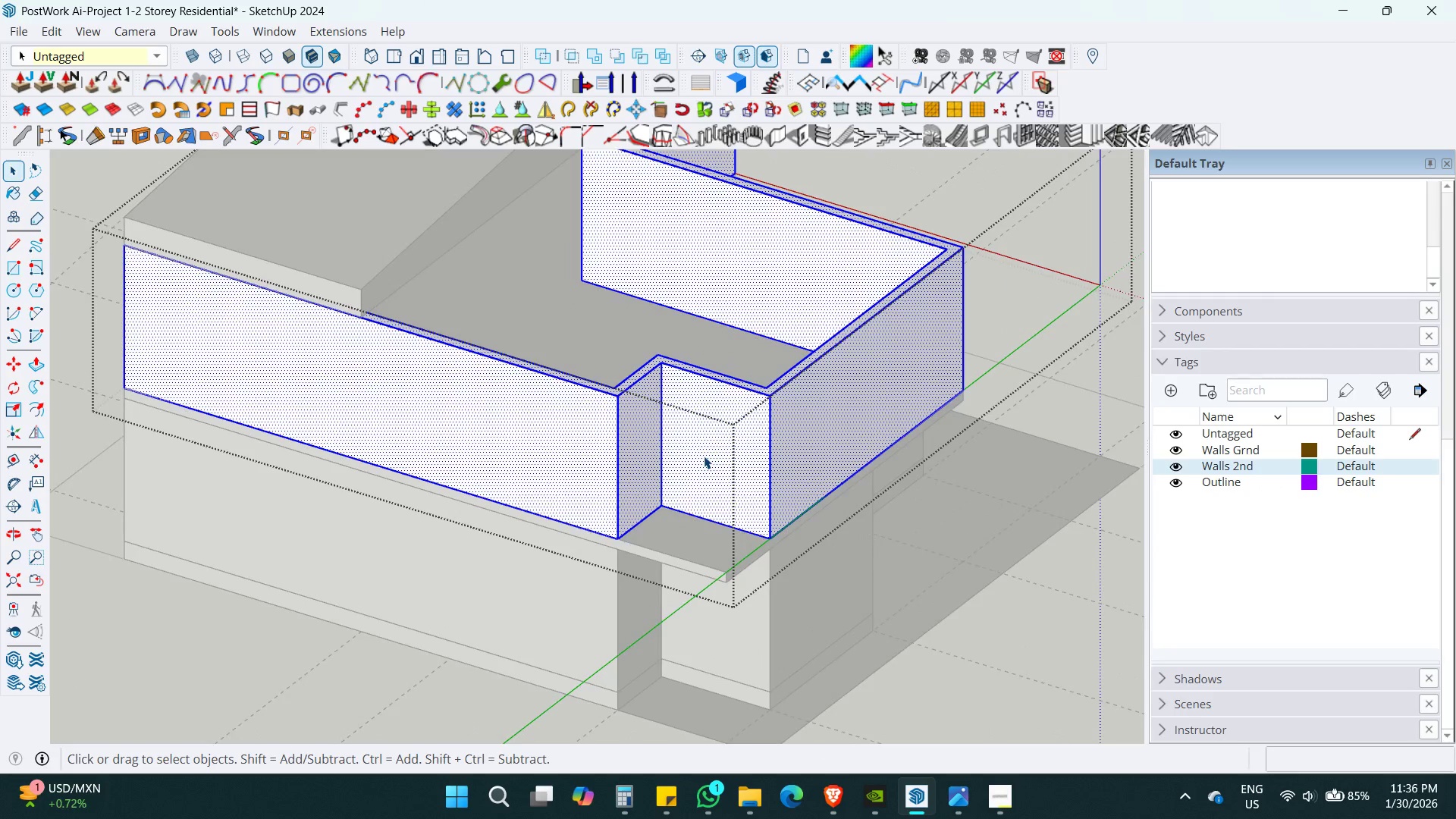 
left_click([704, 450])
 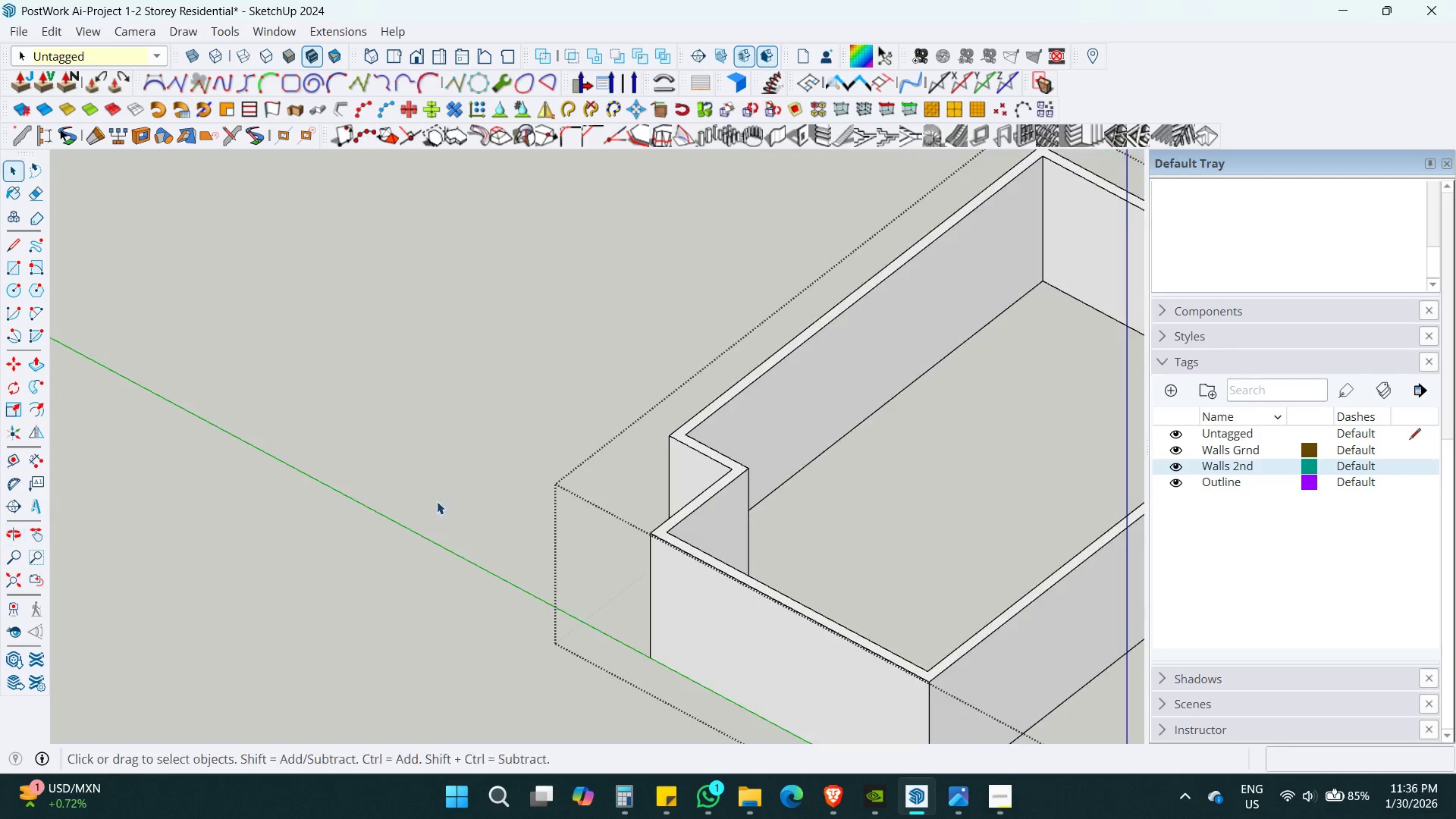 
hold_key(key=ShiftLeft, duration=0.47)
left_click([692, 555])
 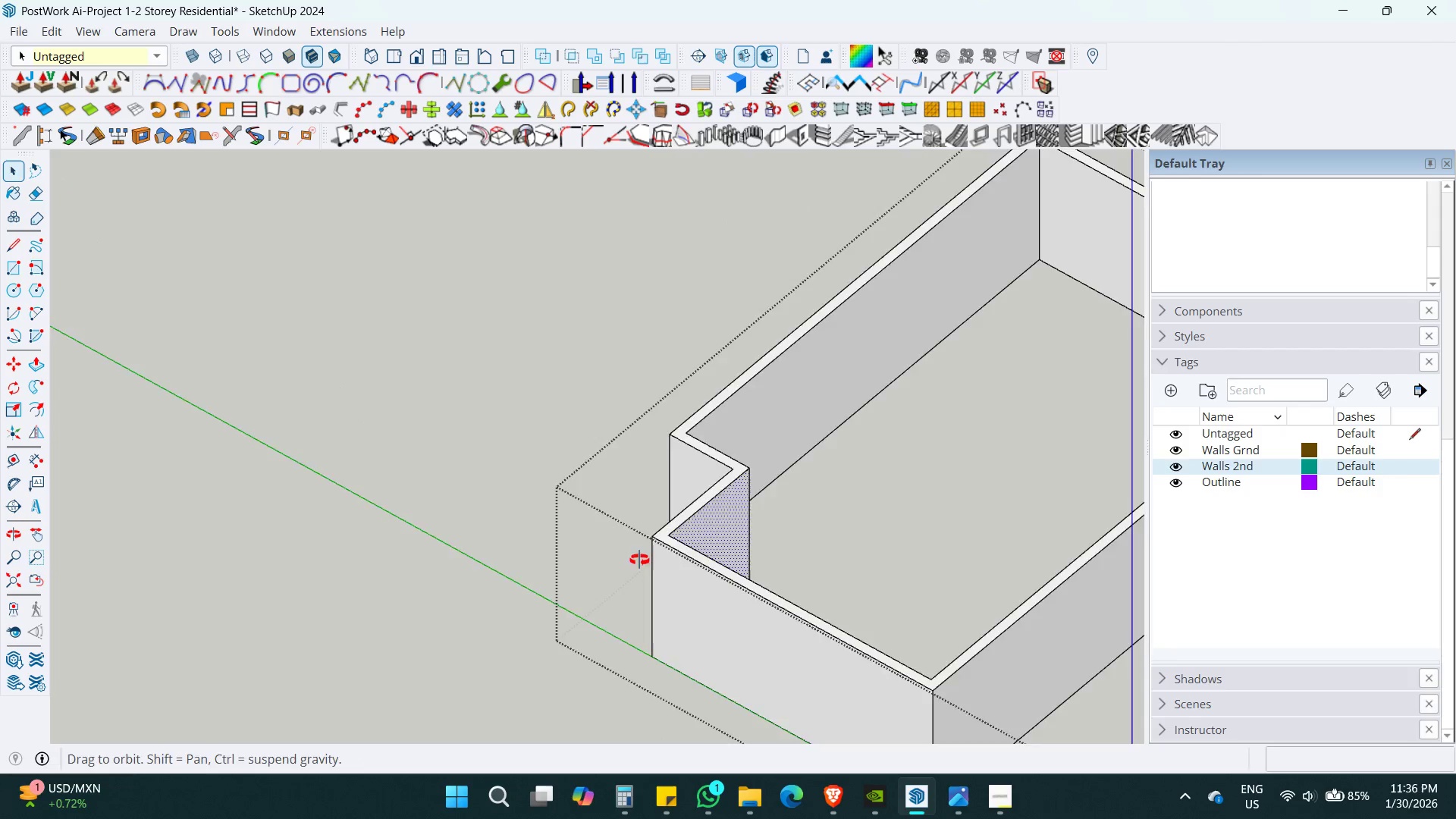 
key(Alt+AltLeft)
 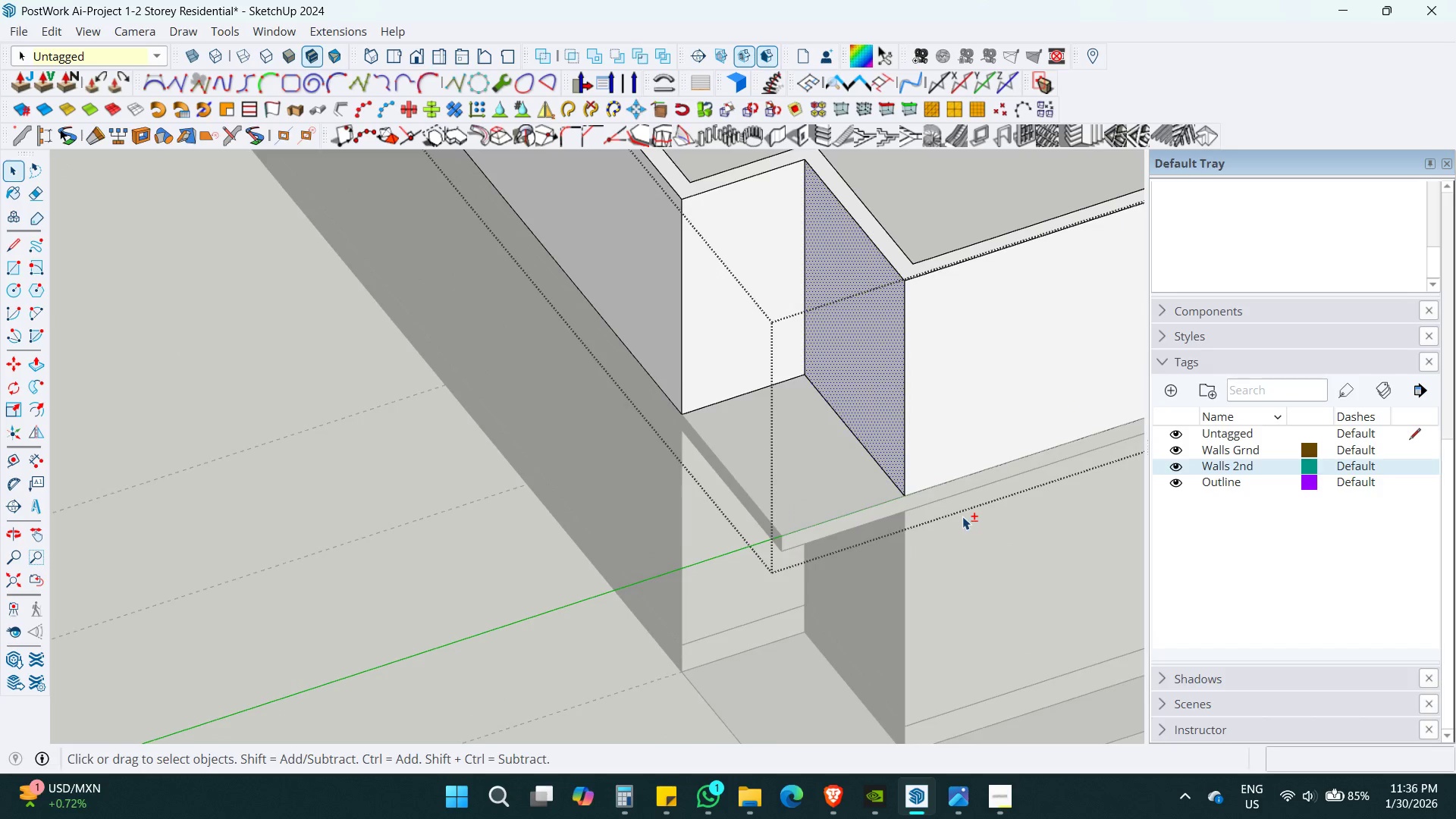 
key(Alt+Z)
 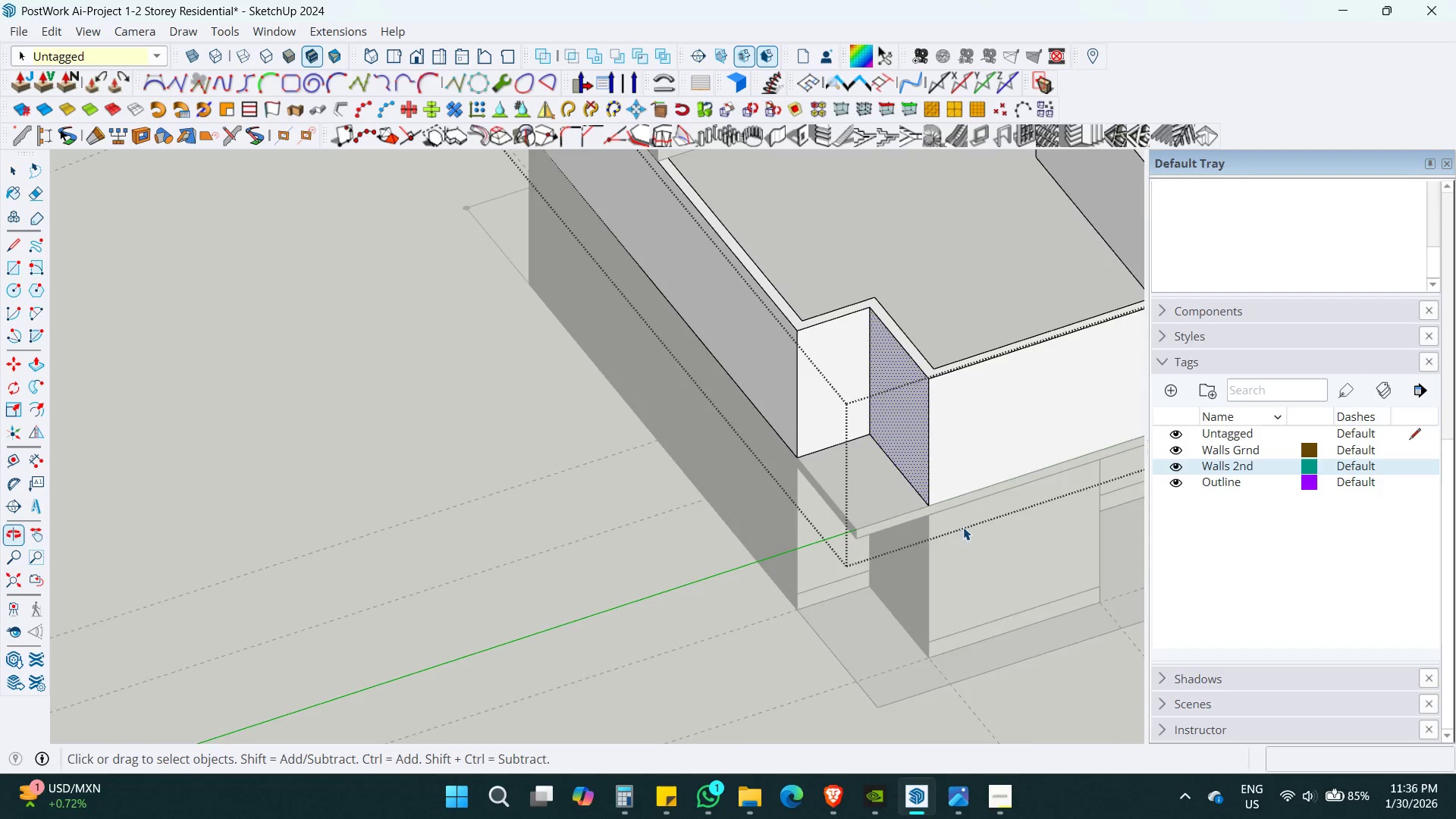 
hold_key(key=ShiftLeft, duration=0.41)
 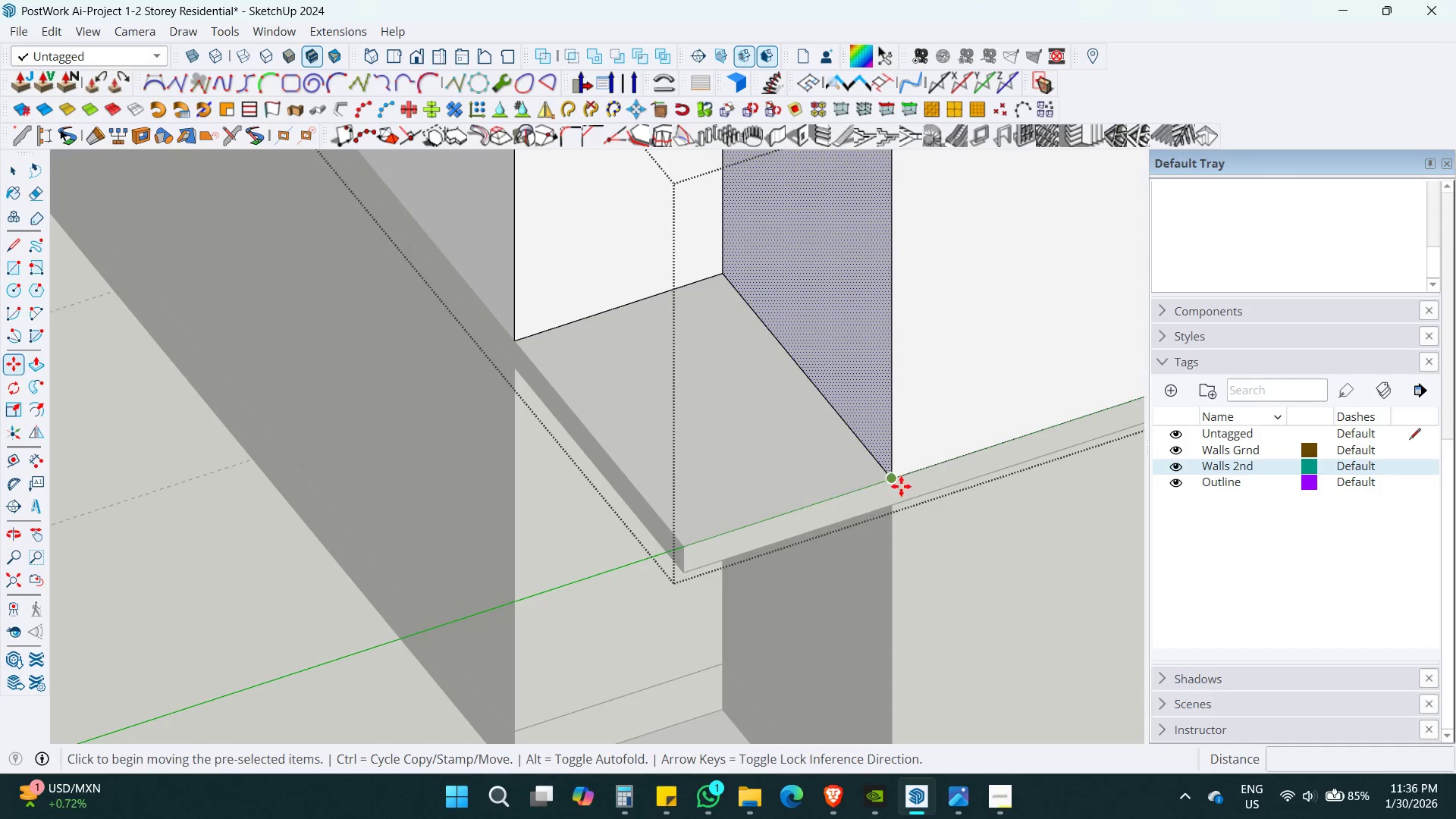 
key(M)
 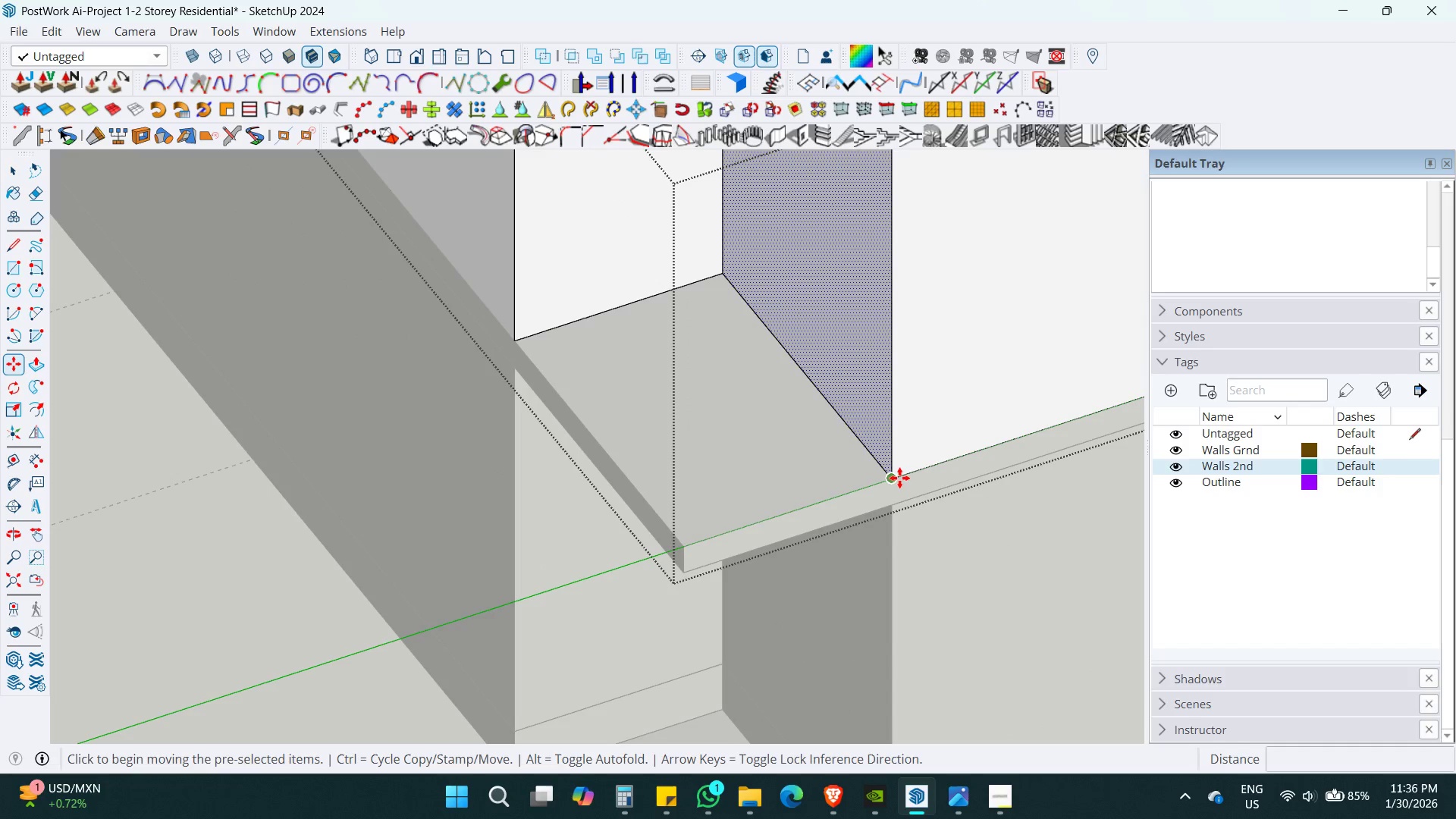 
scroll: coordinate [816, 506], scroll_direction: up, amount: 10.0
 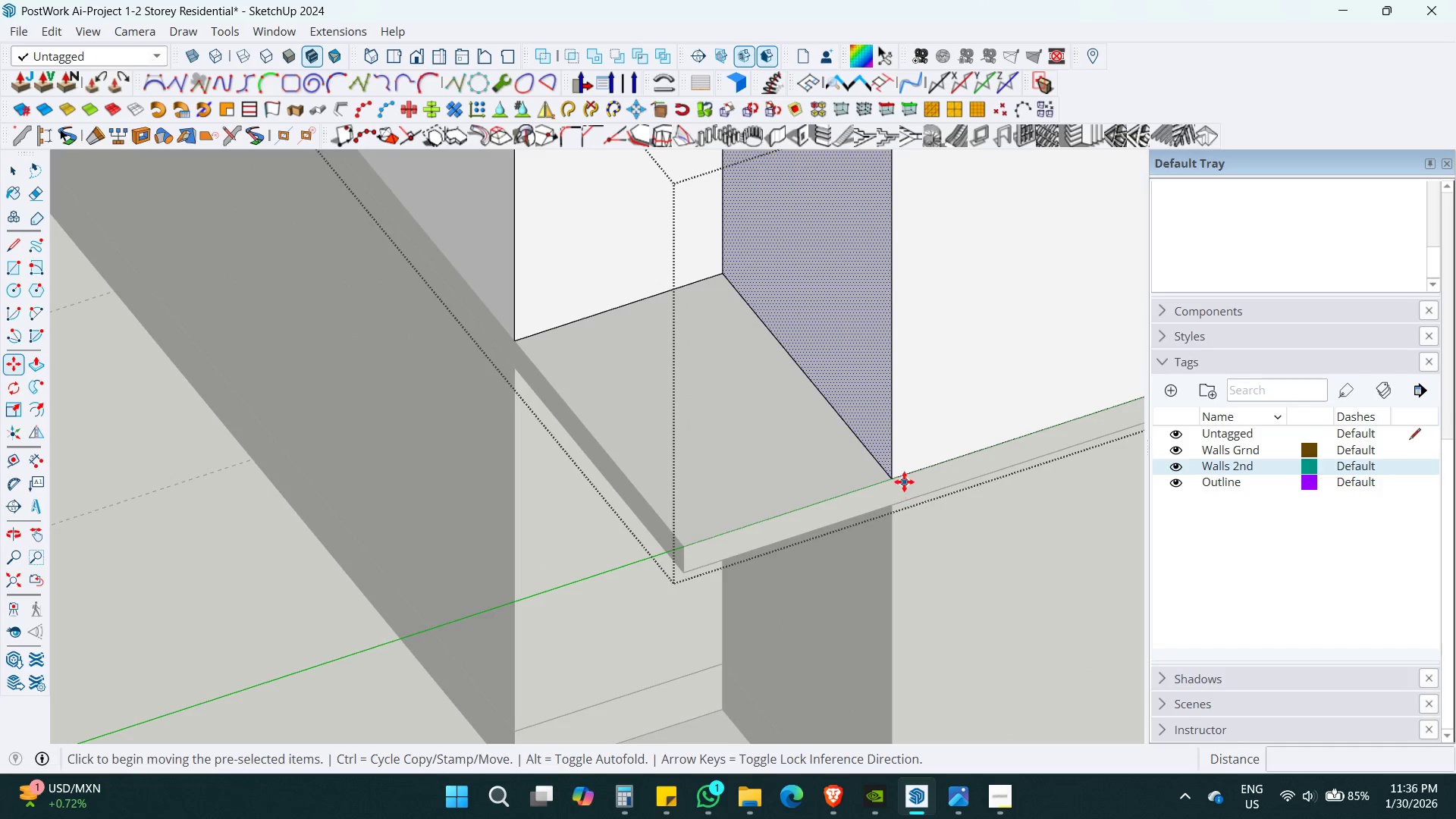 
left_click([896, 477])
 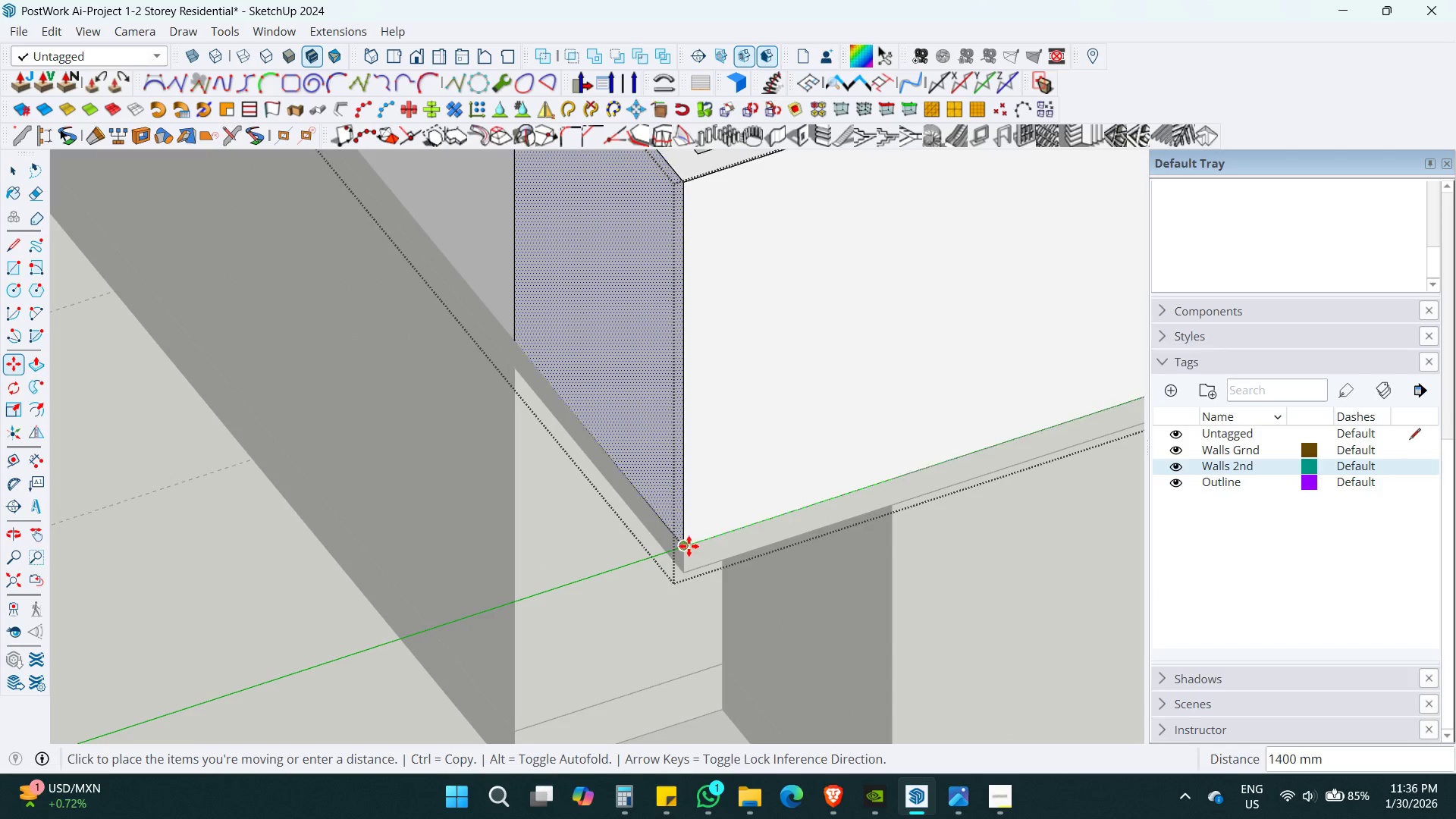 
key(Space)
 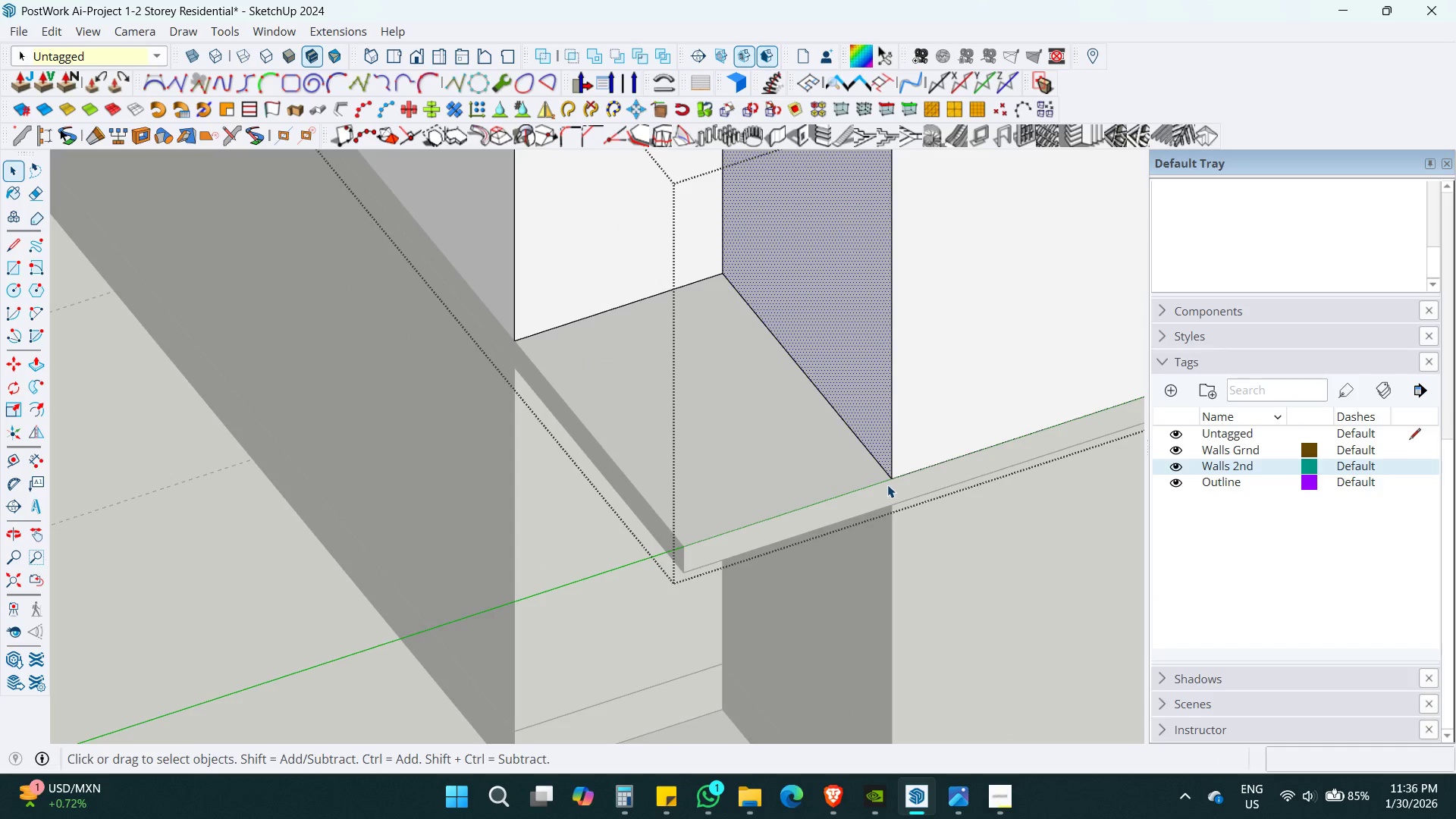 
key(M)
 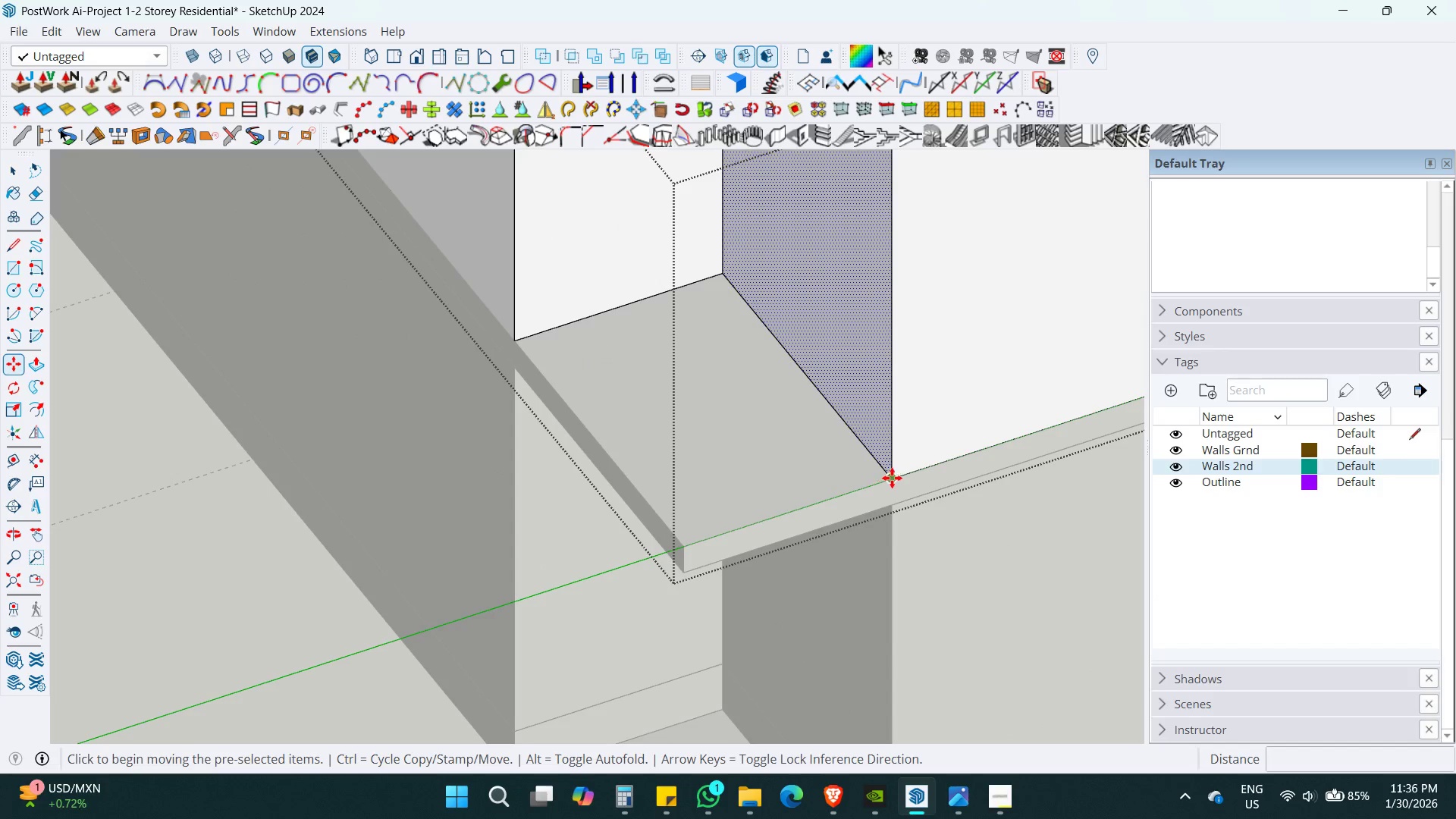 
left_click([892, 478])
 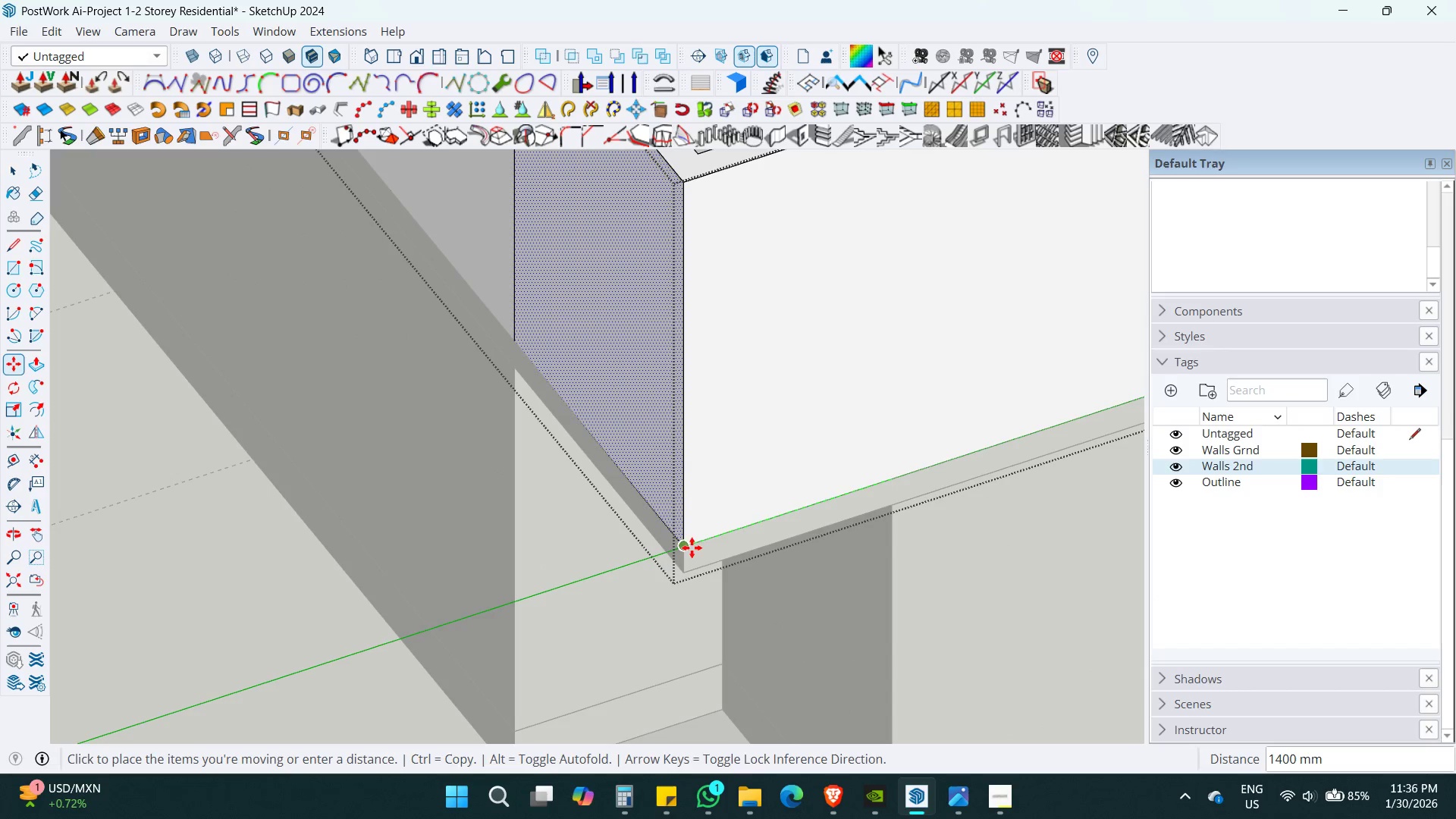 
left_click([690, 548])
 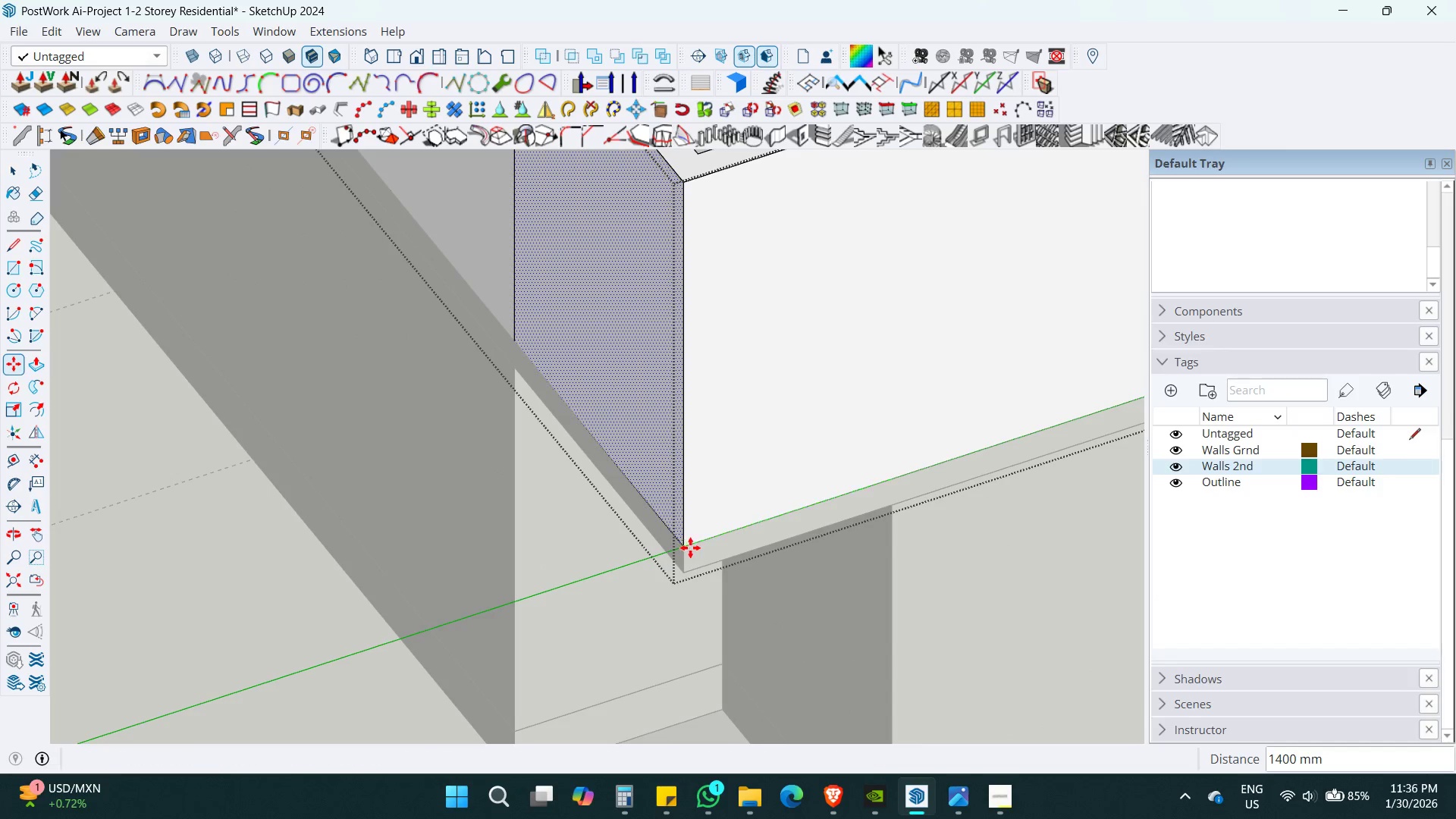 
key(Space)
 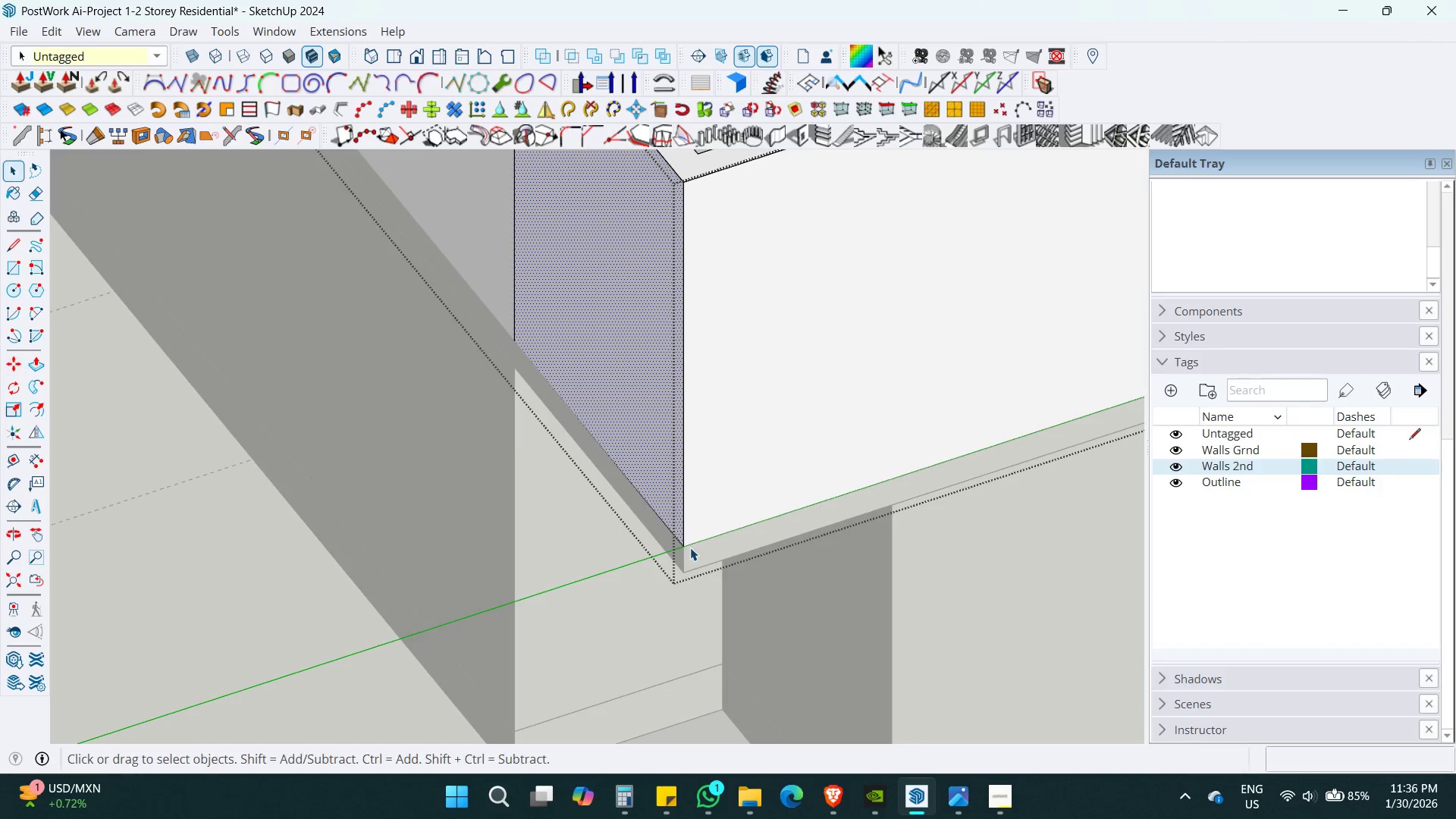 
key(Escape)
 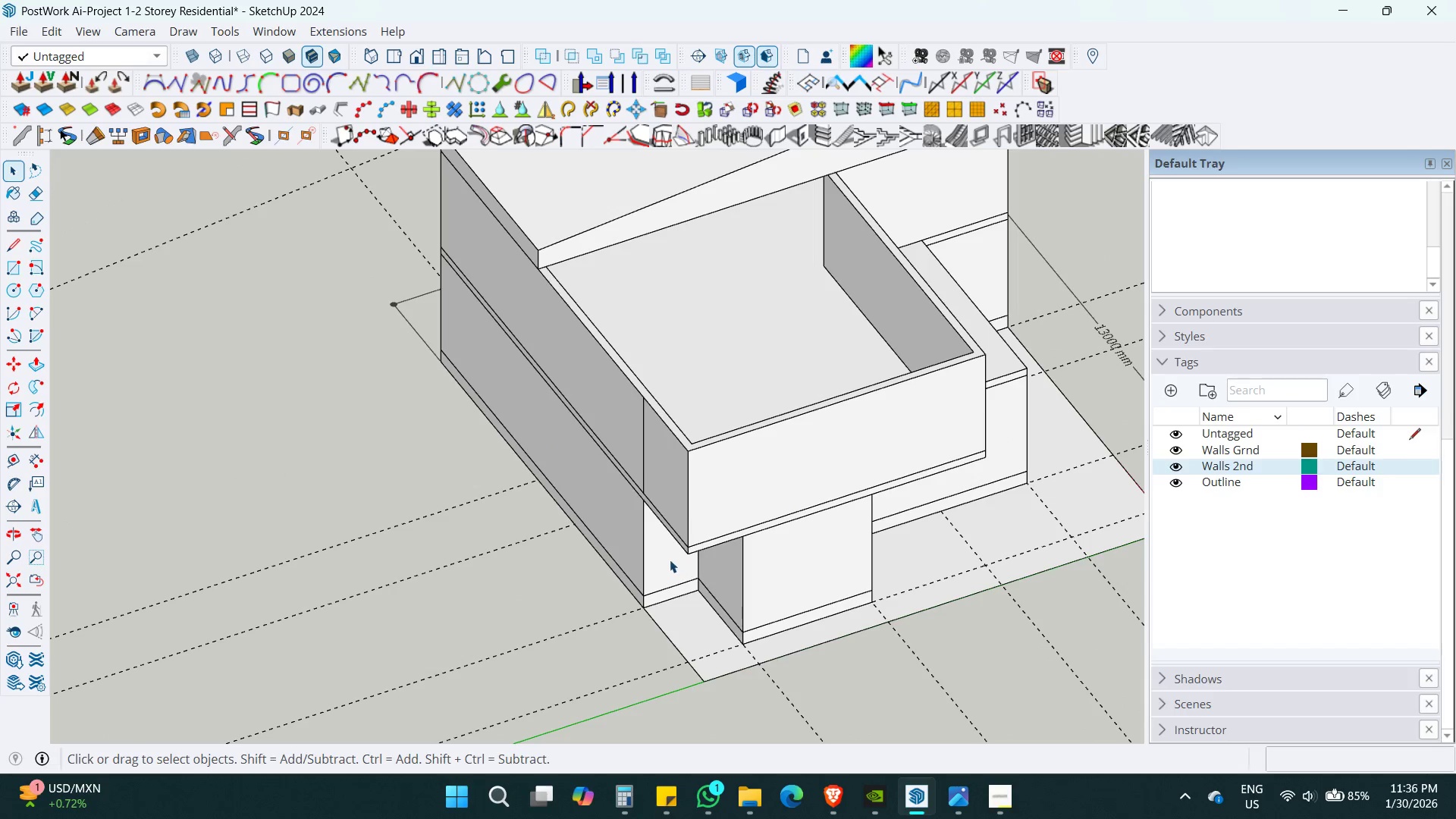 
key(Escape)
 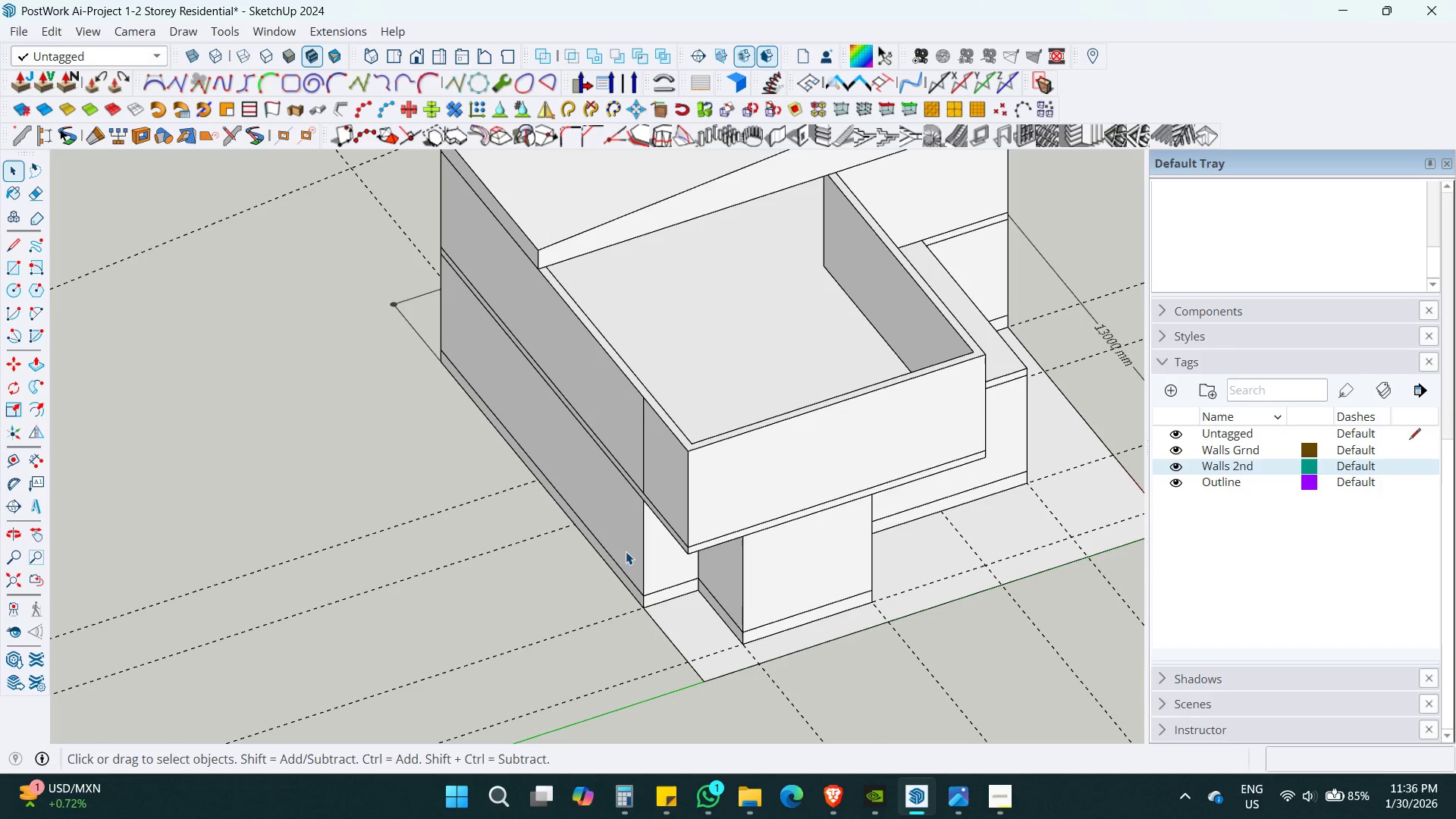 
key(Escape)
 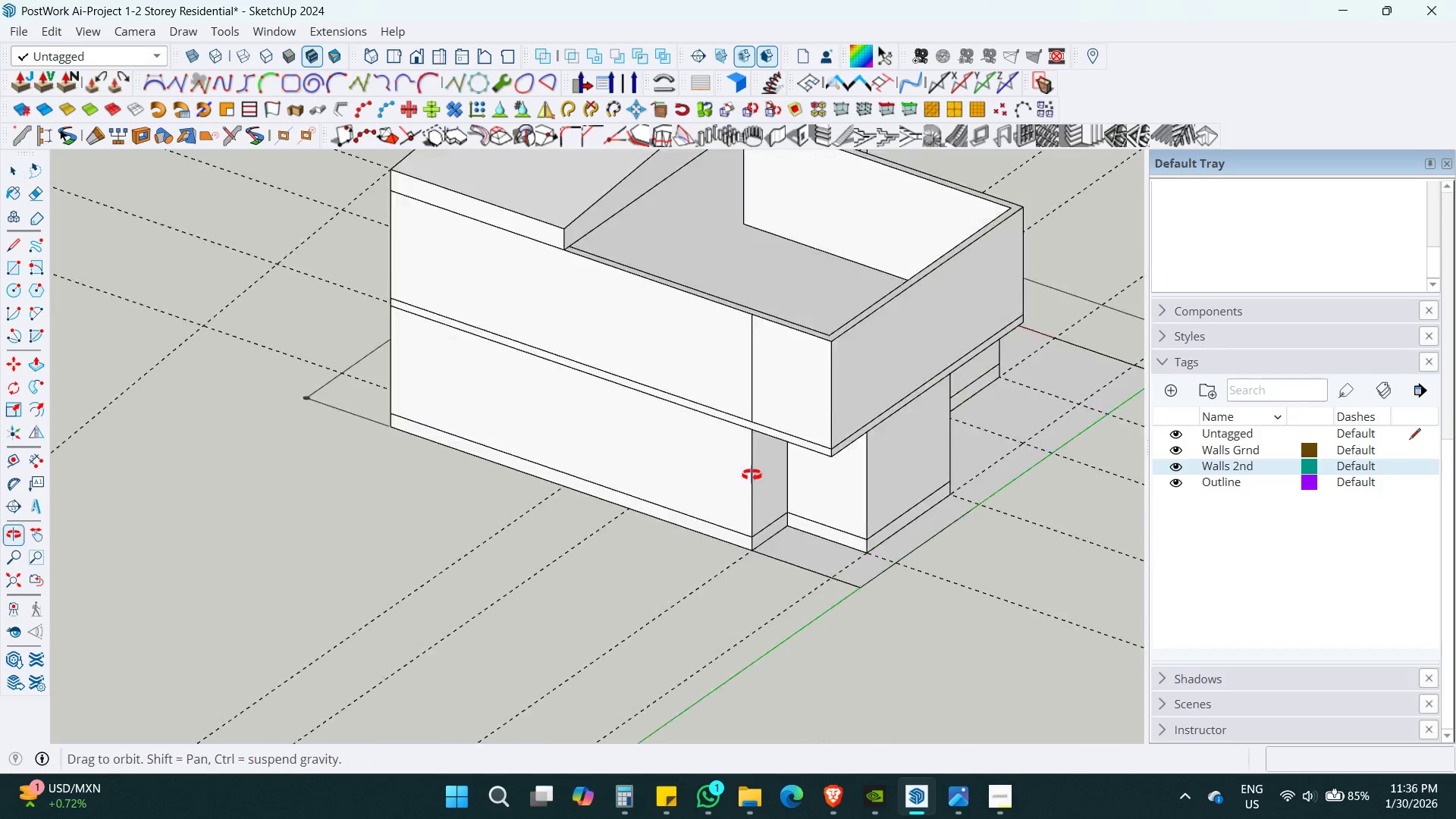 
scroll: coordinate [689, 548], scroll_direction: down, amount: 14.0
 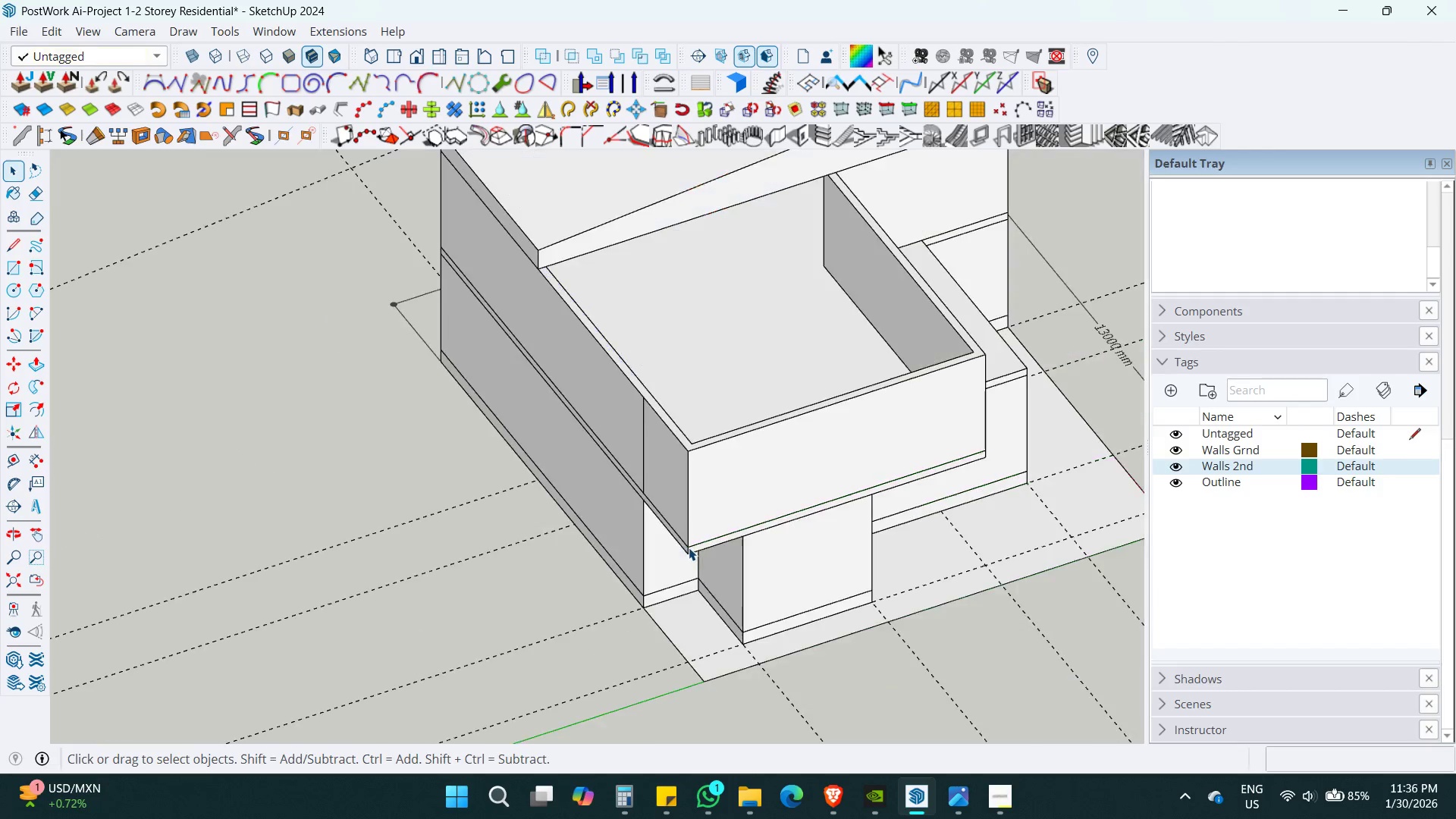 
key(Control+S)
 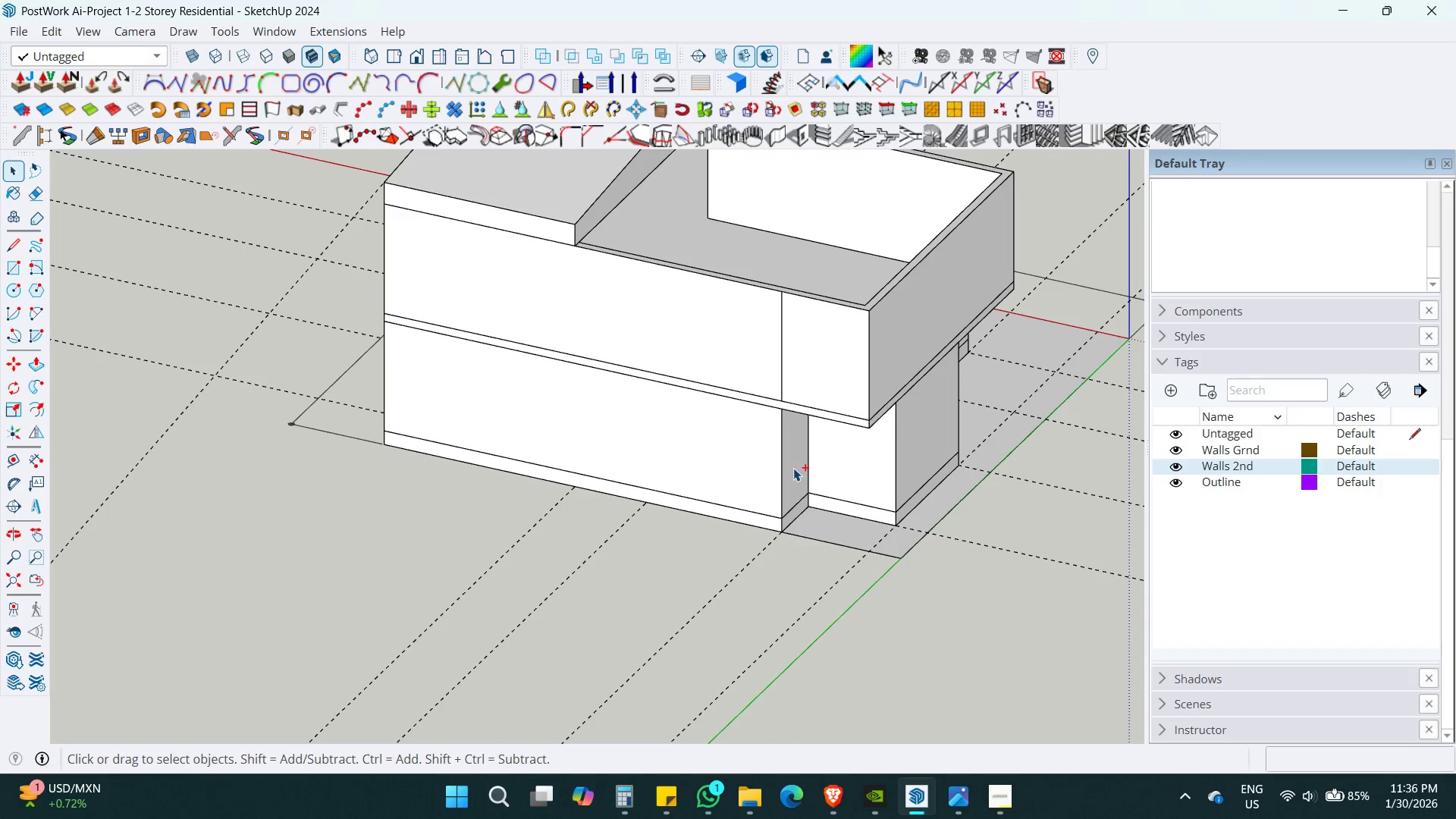 
key(Shift+ShiftLeft)
 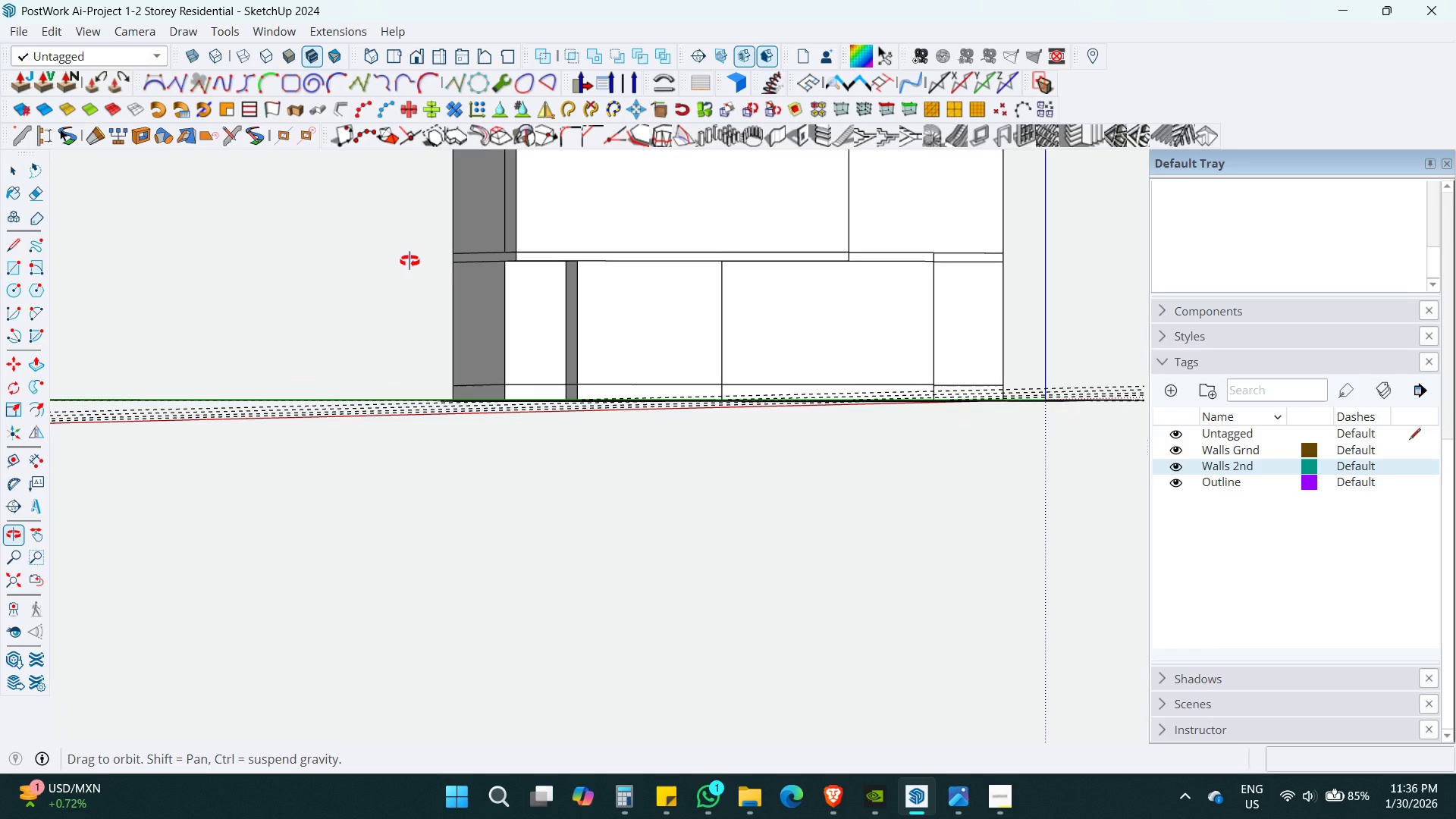 
key(Shift+ShiftLeft)
 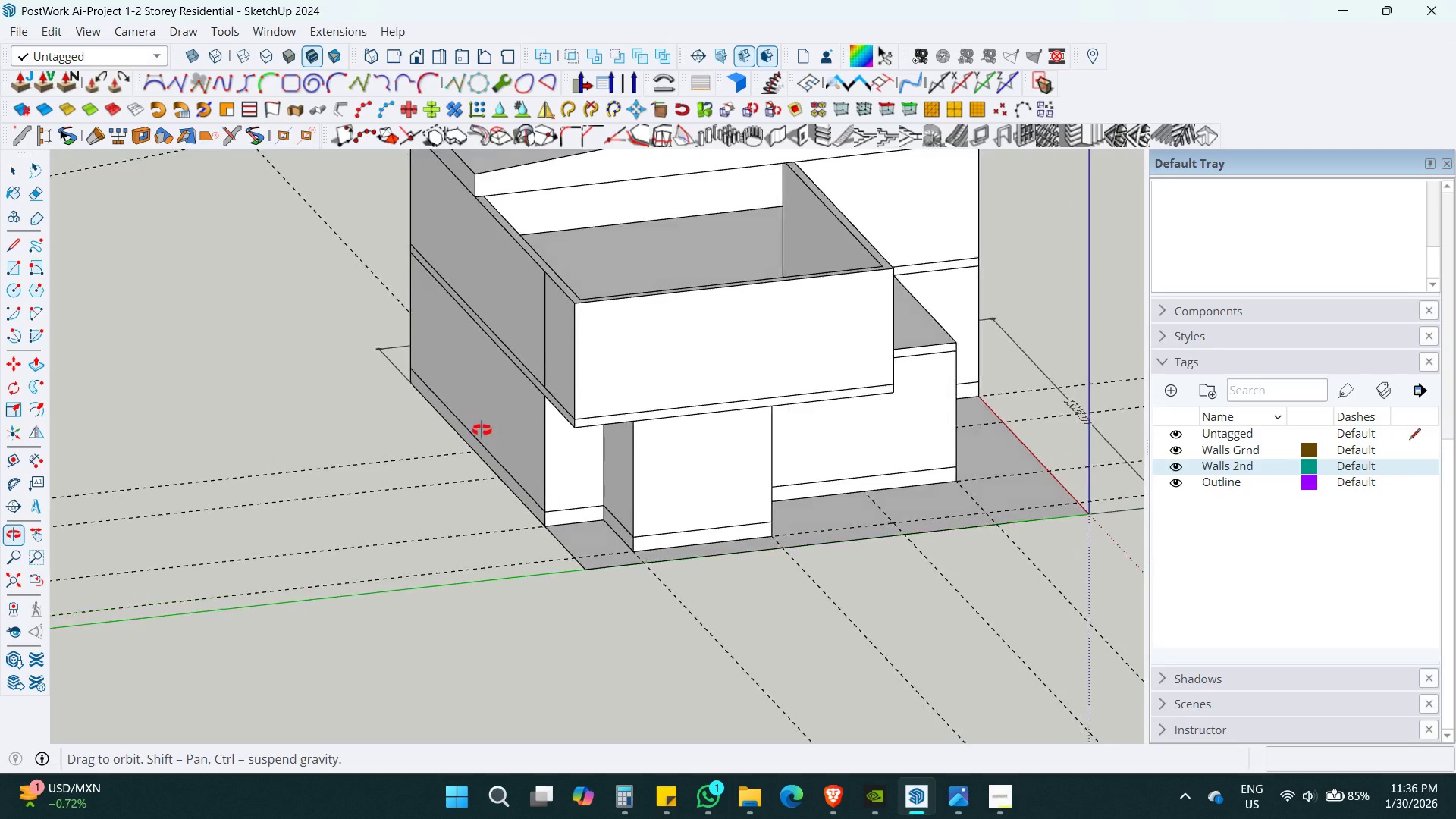 
double_click([543, 373])
 